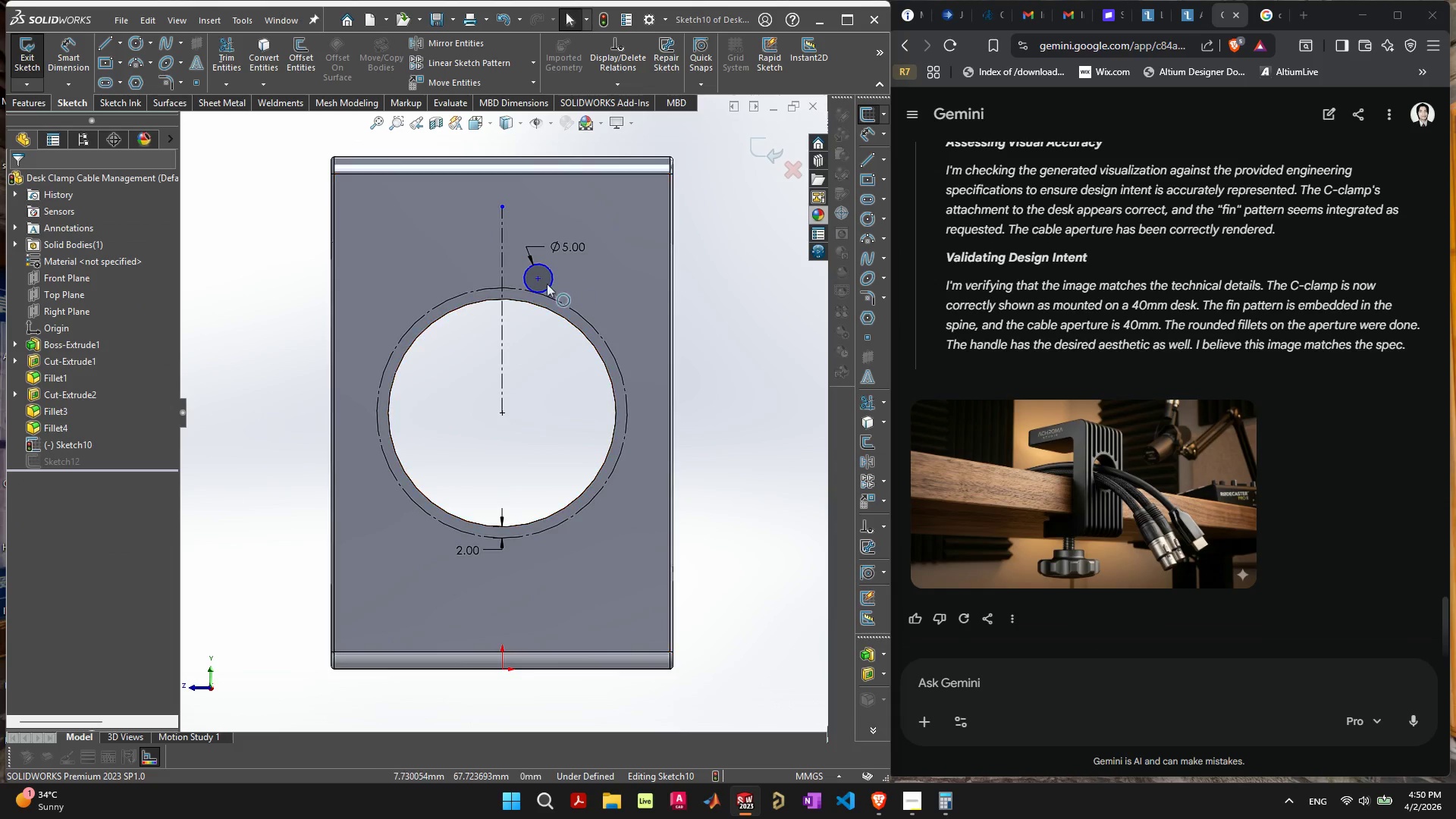 
left_click([540, 276])
 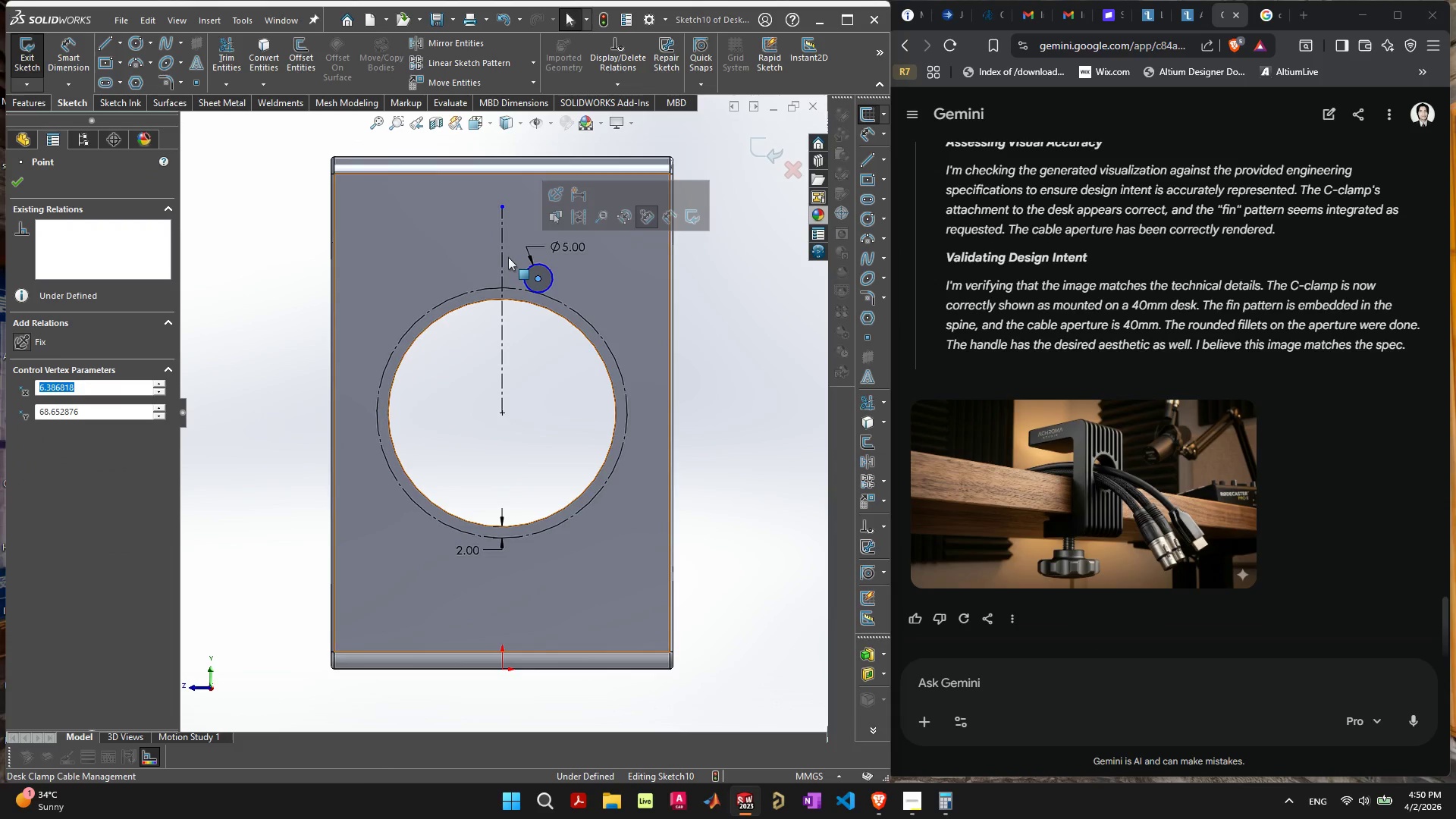 
hold_key(key=ShiftLeft, duration=0.75)
left_click([502, 256])
 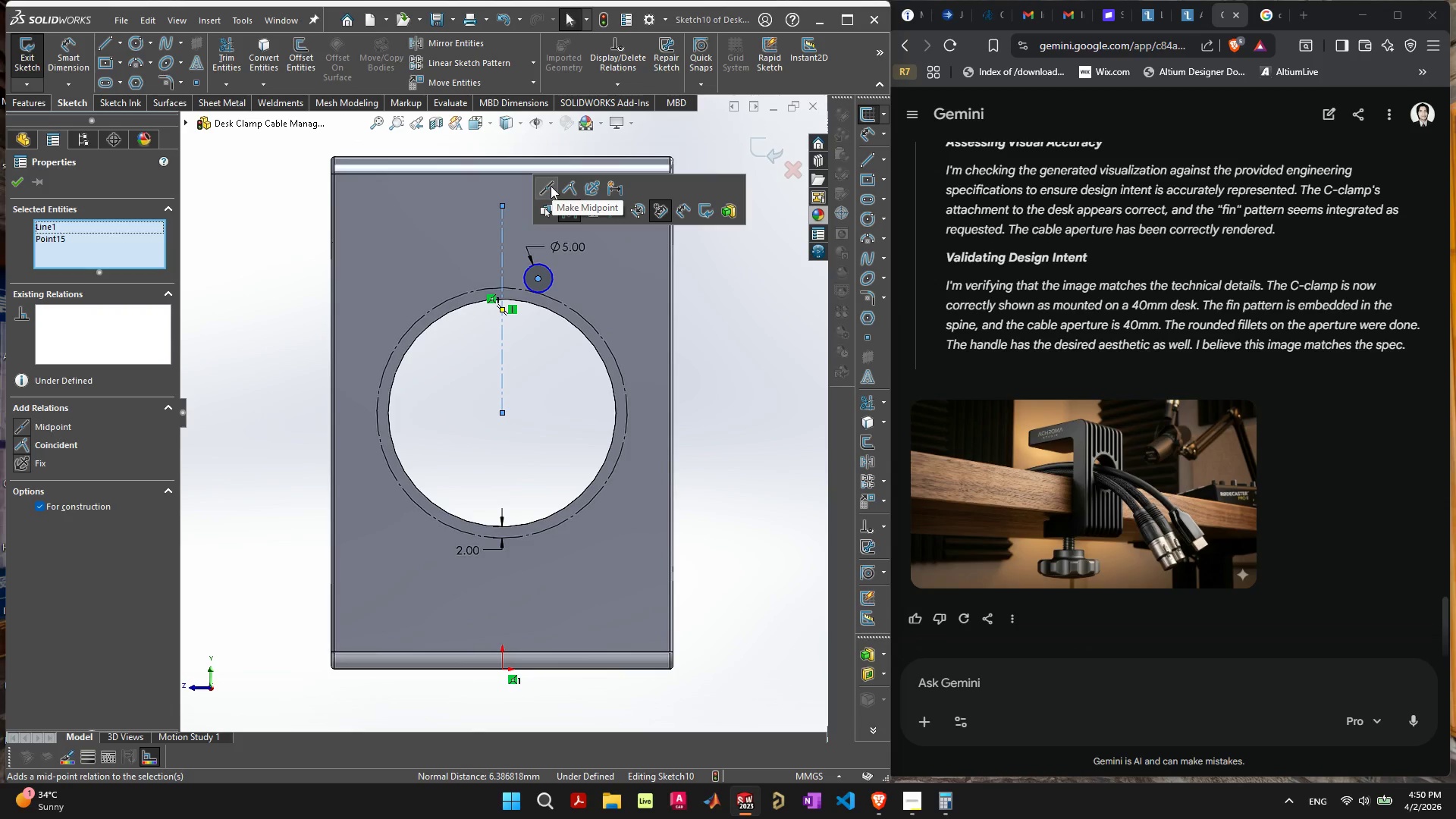 
left_click([567, 181])
 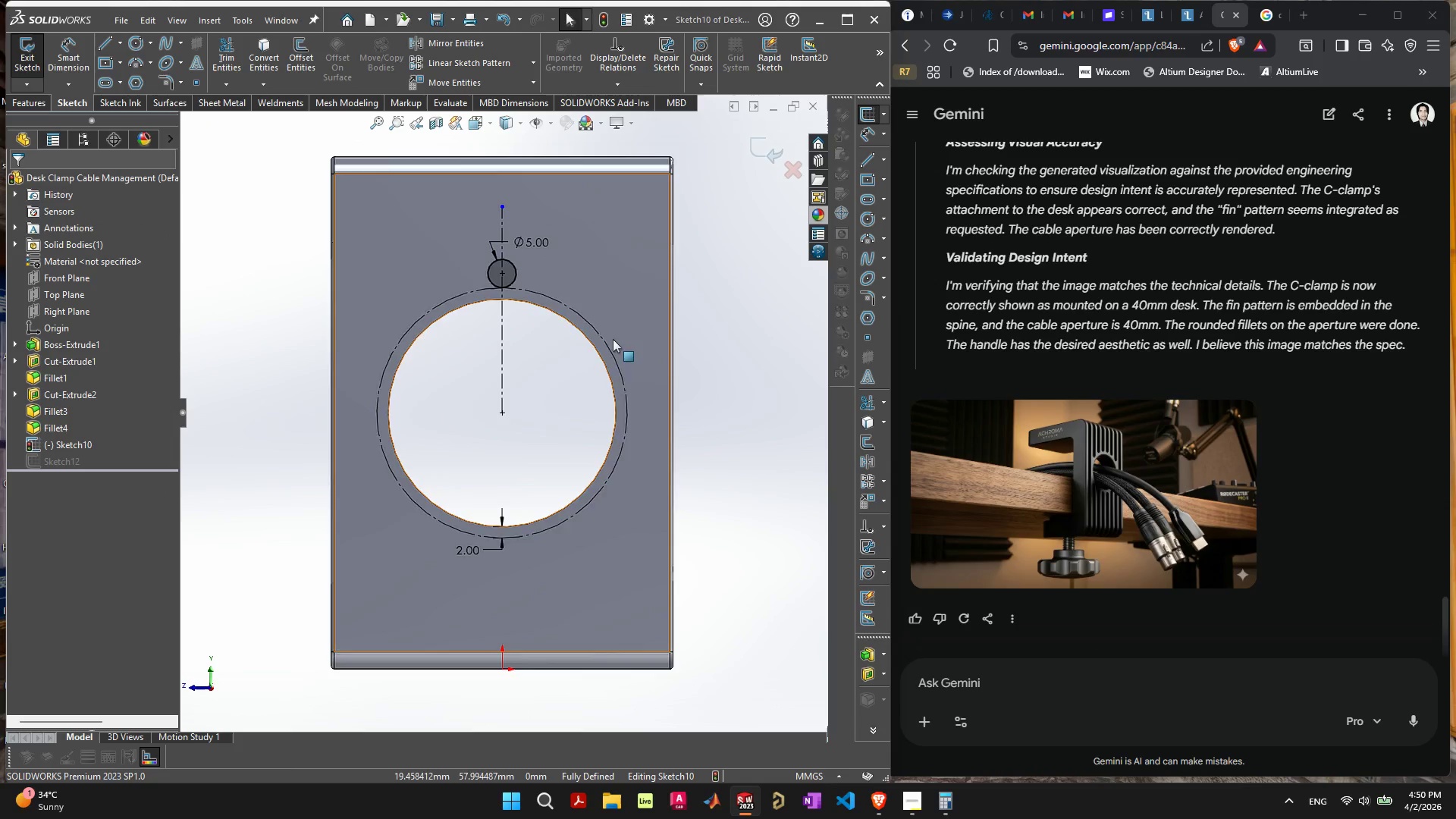 
scroll: coordinate [560, 297], scroll_direction: up, amount: 1.0
 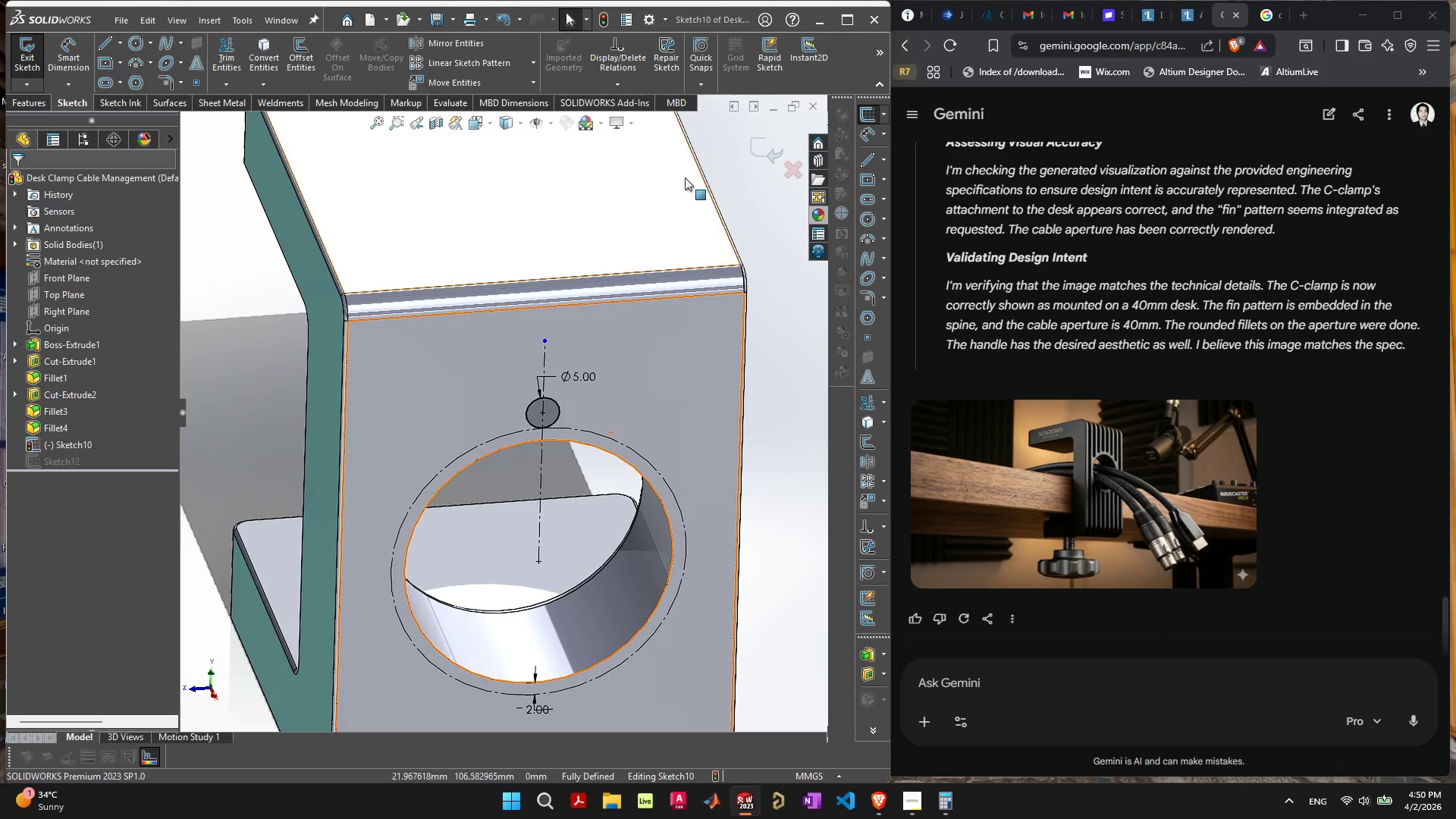 
left_click([756, 142])
 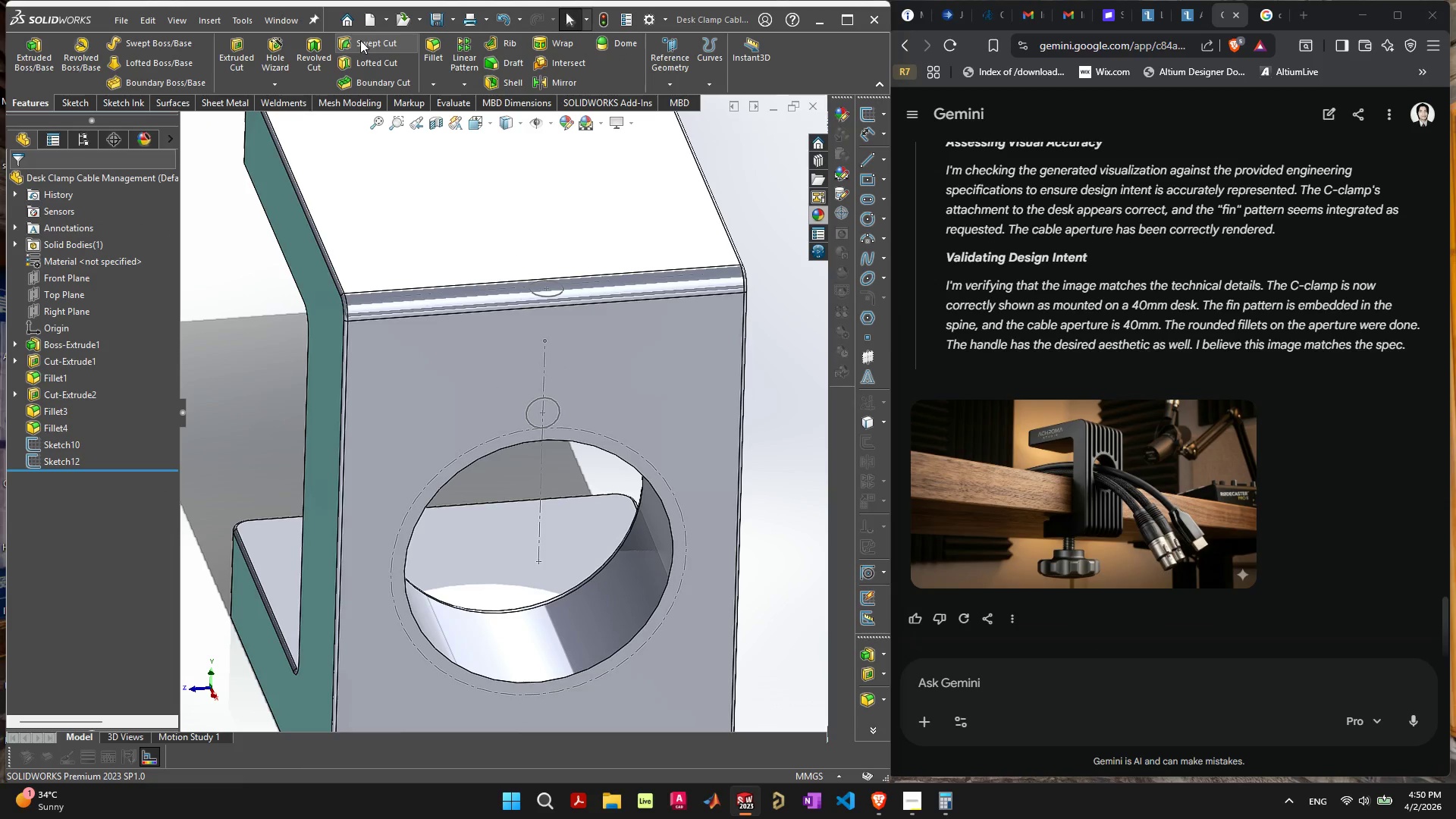 
left_click([360, 40])
 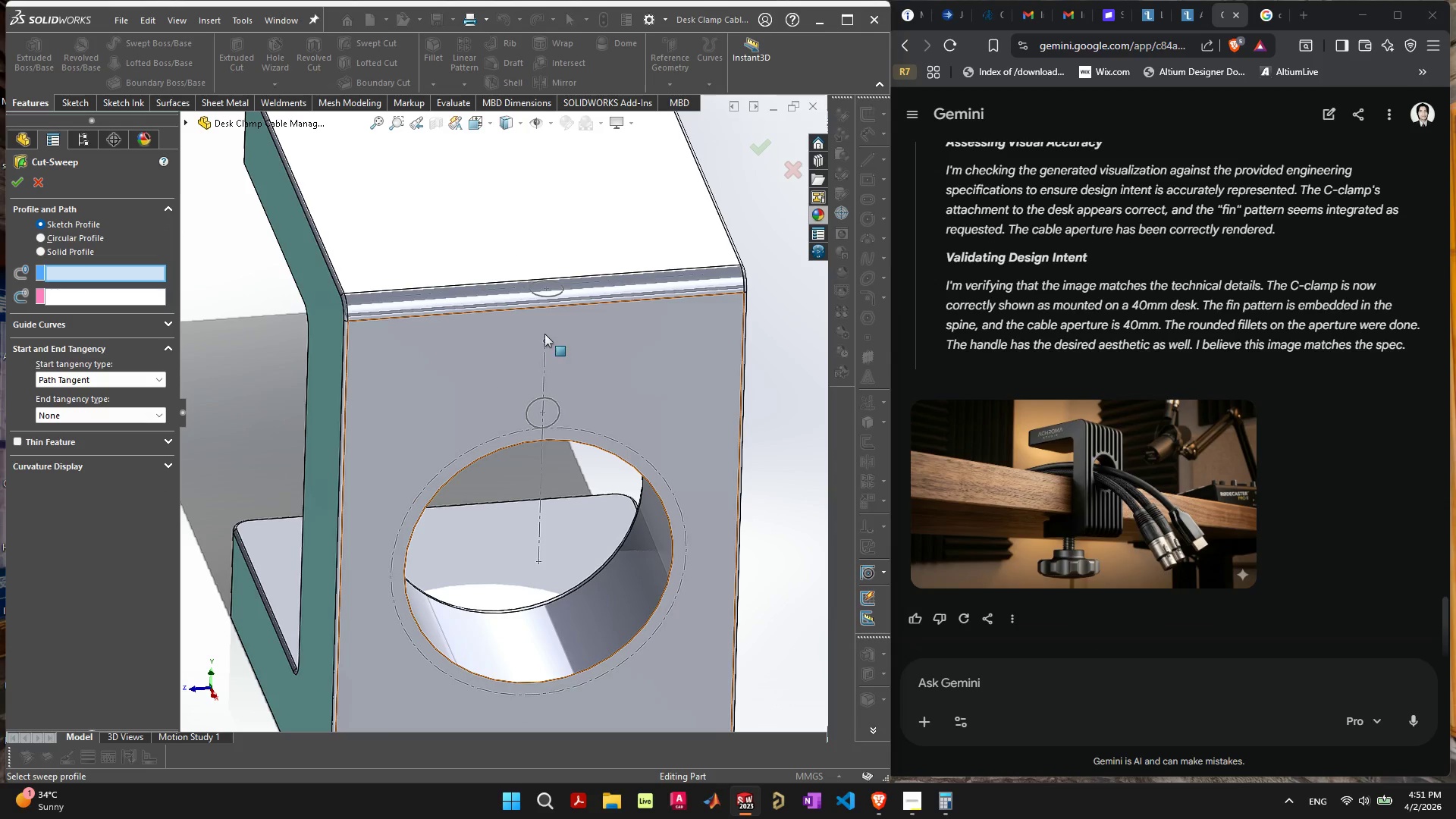 
left_click([557, 293])
 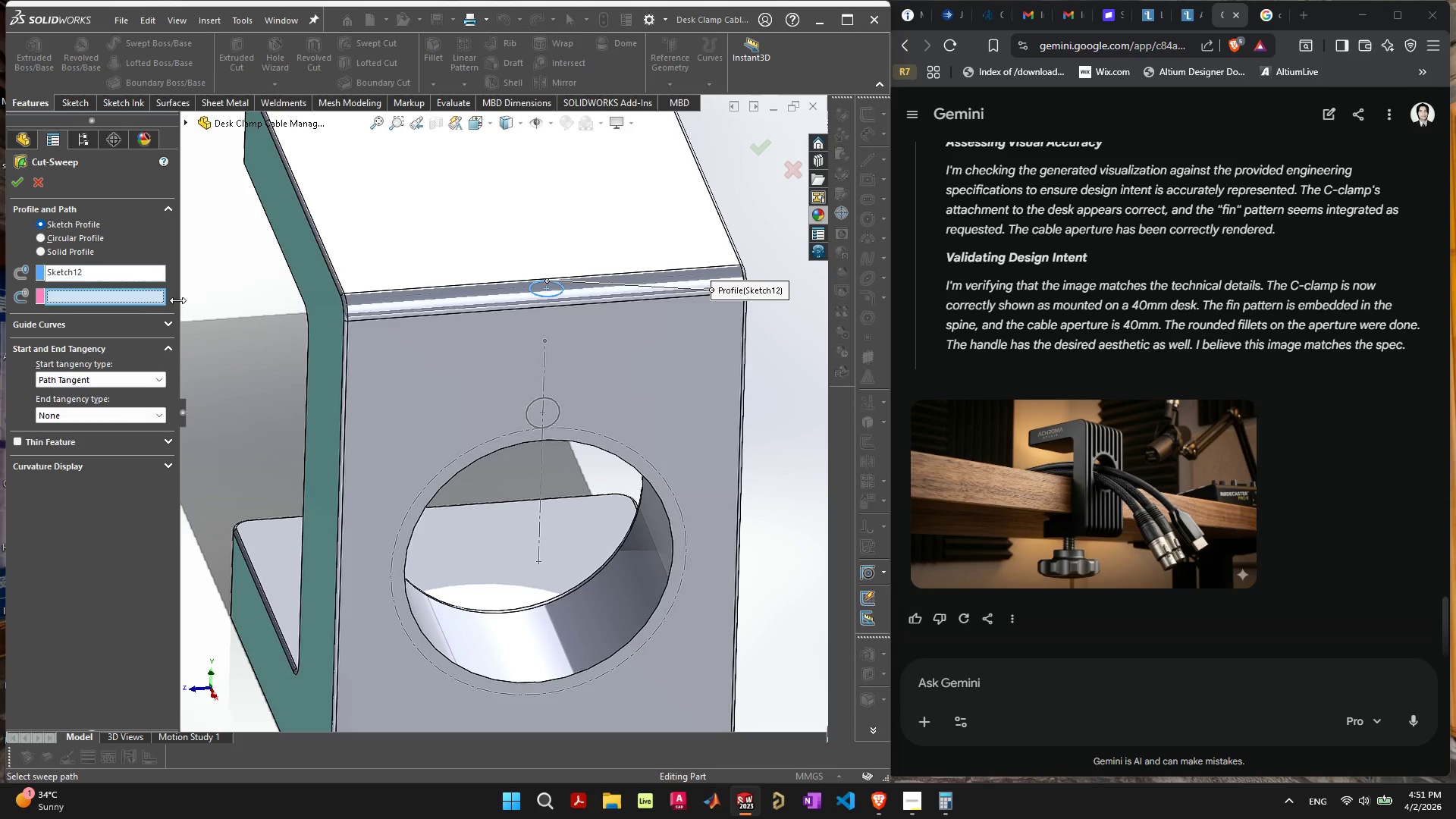 
mouse_move([124, 278])
 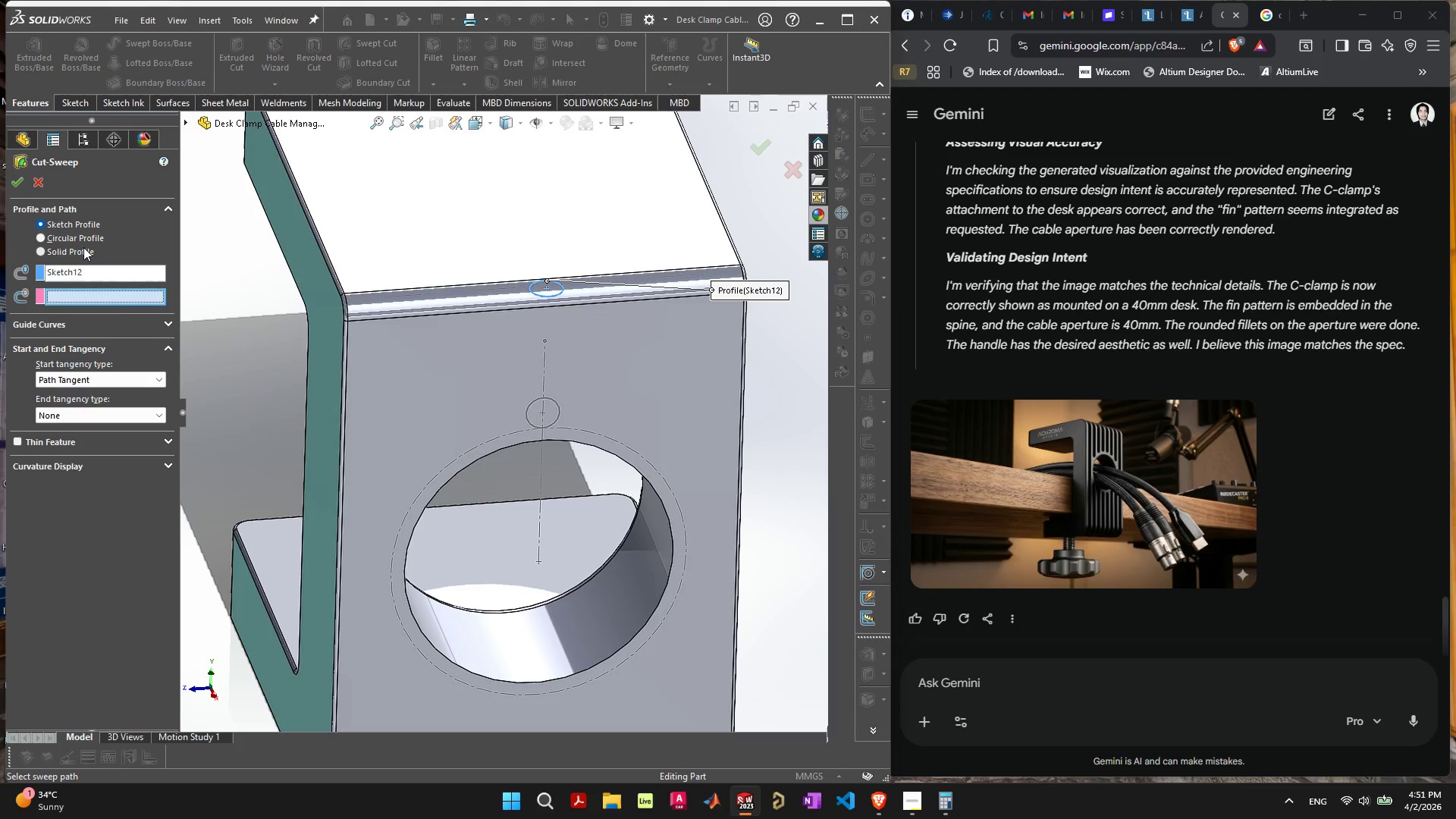 
left_click([83, 247])
 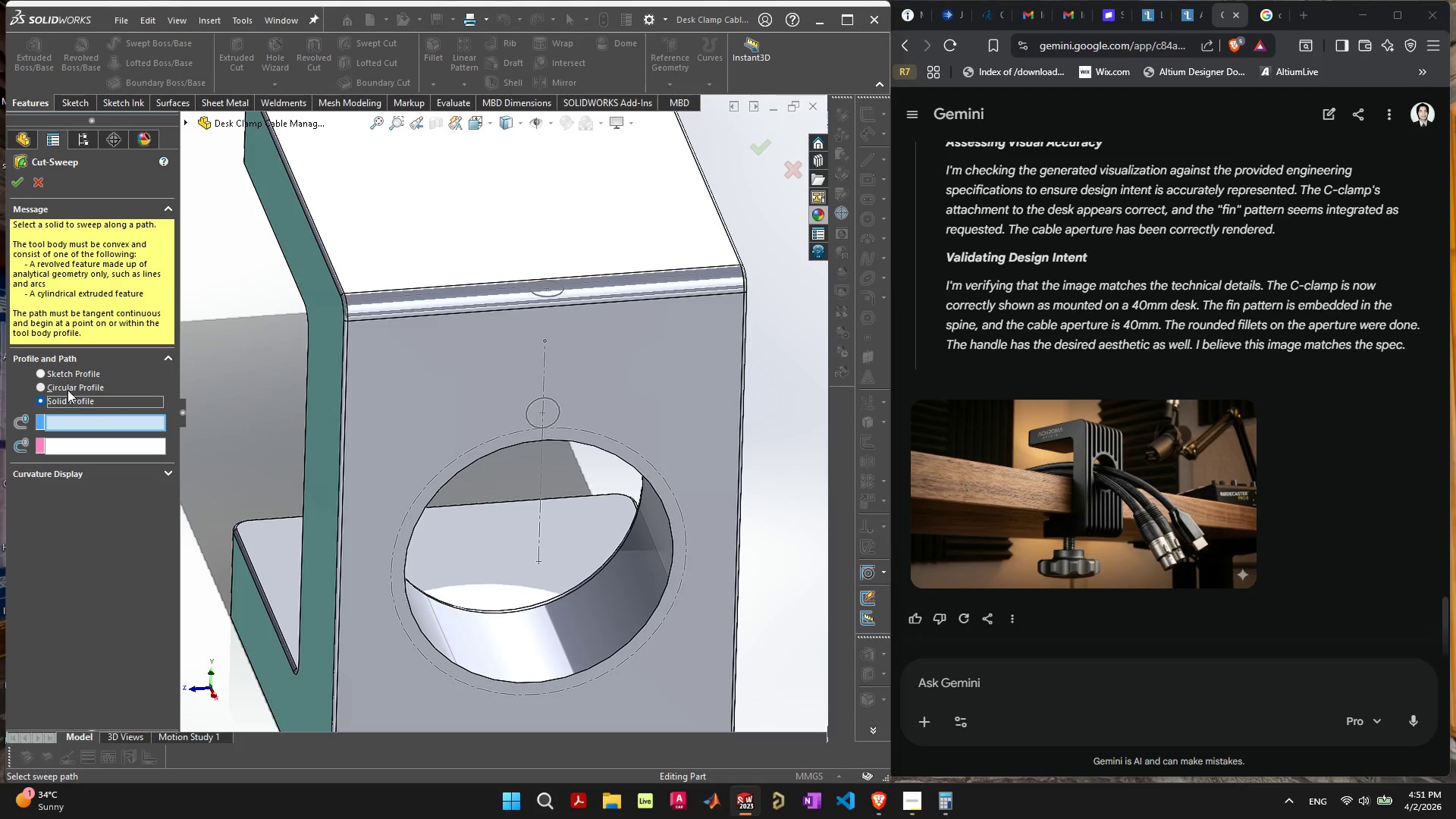 
left_click([81, 389])
 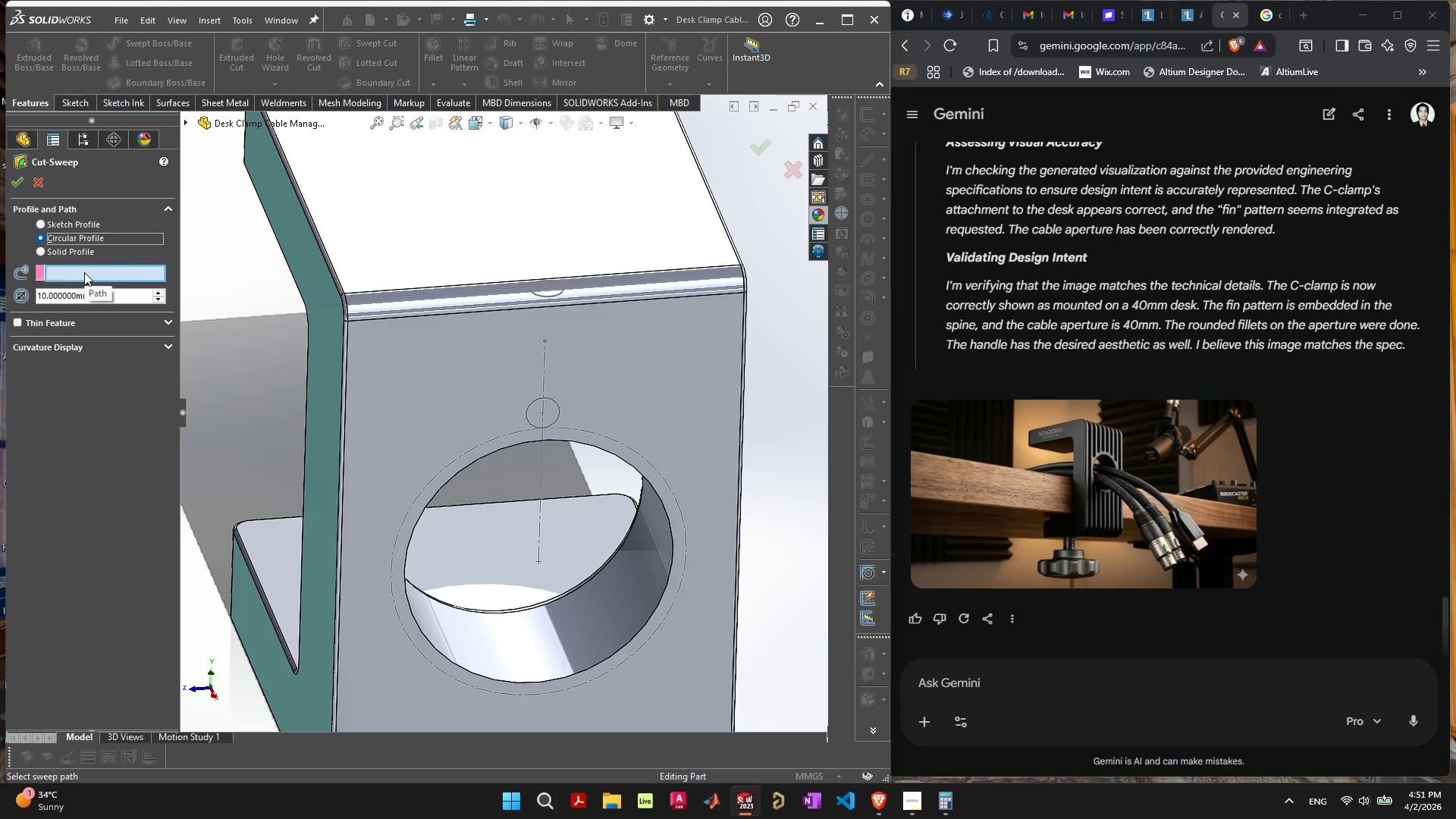 
wait(5.58)
 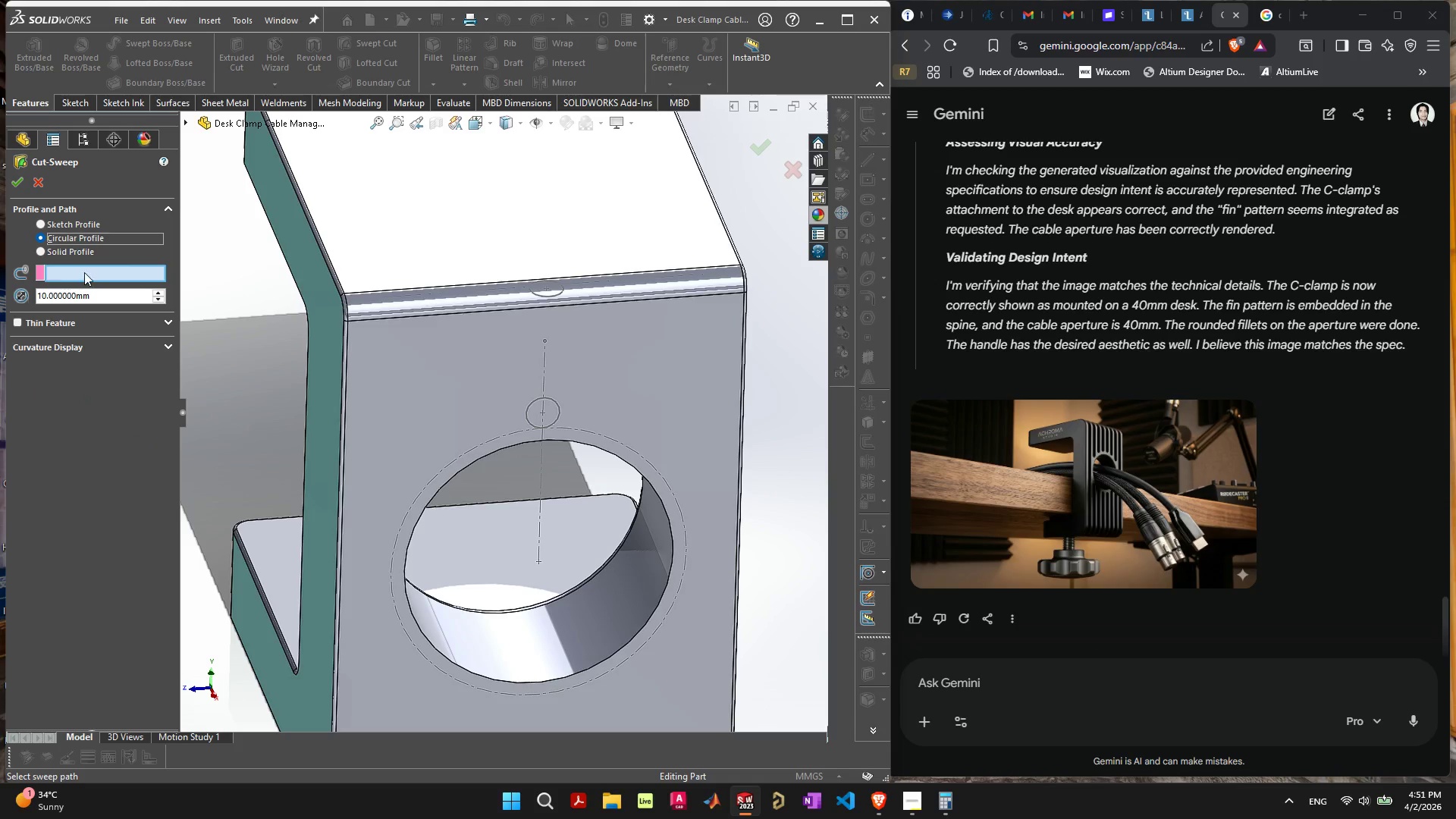 
left_click([545, 372])
 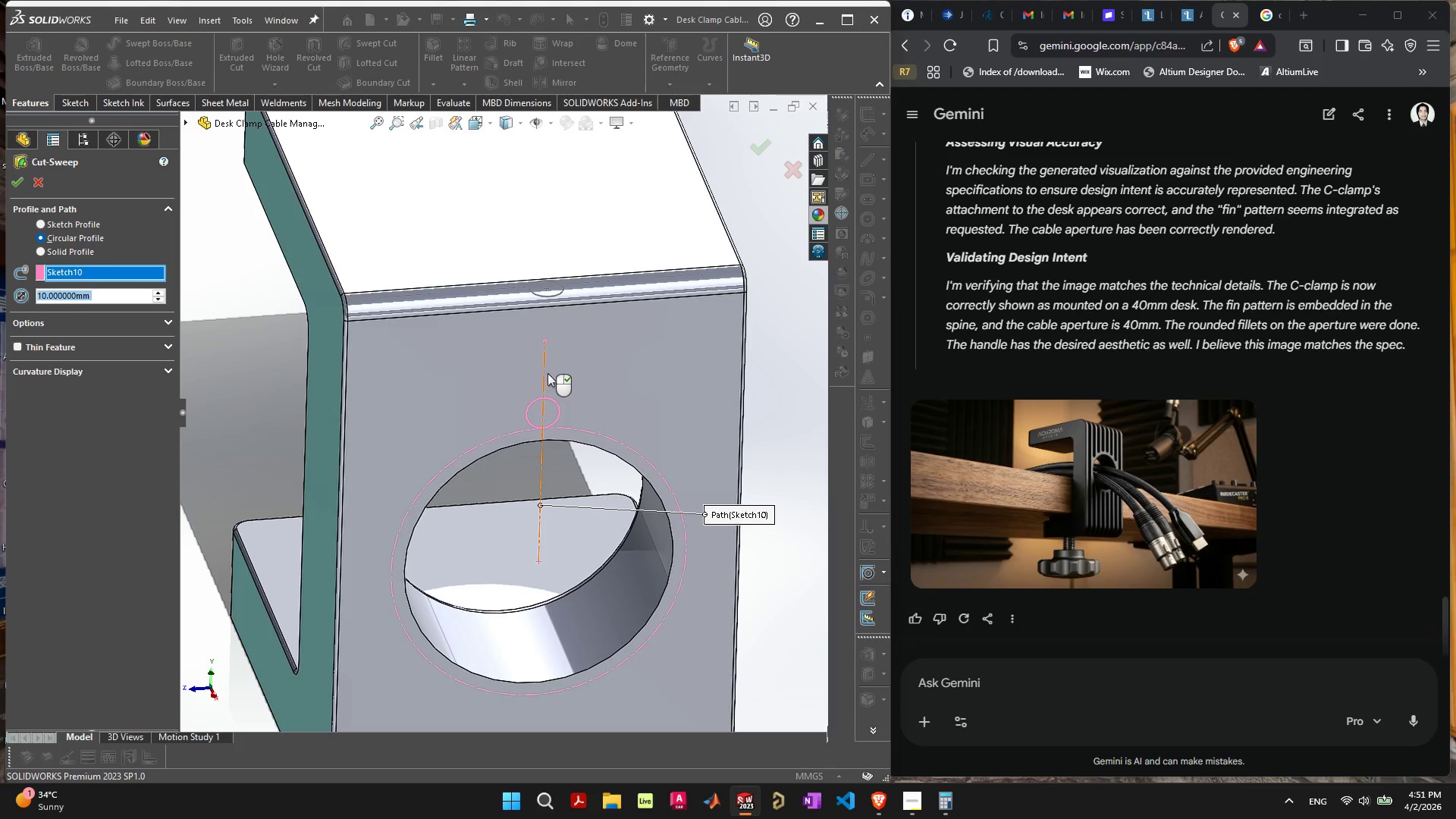 
key(Control+ControlLeft)
 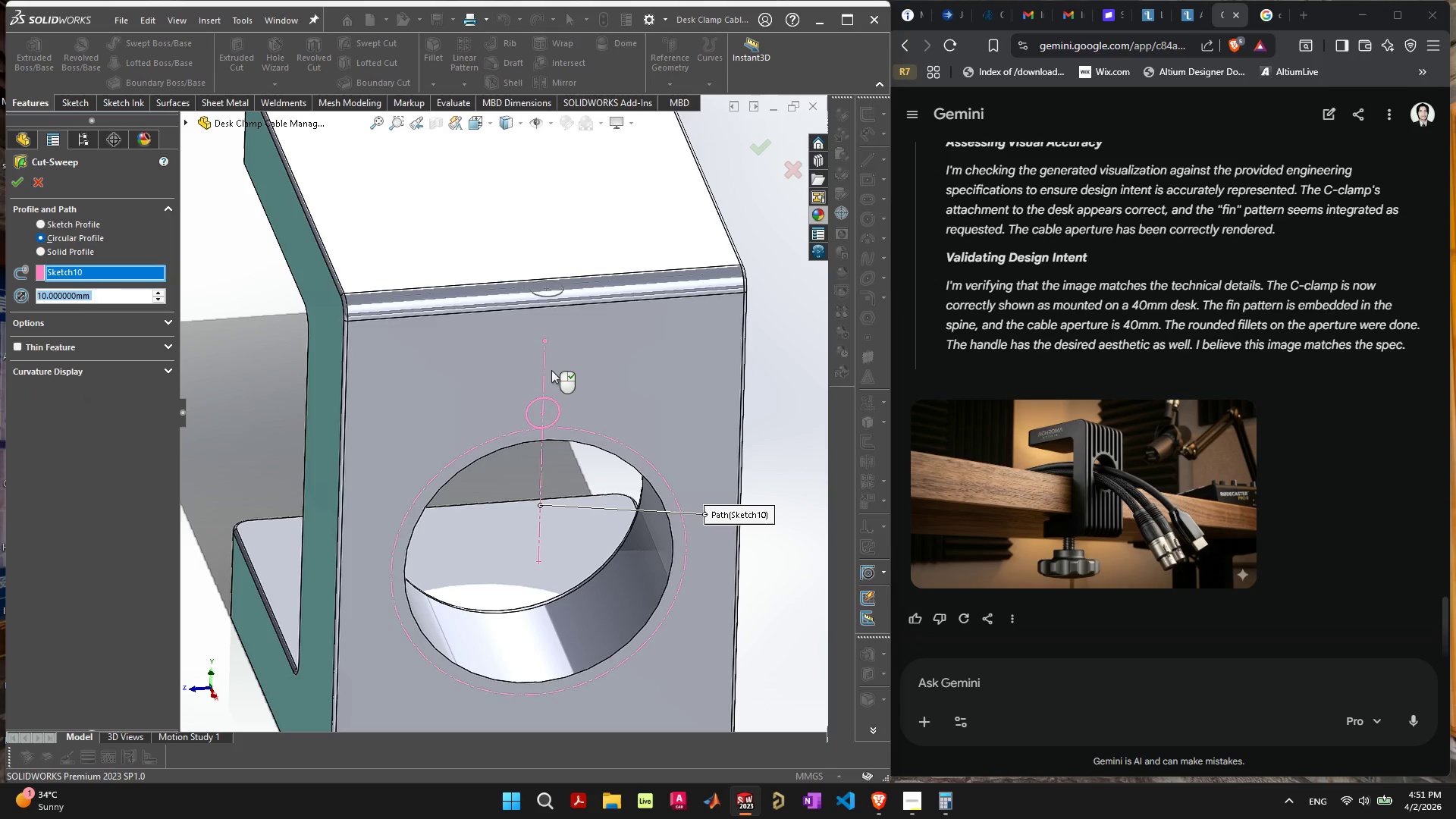 
key(Control+Z)
 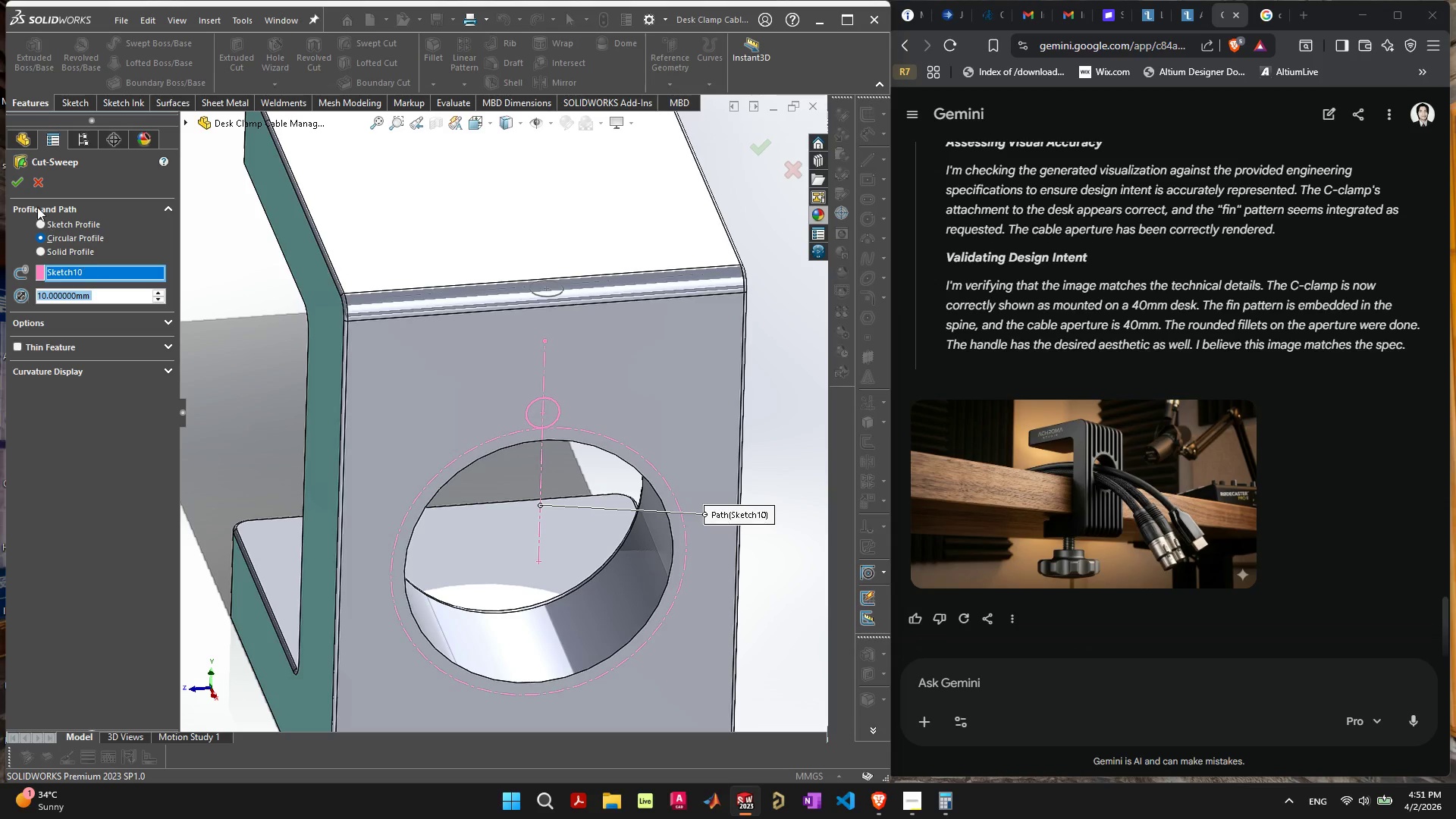 
left_click([38, 183])
 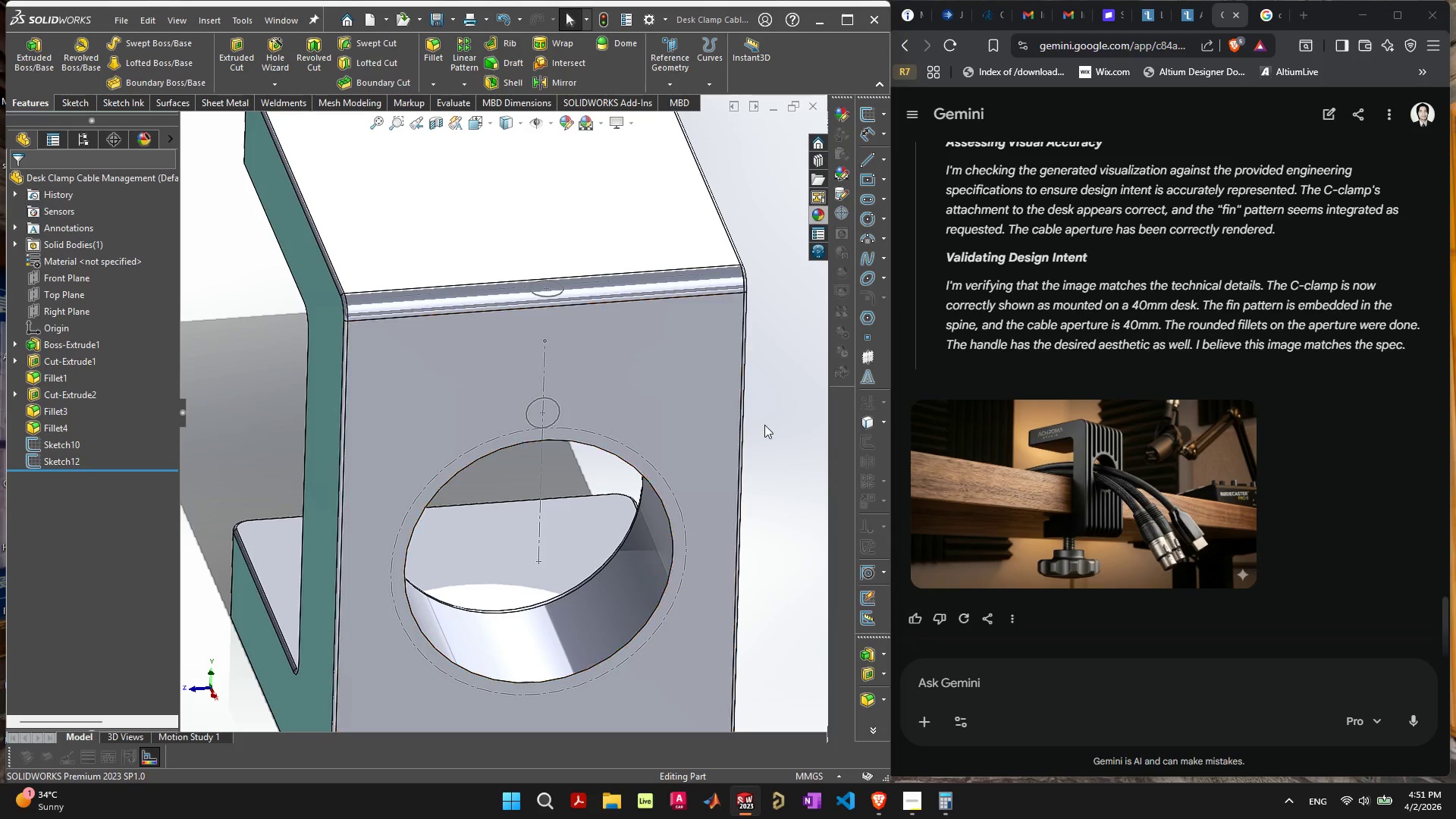 
left_click([780, 427])
 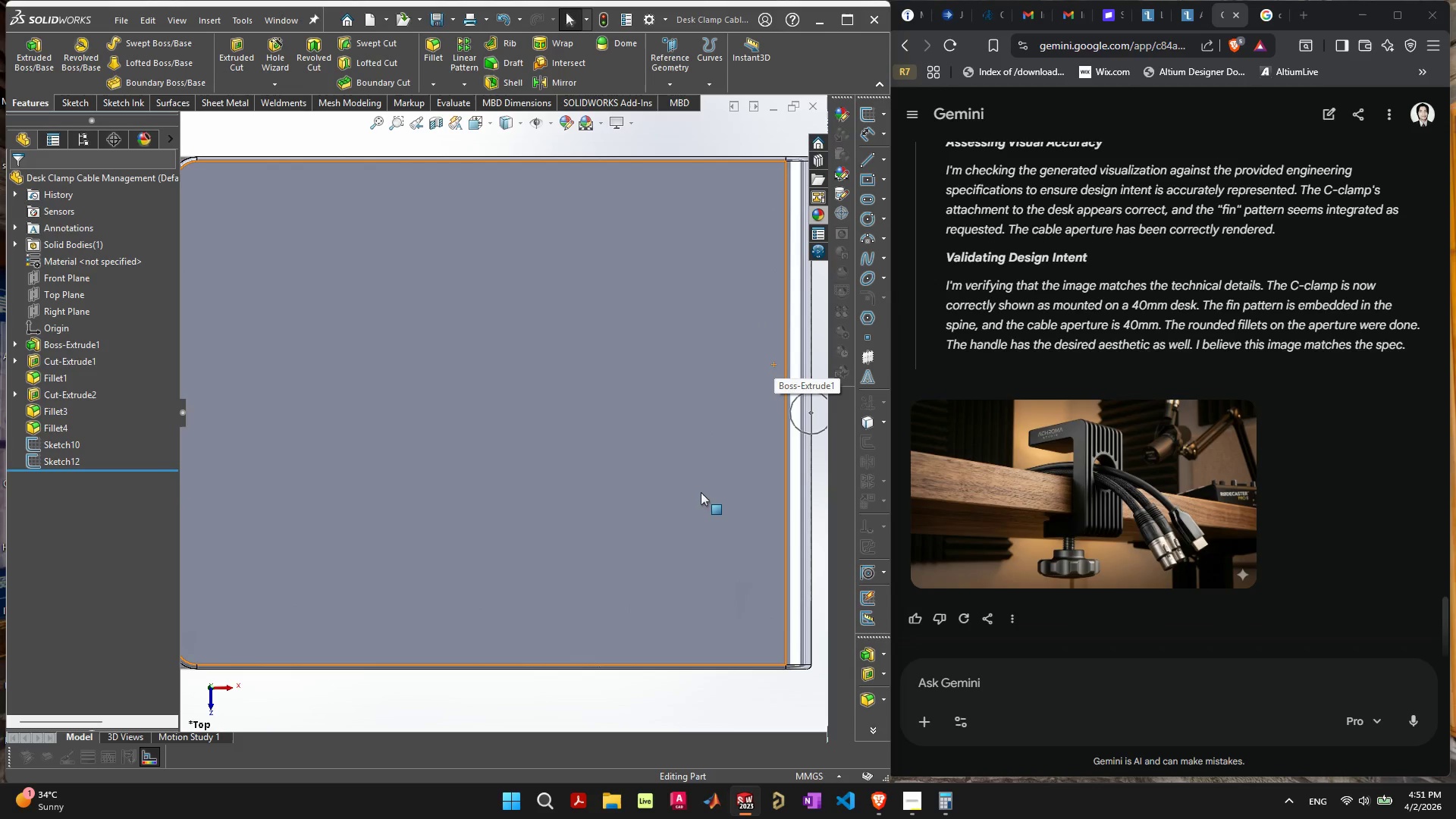 
wait(11.72)
 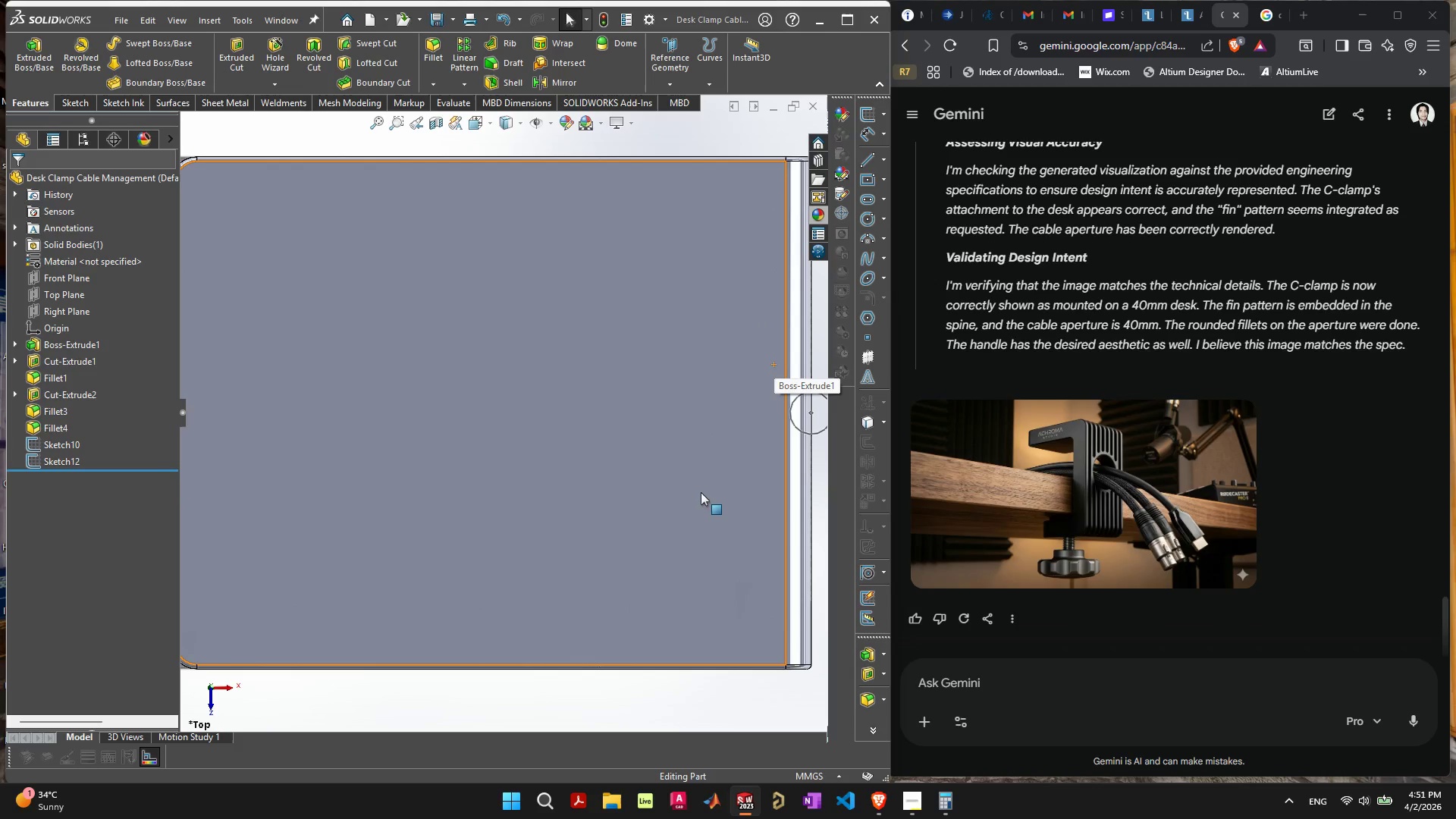 
left_click([790, 429])
 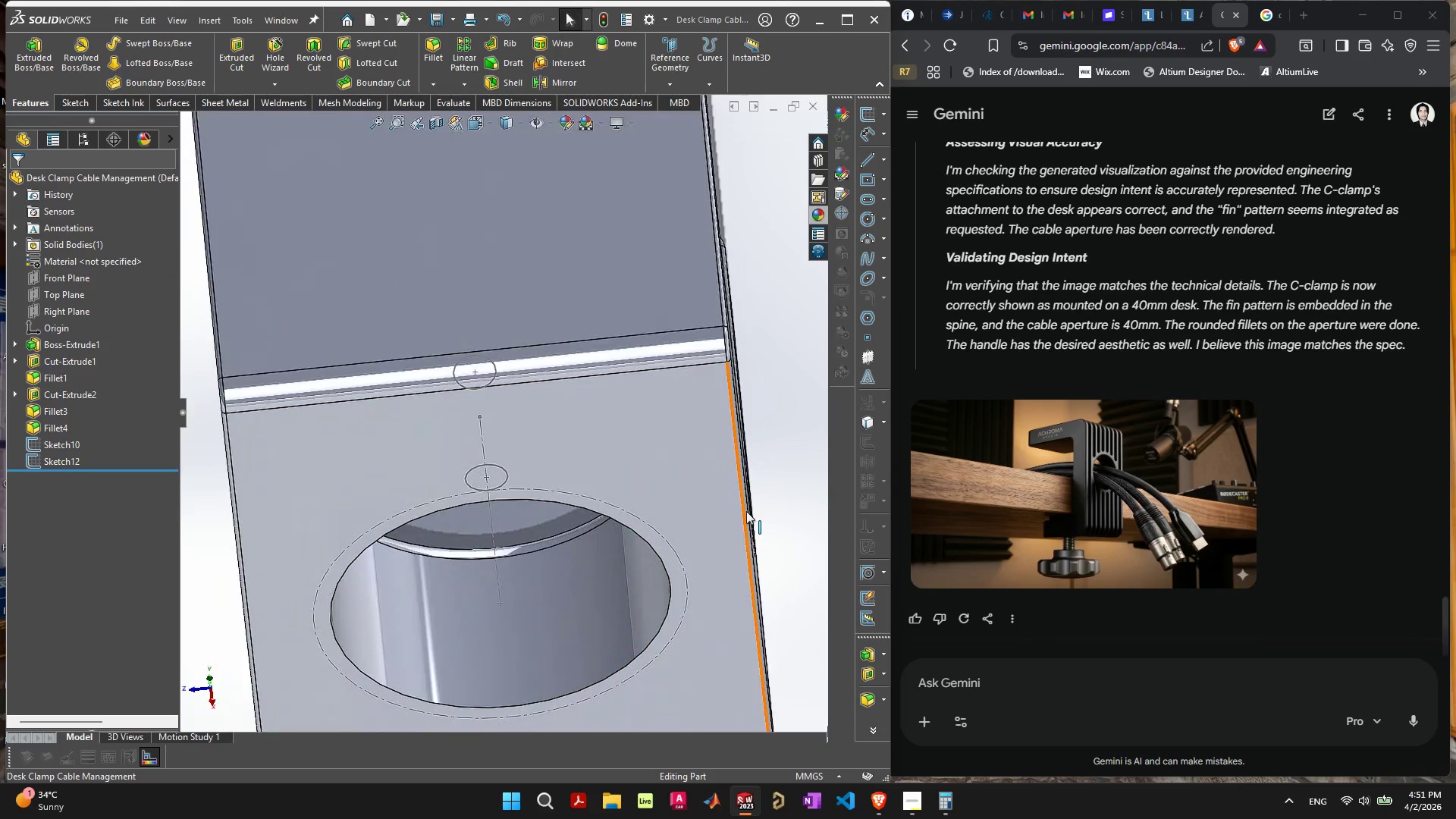 
scroll: coordinate [789, 453], scroll_direction: down, amount: 2.0
 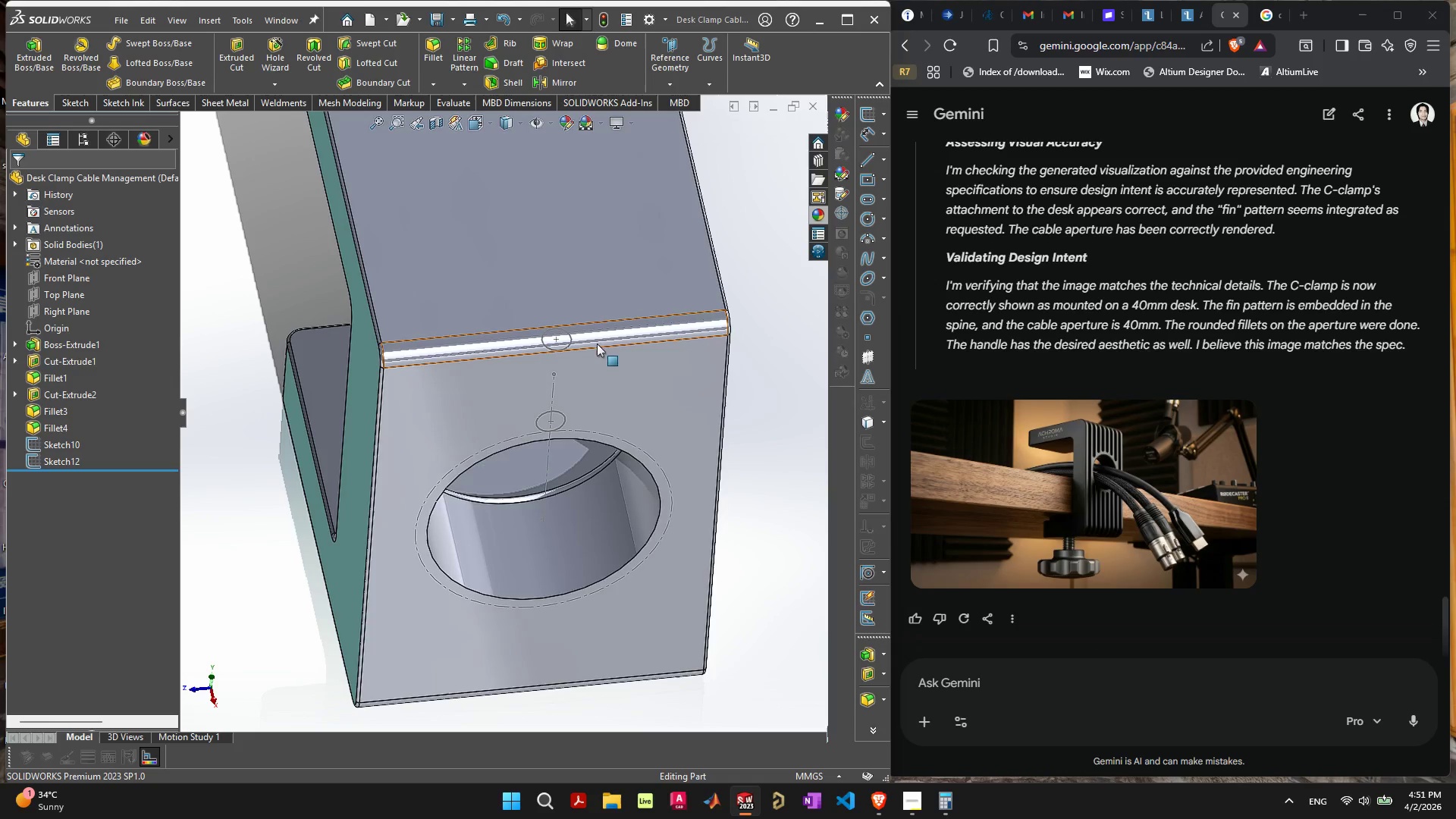 
wait(5.27)
 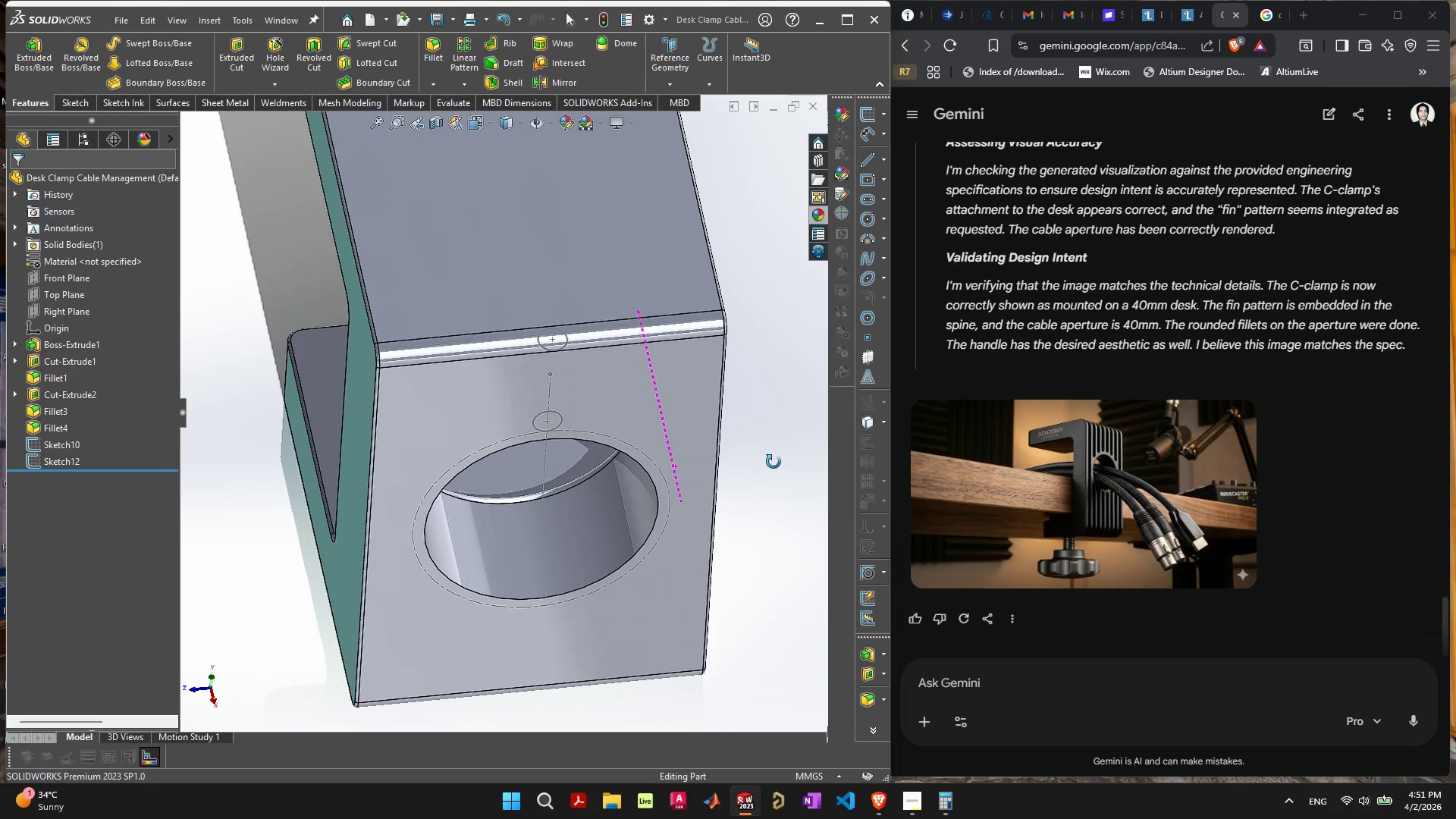 
left_click([864, 156])
 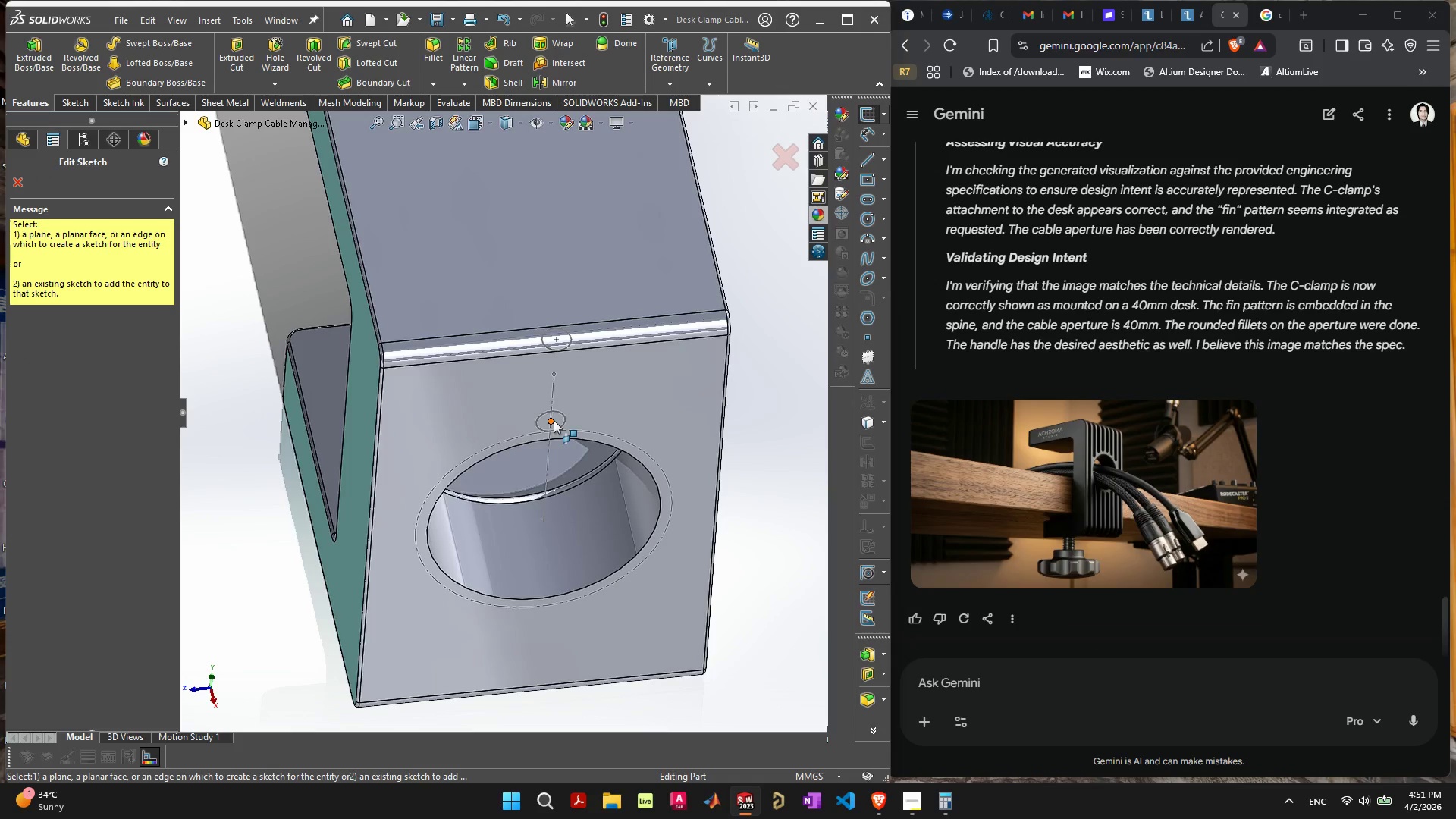 
hold_key(key=Escape, duration=6.77)
 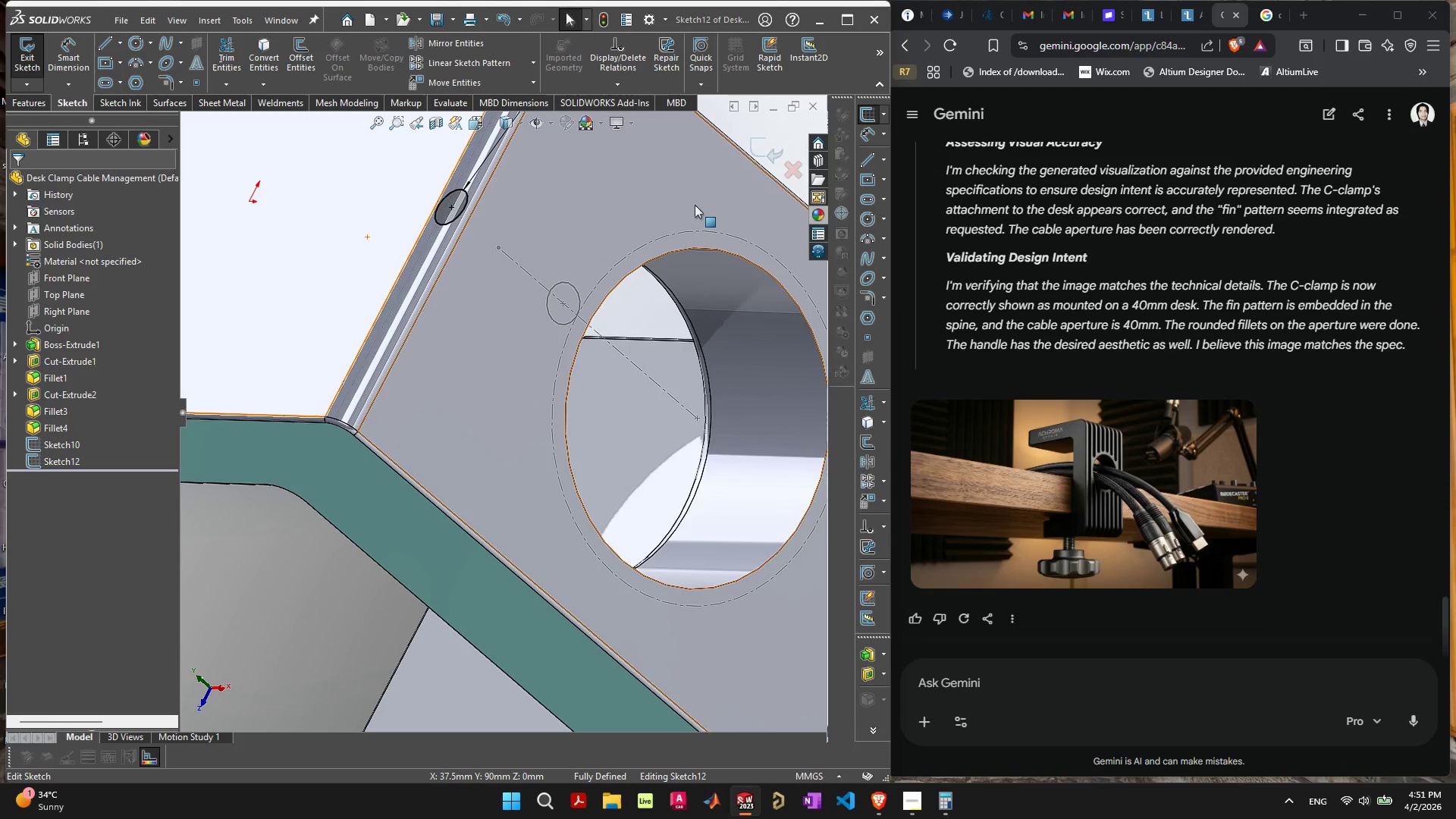 
left_click([559, 337])
 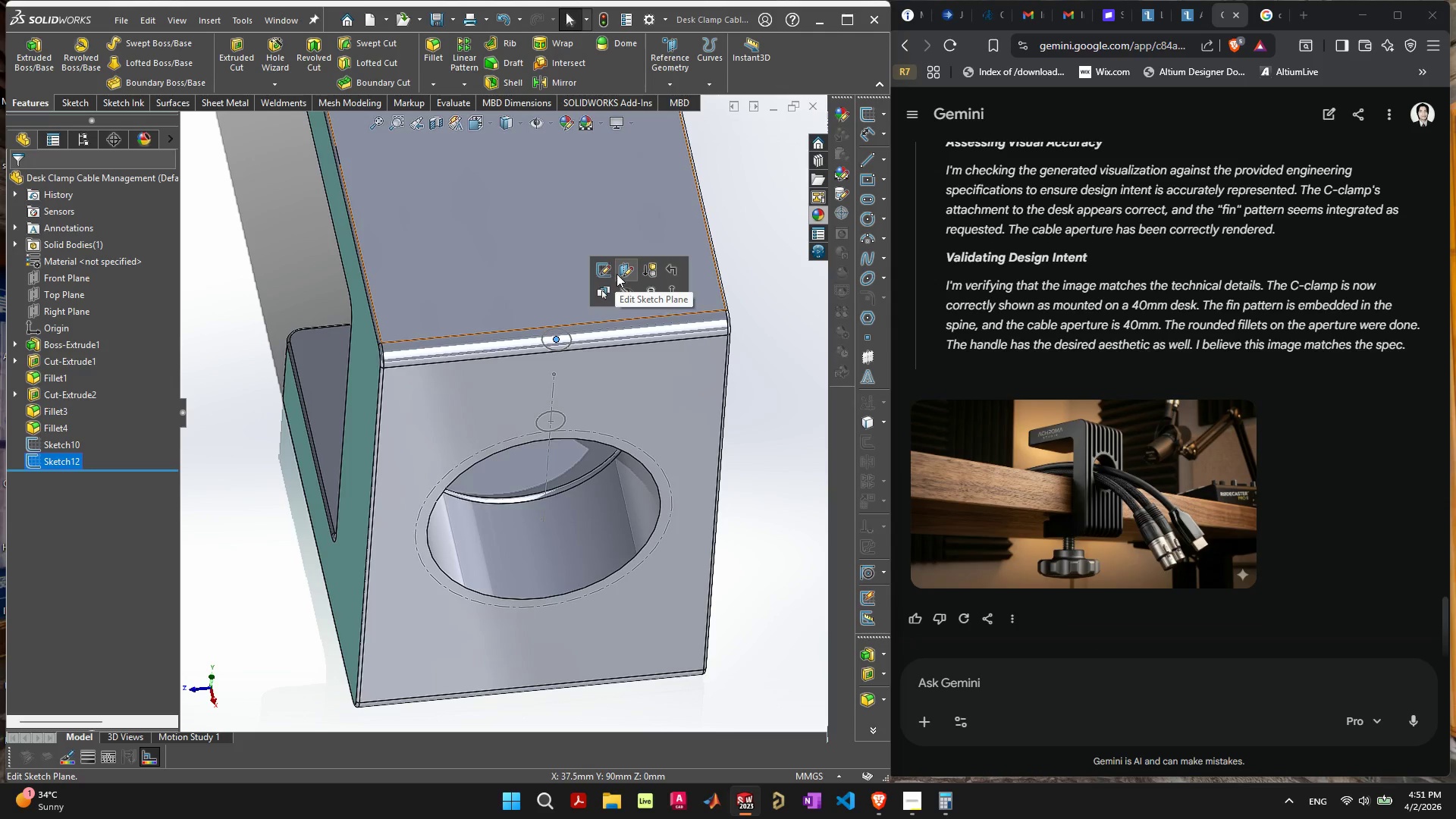 
left_click([606, 270])
 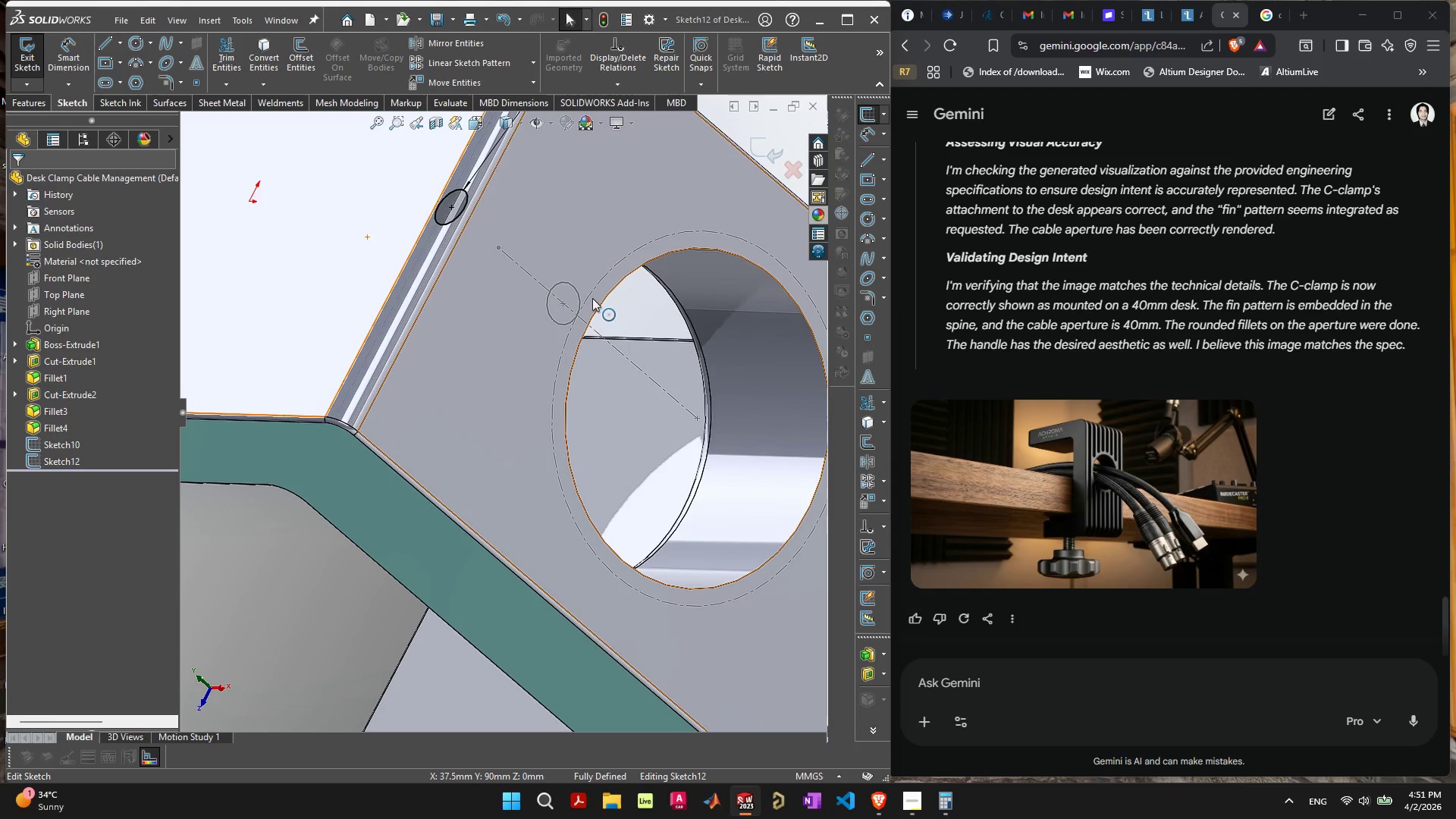 
left_click([774, 149])
 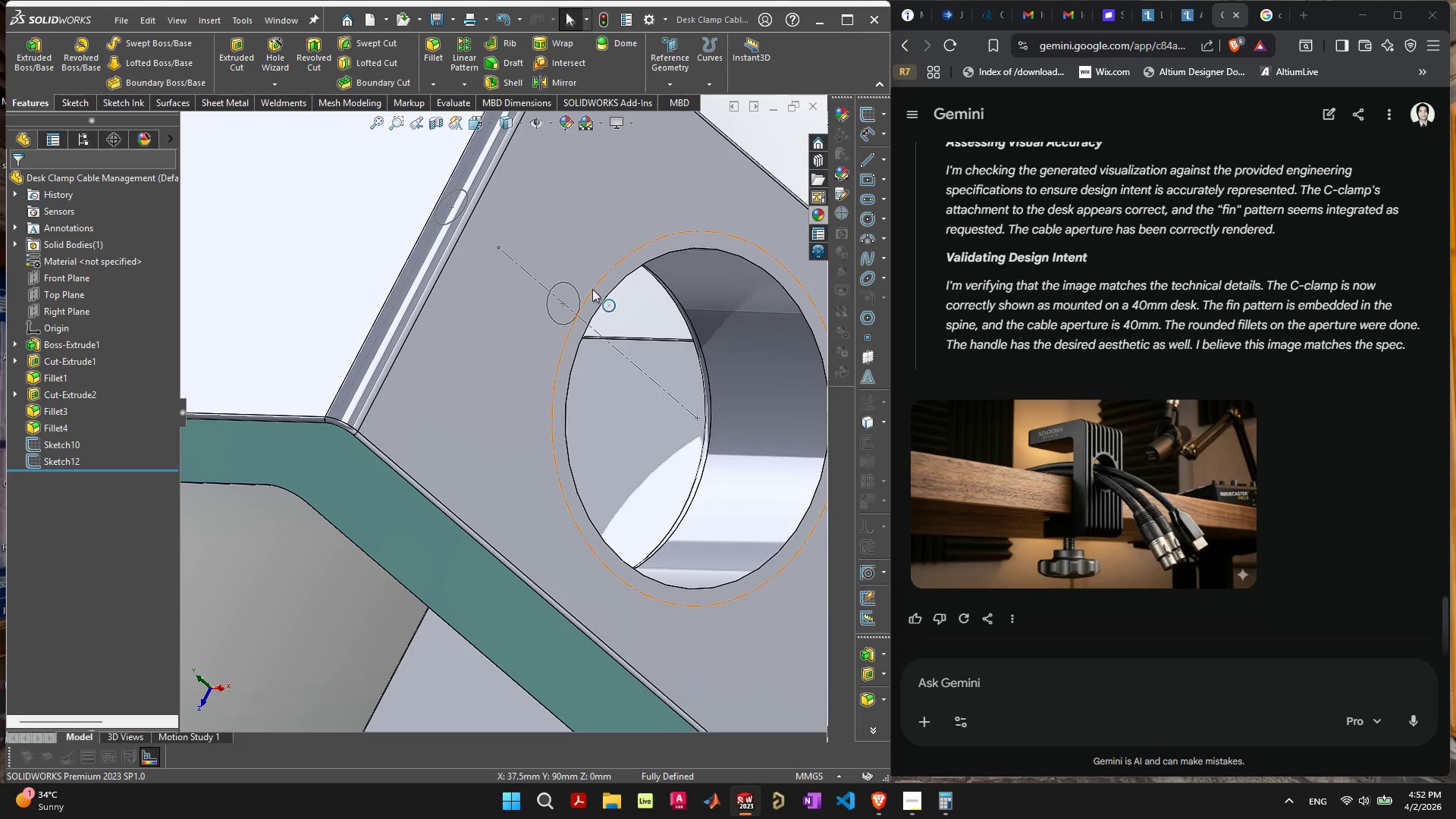 
left_click([592, 289])
 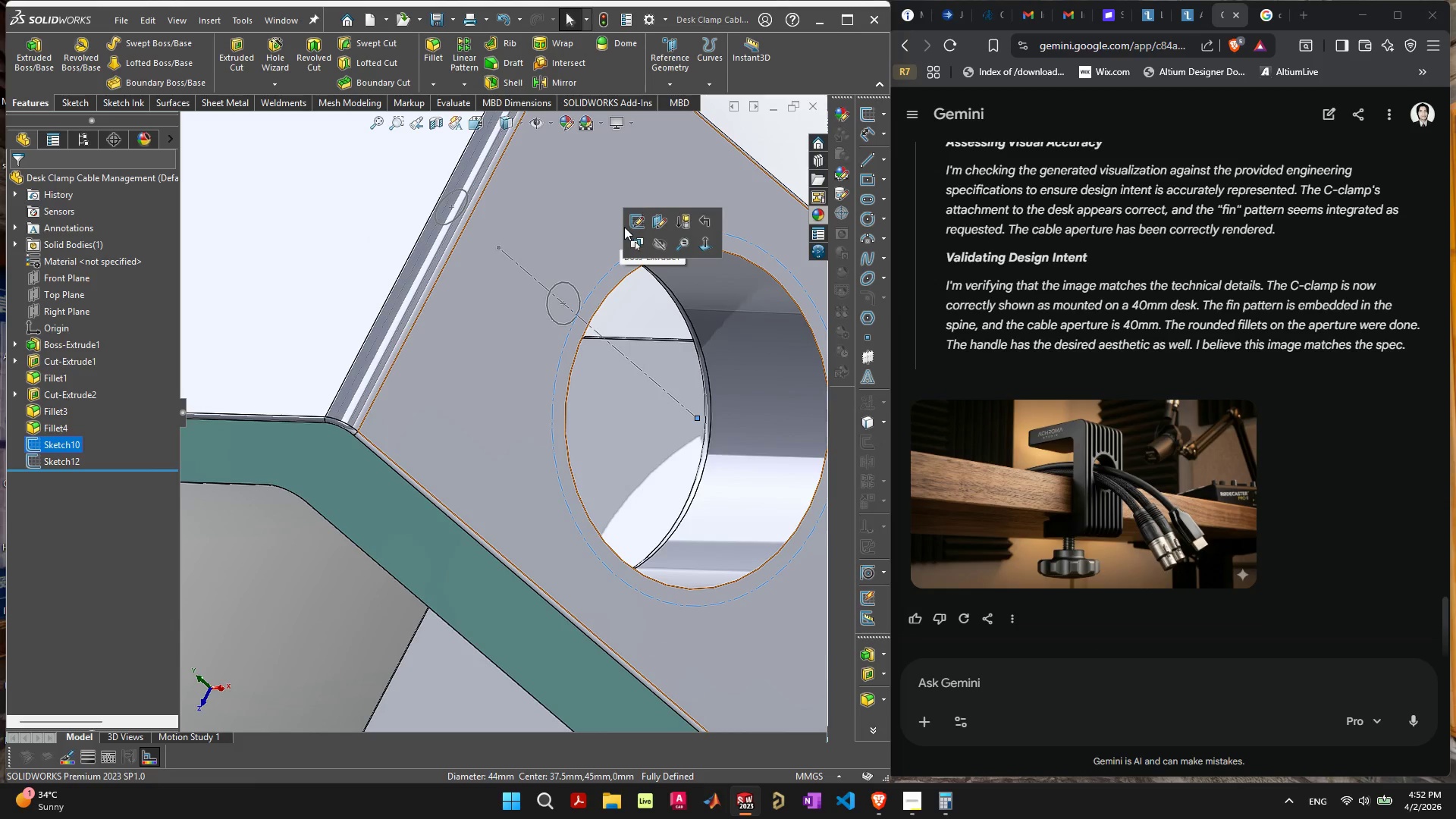 
left_click([630, 222])
 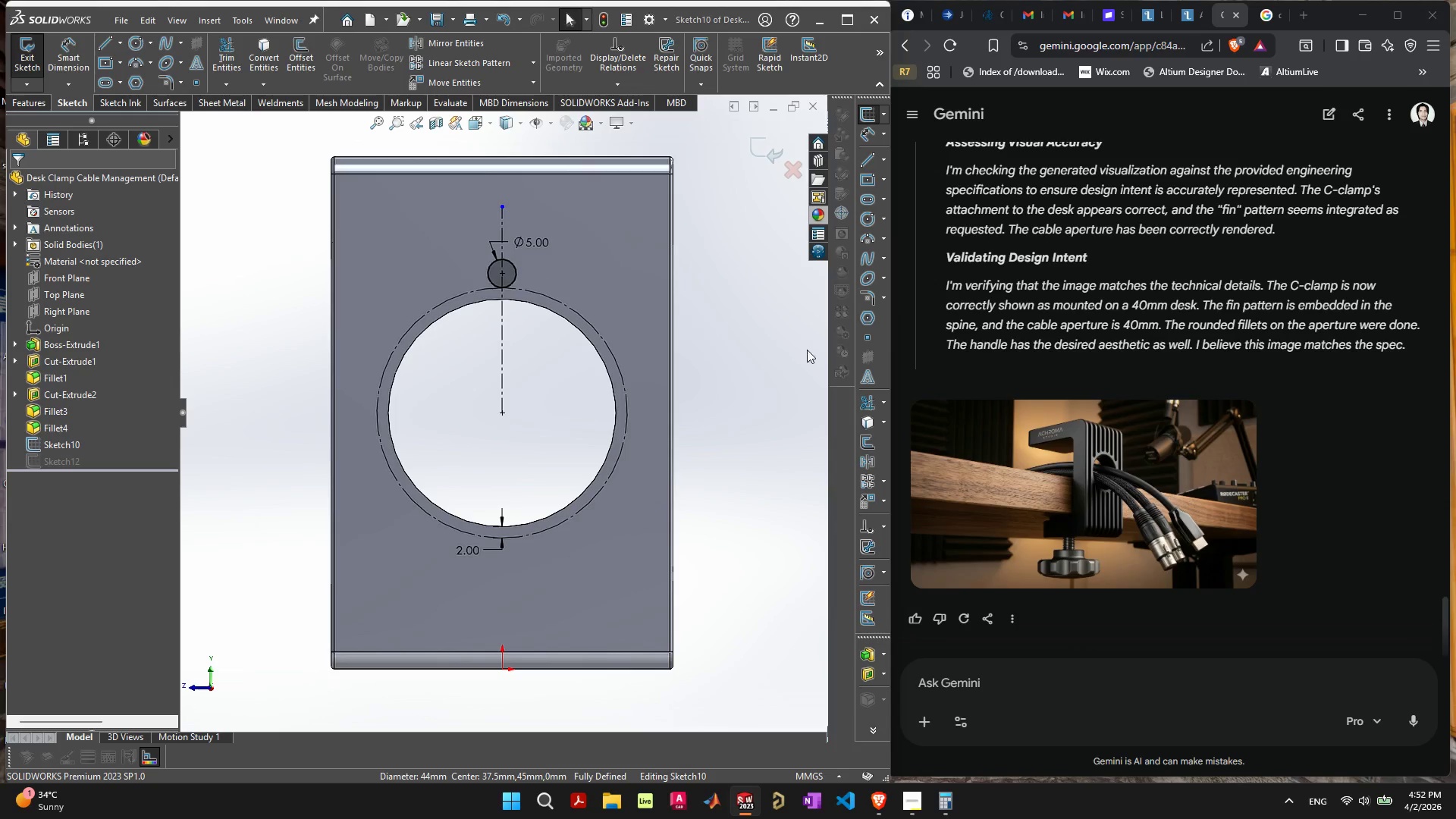 
left_click([764, 372])
 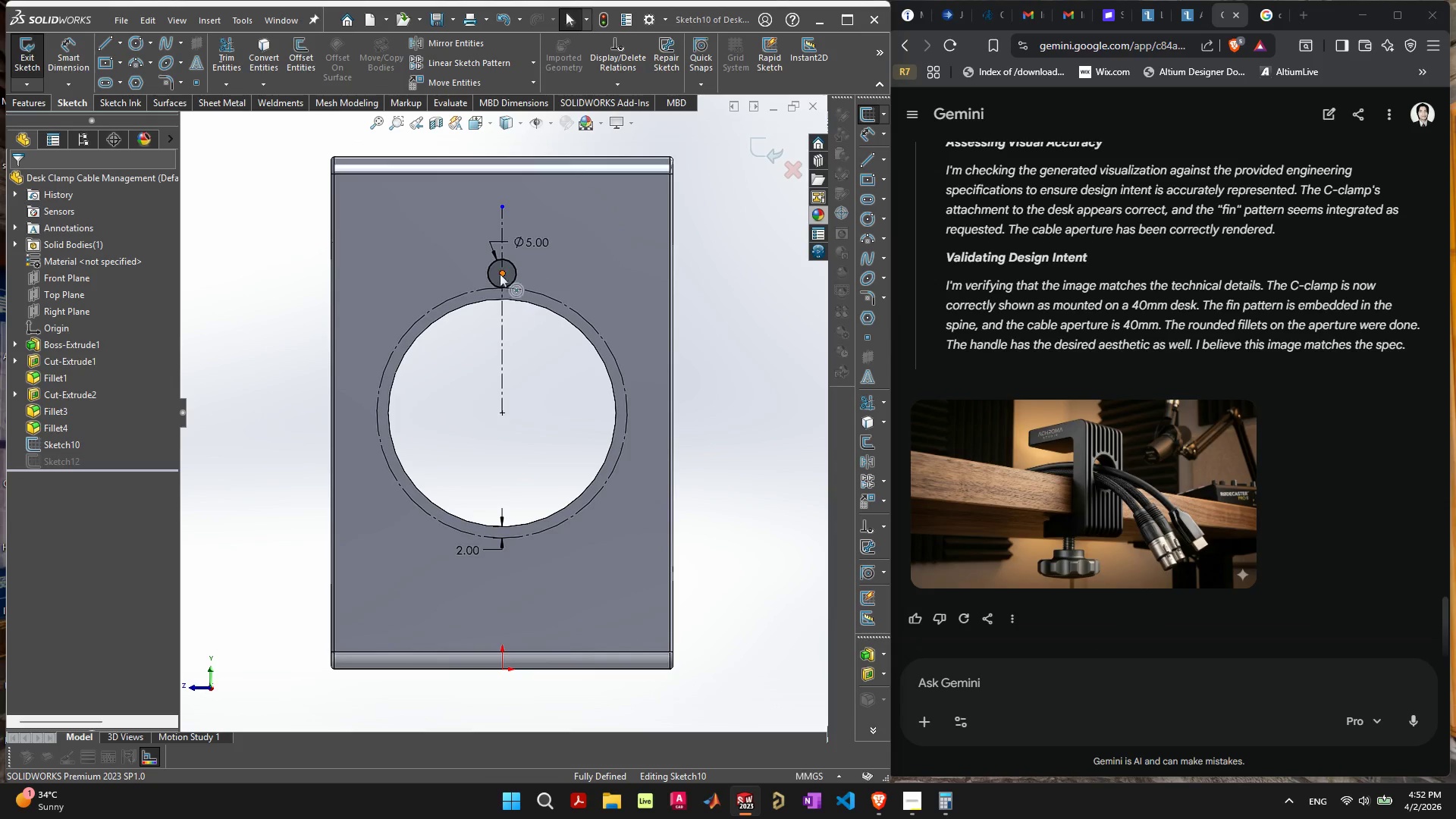 
scroll: coordinate [508, 259], scroll_direction: up, amount: 4.0
 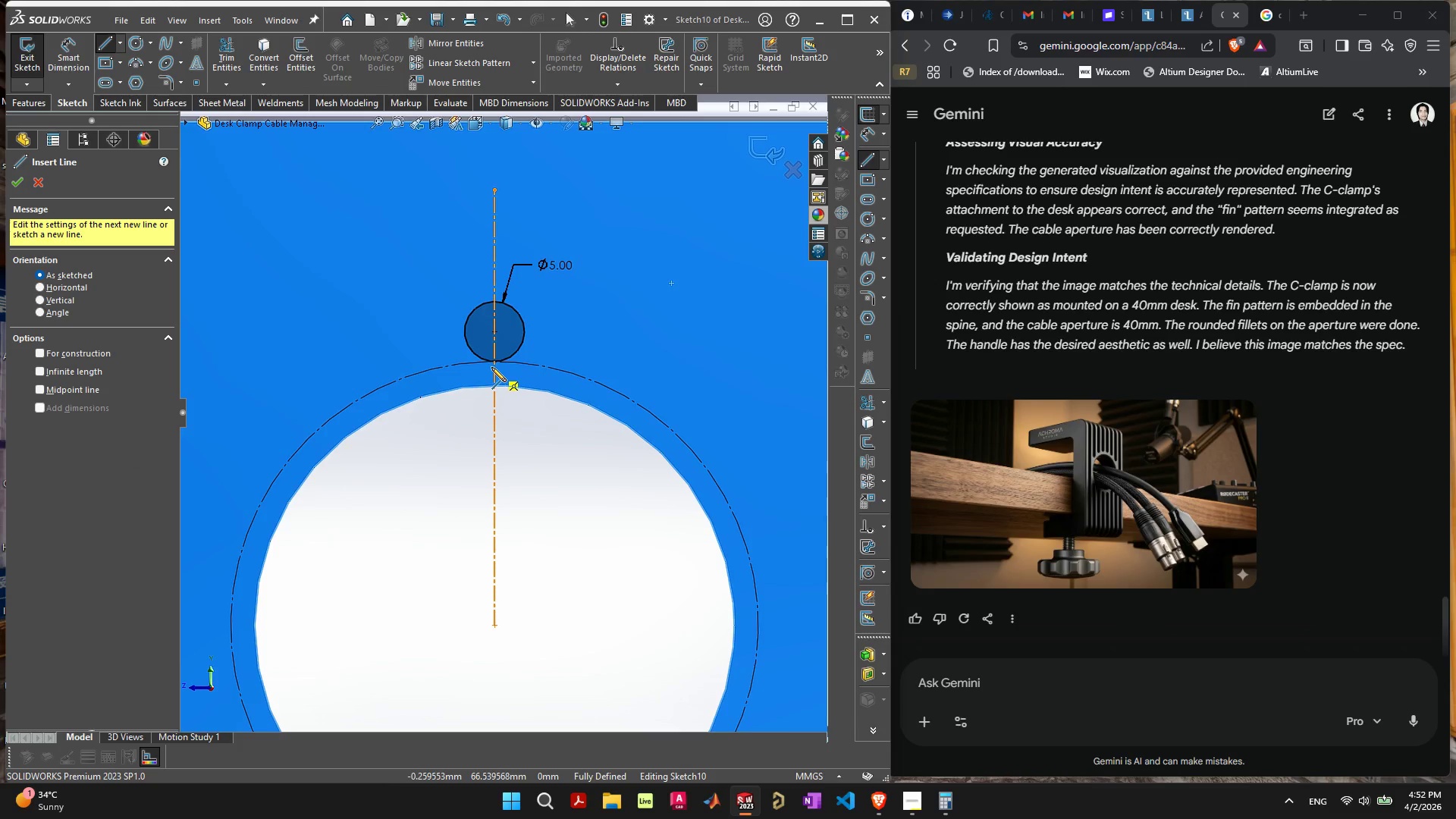 
left_click_drag(start_coordinate=[494, 366], to_coordinate=[494, 230])
 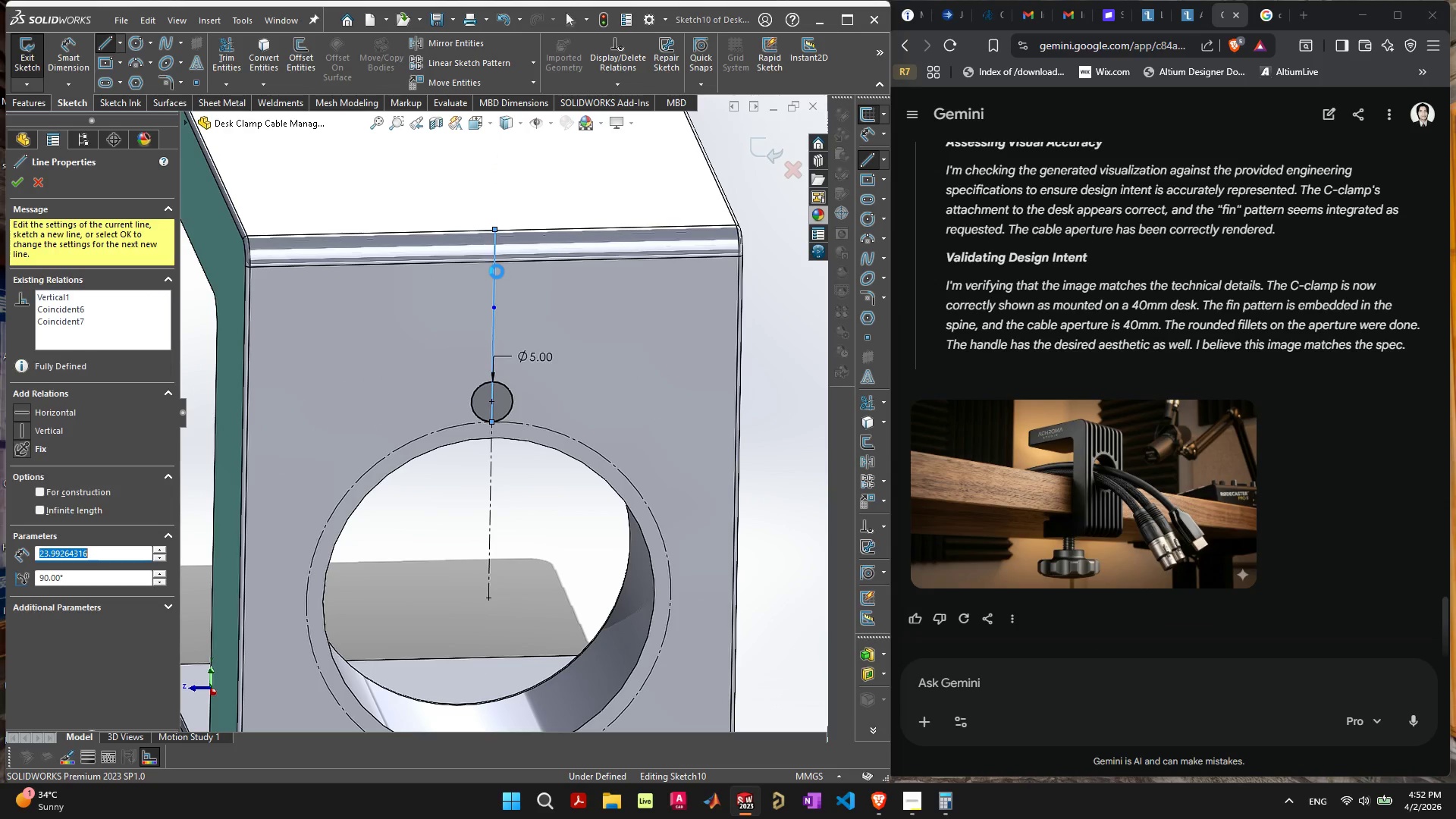 
scroll: coordinate [500, 177], scroll_direction: down, amount: 3.0
 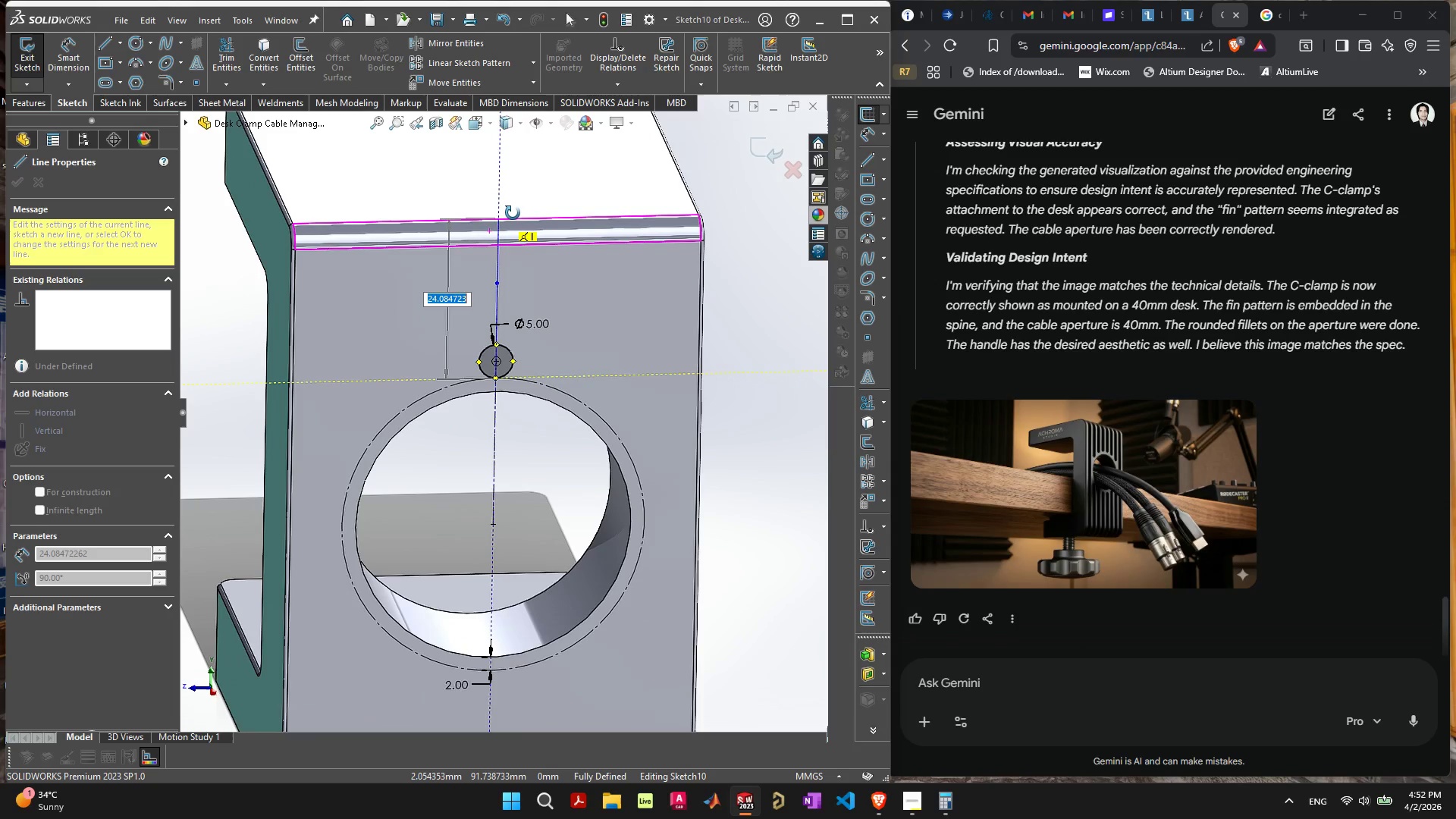 
scroll: coordinate [513, 213], scroll_direction: up, amount: 1.0
 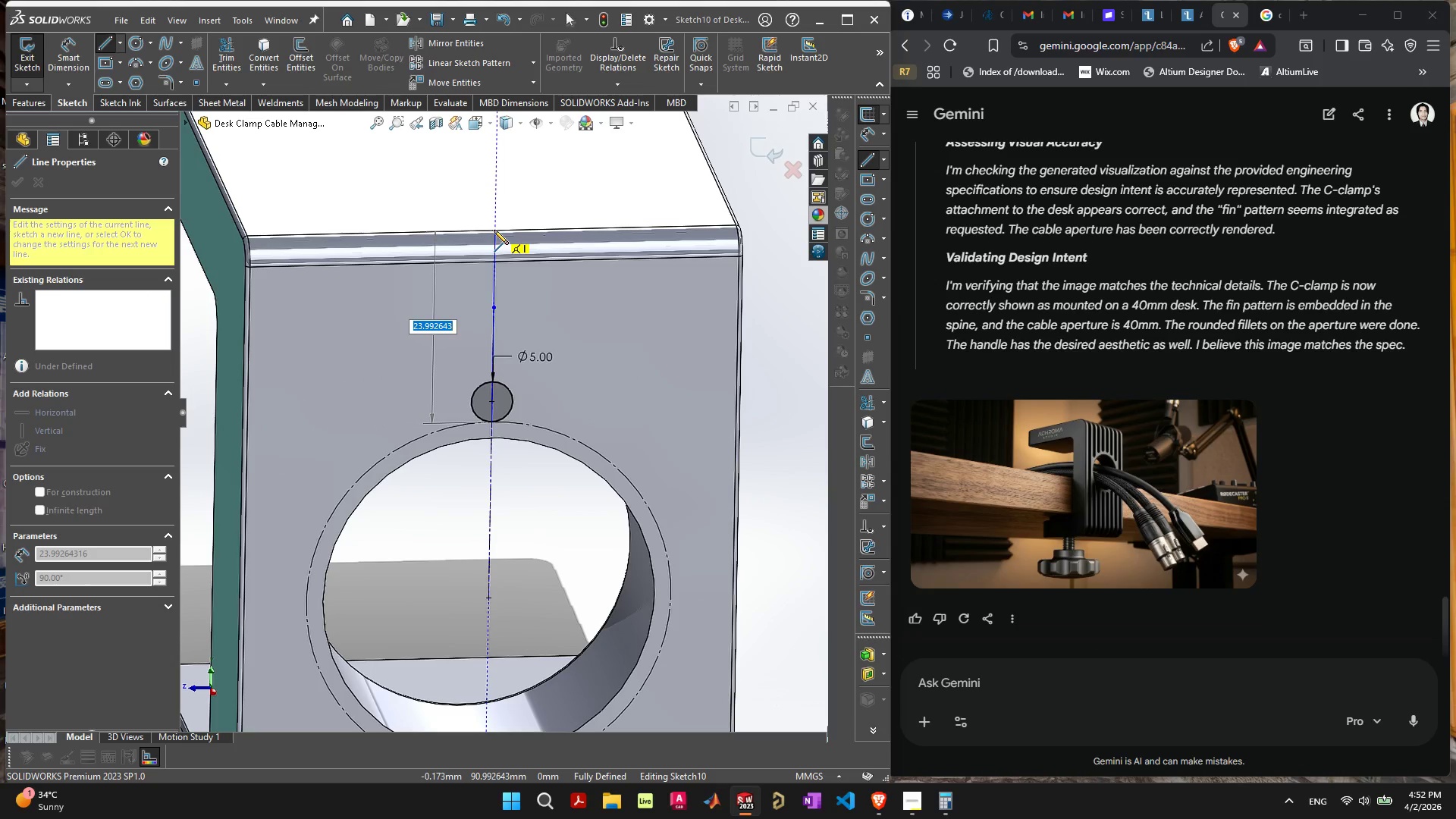 
key(Escape)
 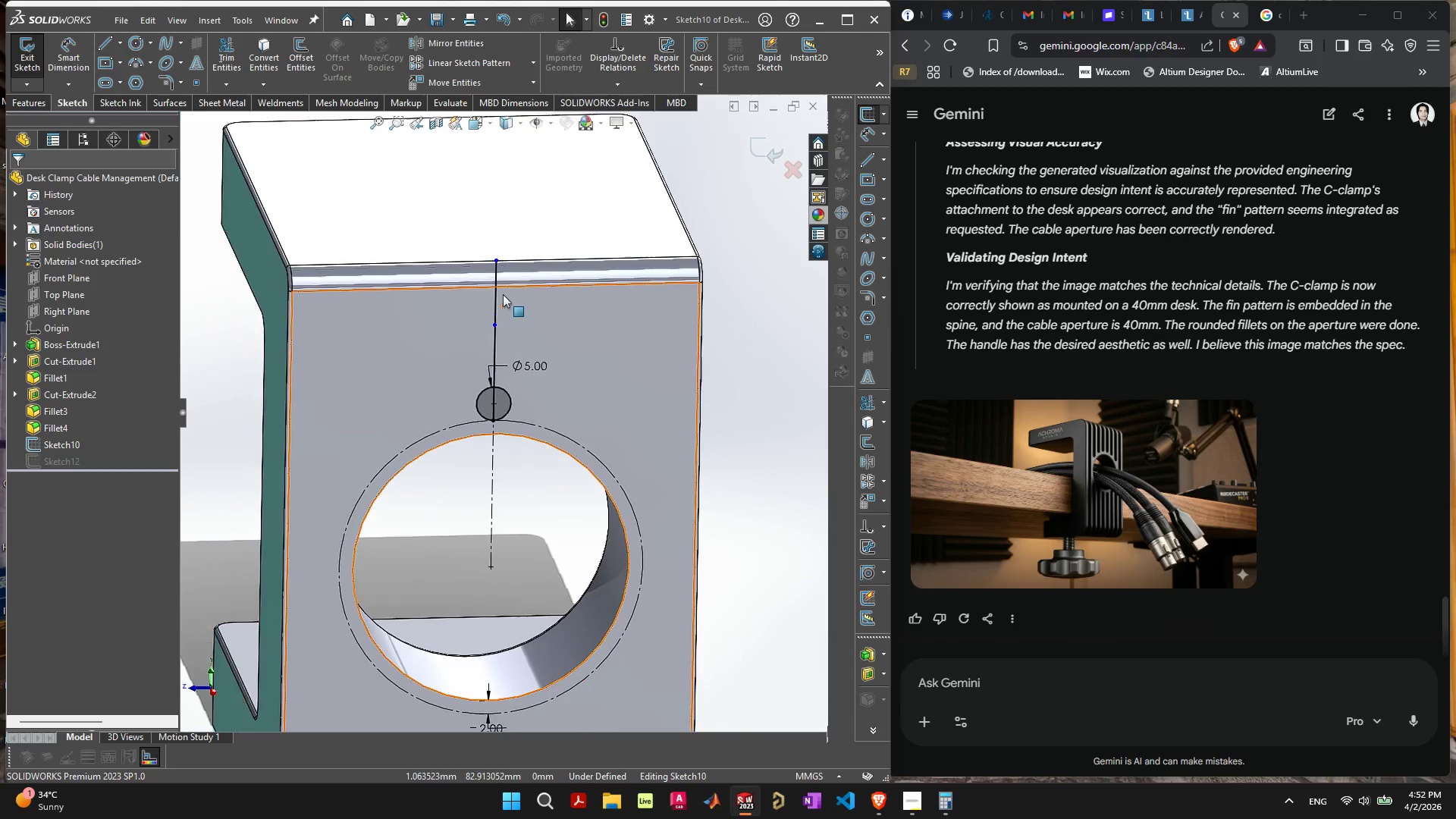 
scroll: coordinate [503, 294], scroll_direction: down, amount: 1.0
 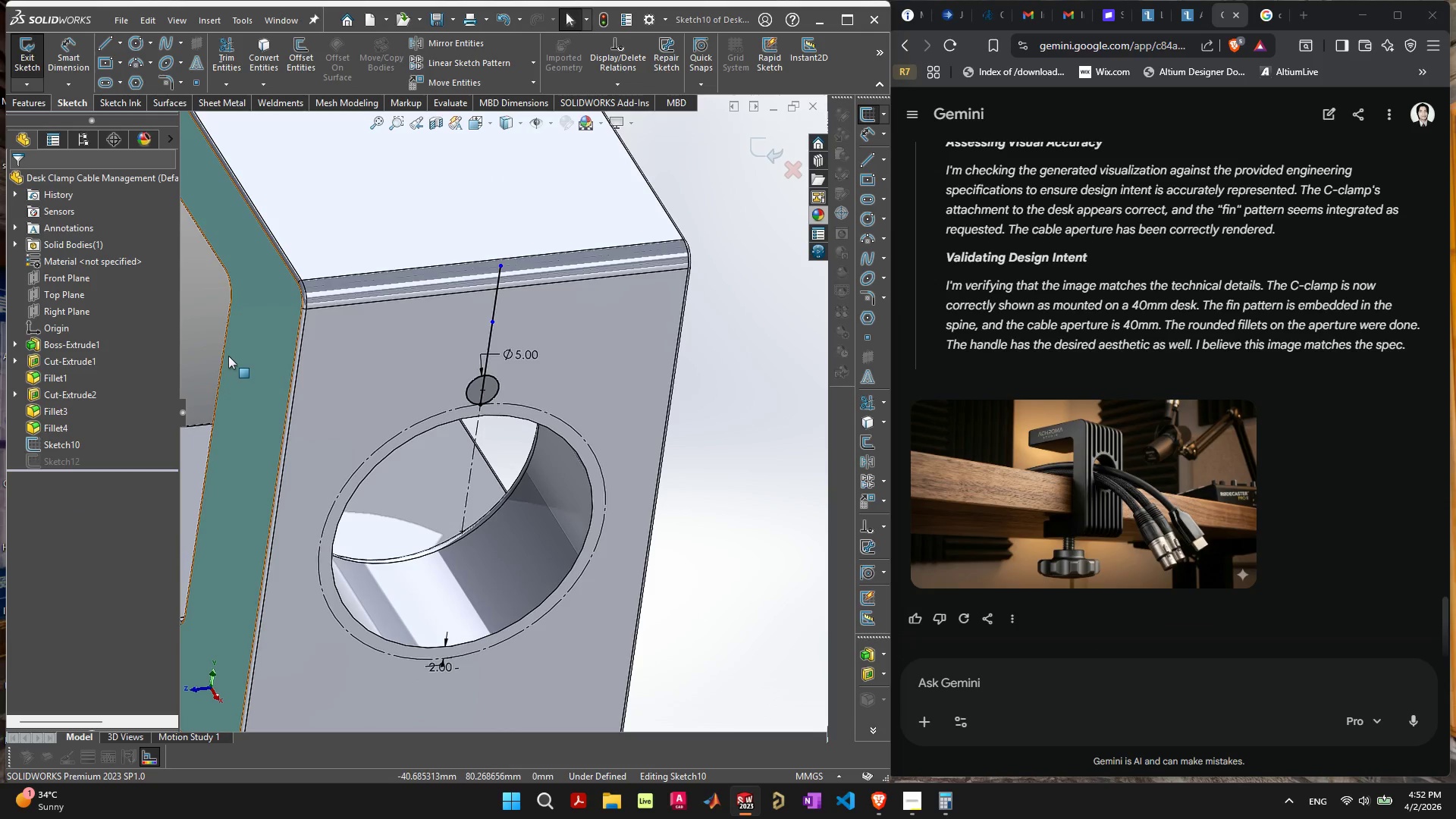 
wait(9.0)
 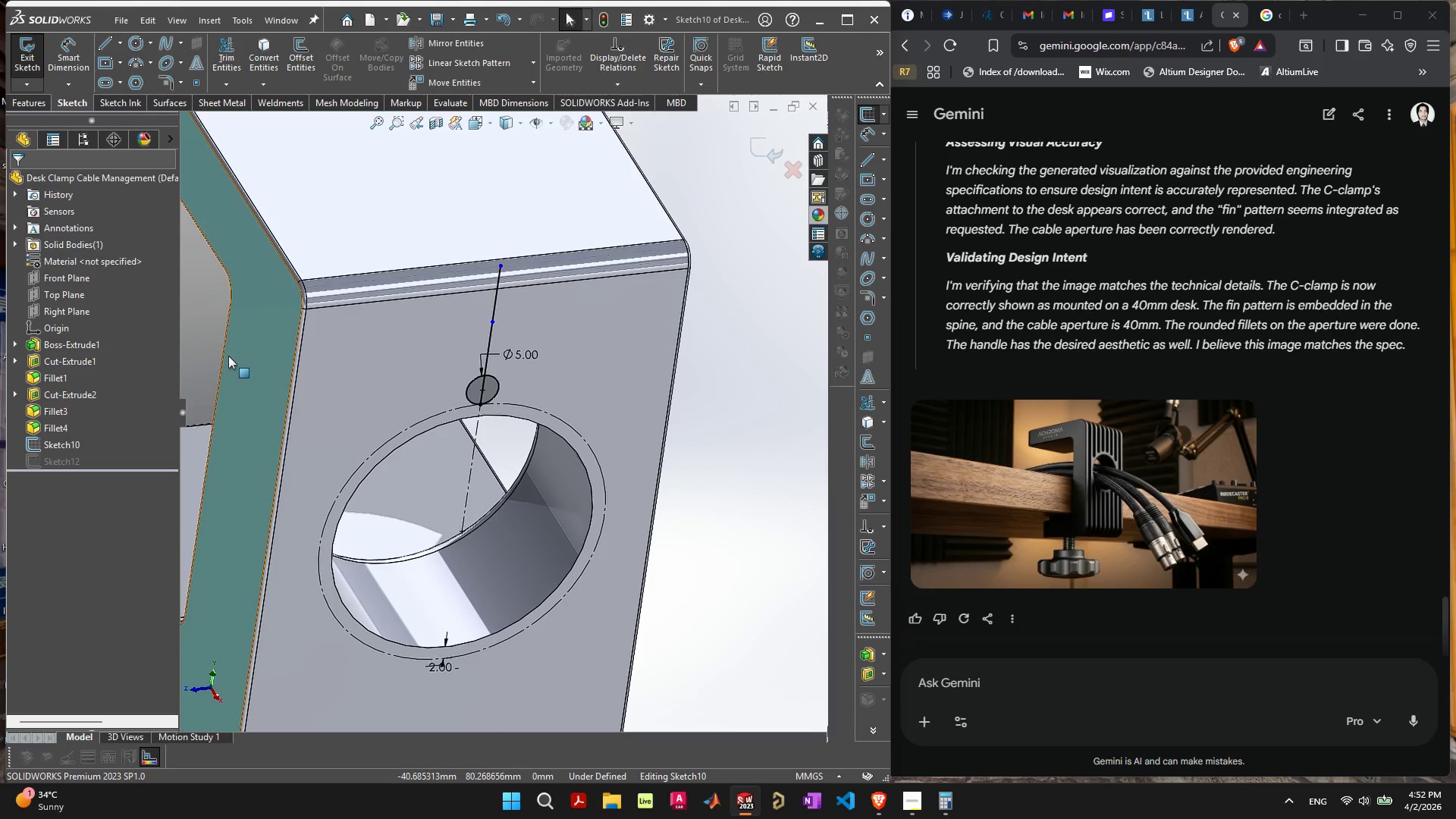 
left_click([750, 152])
 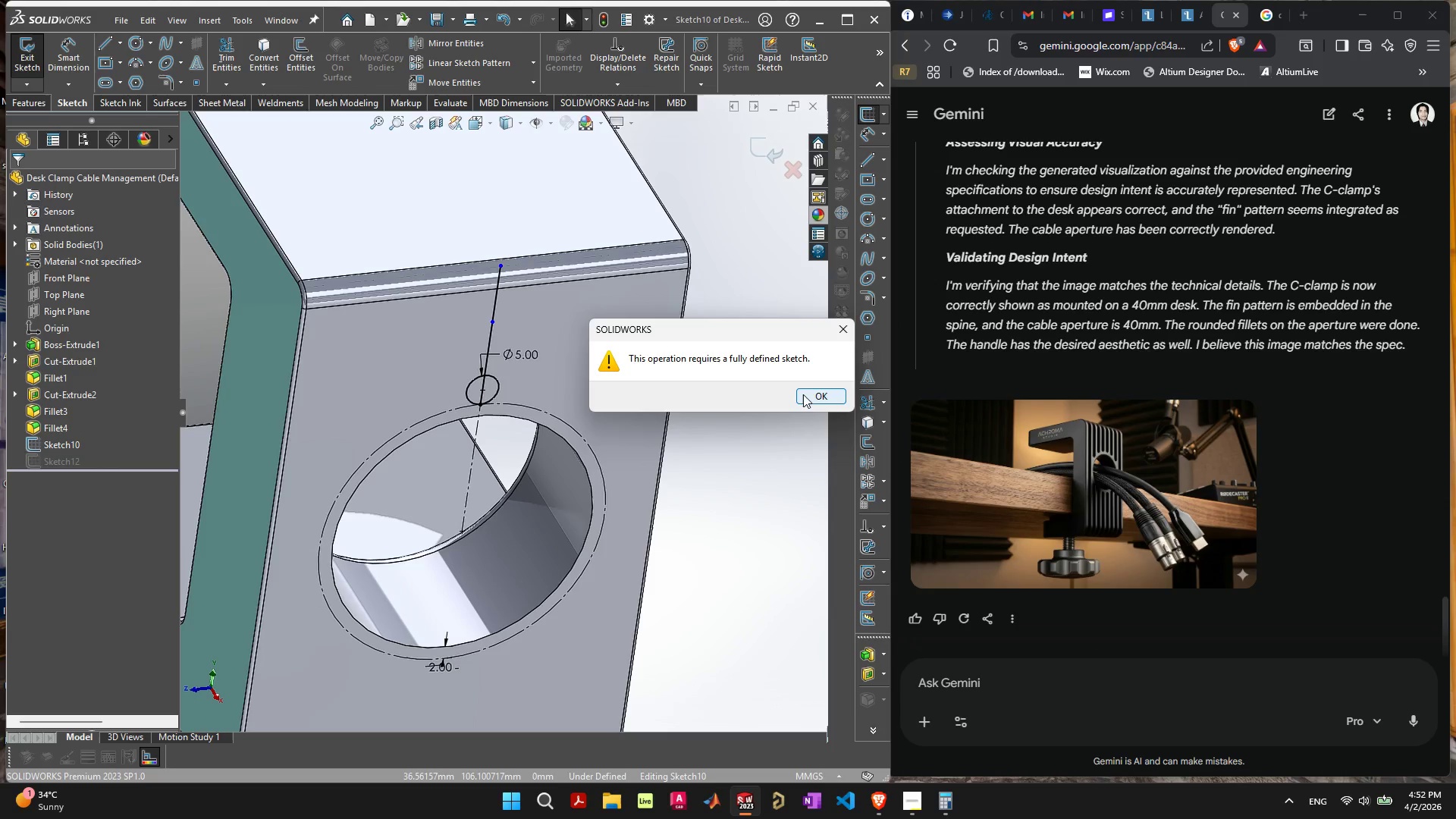 
left_click([814, 401])
 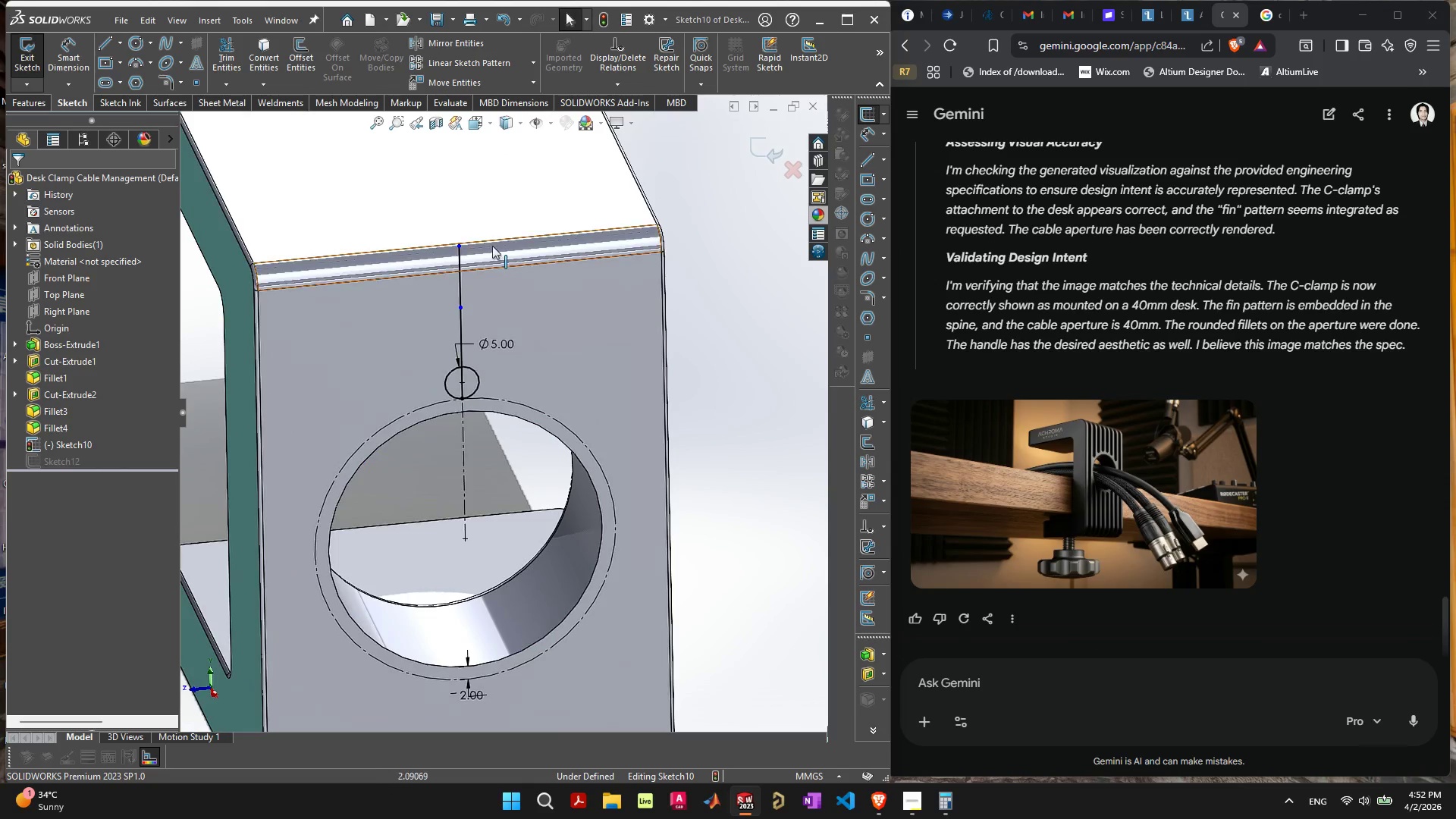 
left_click([458, 246])
 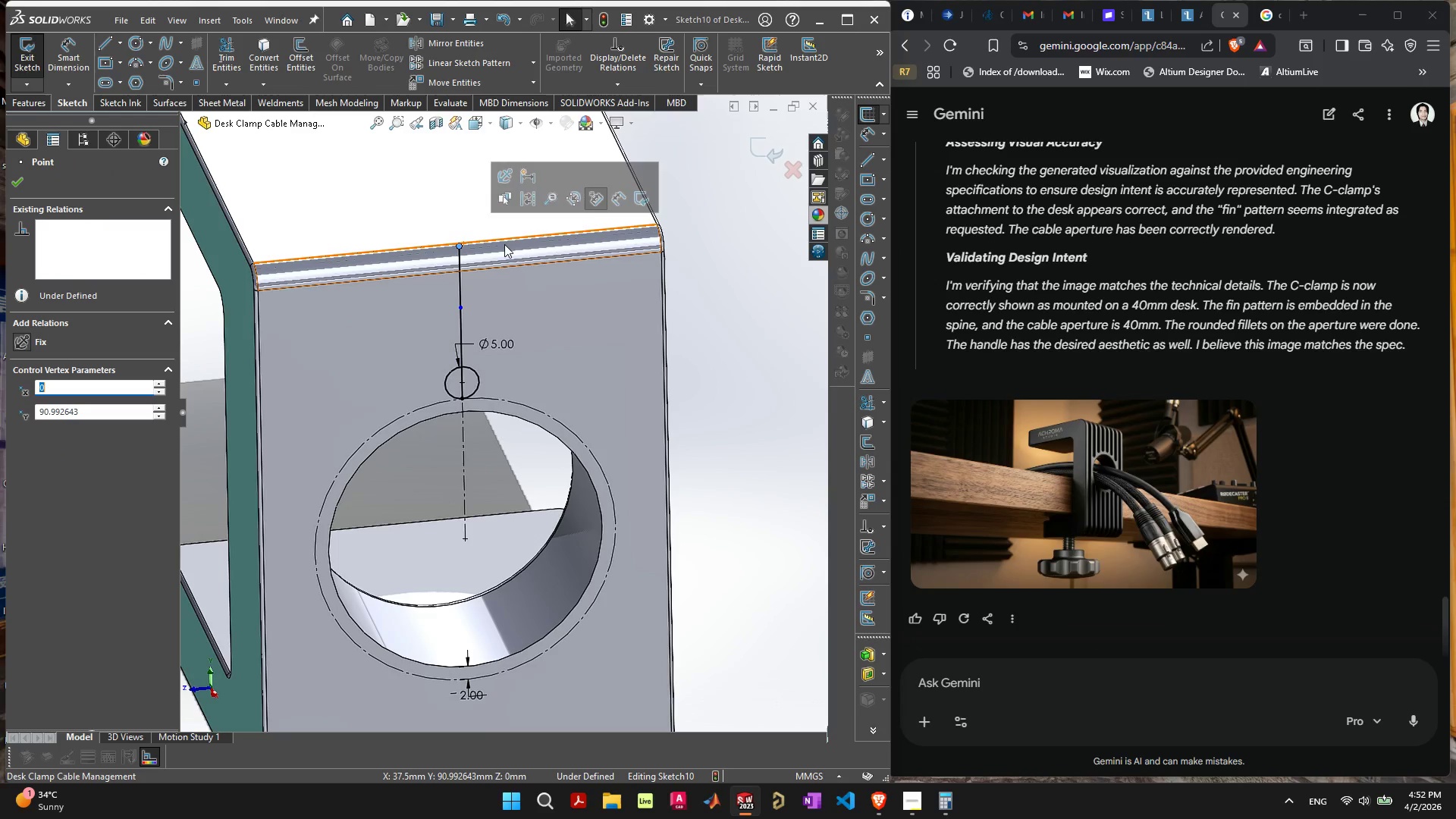 
hold_key(key=ShiftLeft, duration=0.88)
left_click([501, 237])
 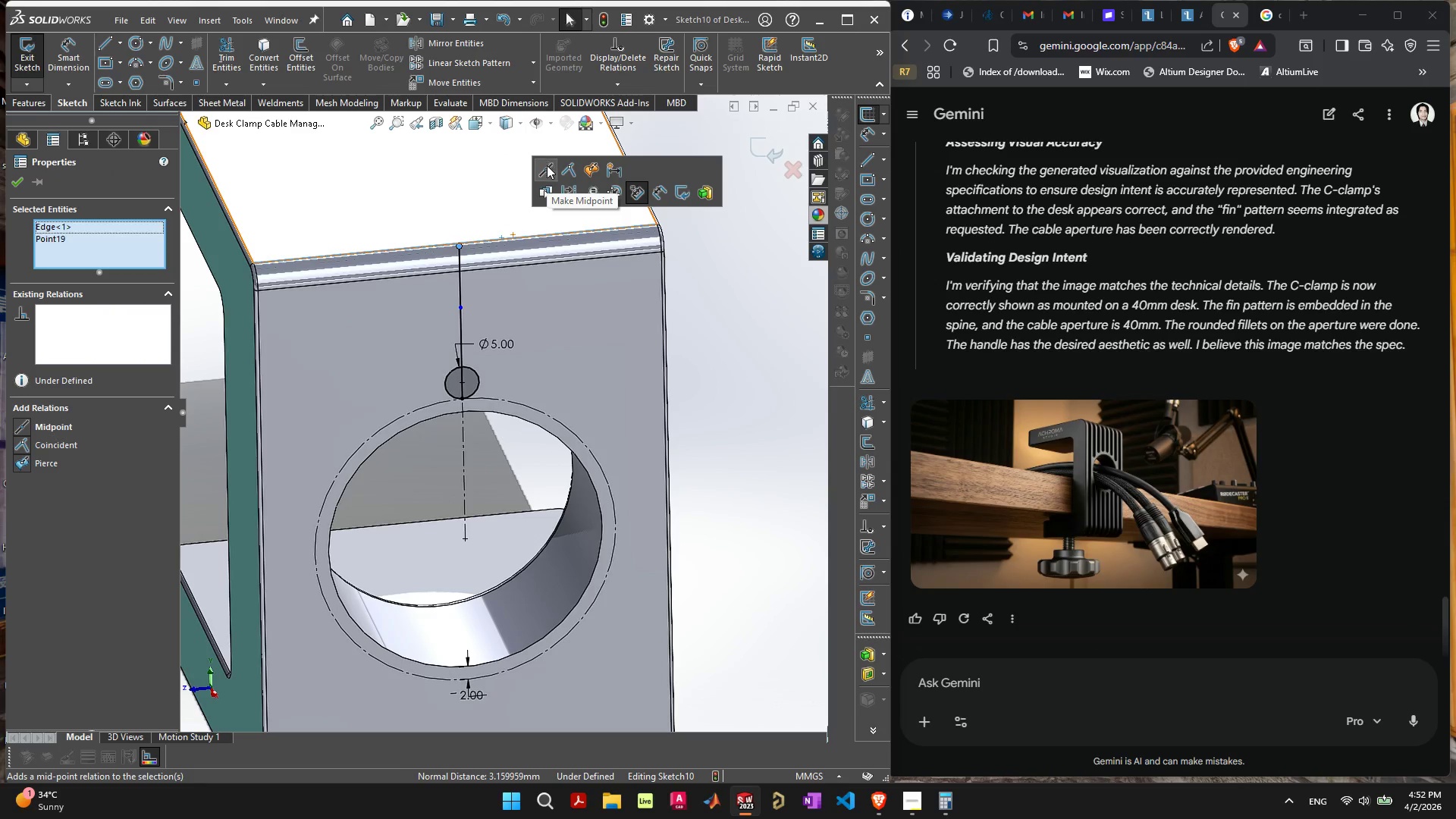 
left_click([564, 165])
 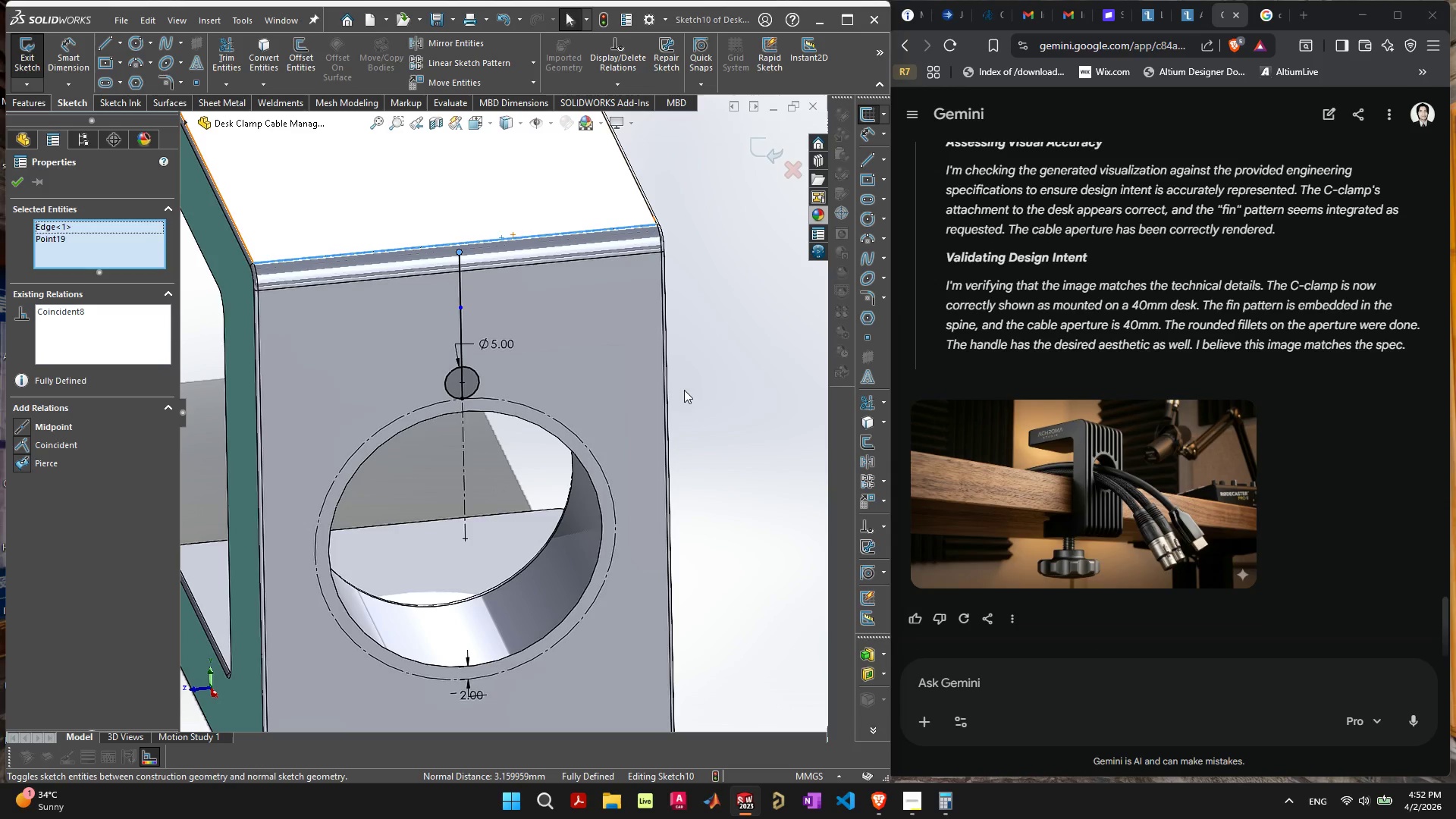 
left_click([712, 373])
 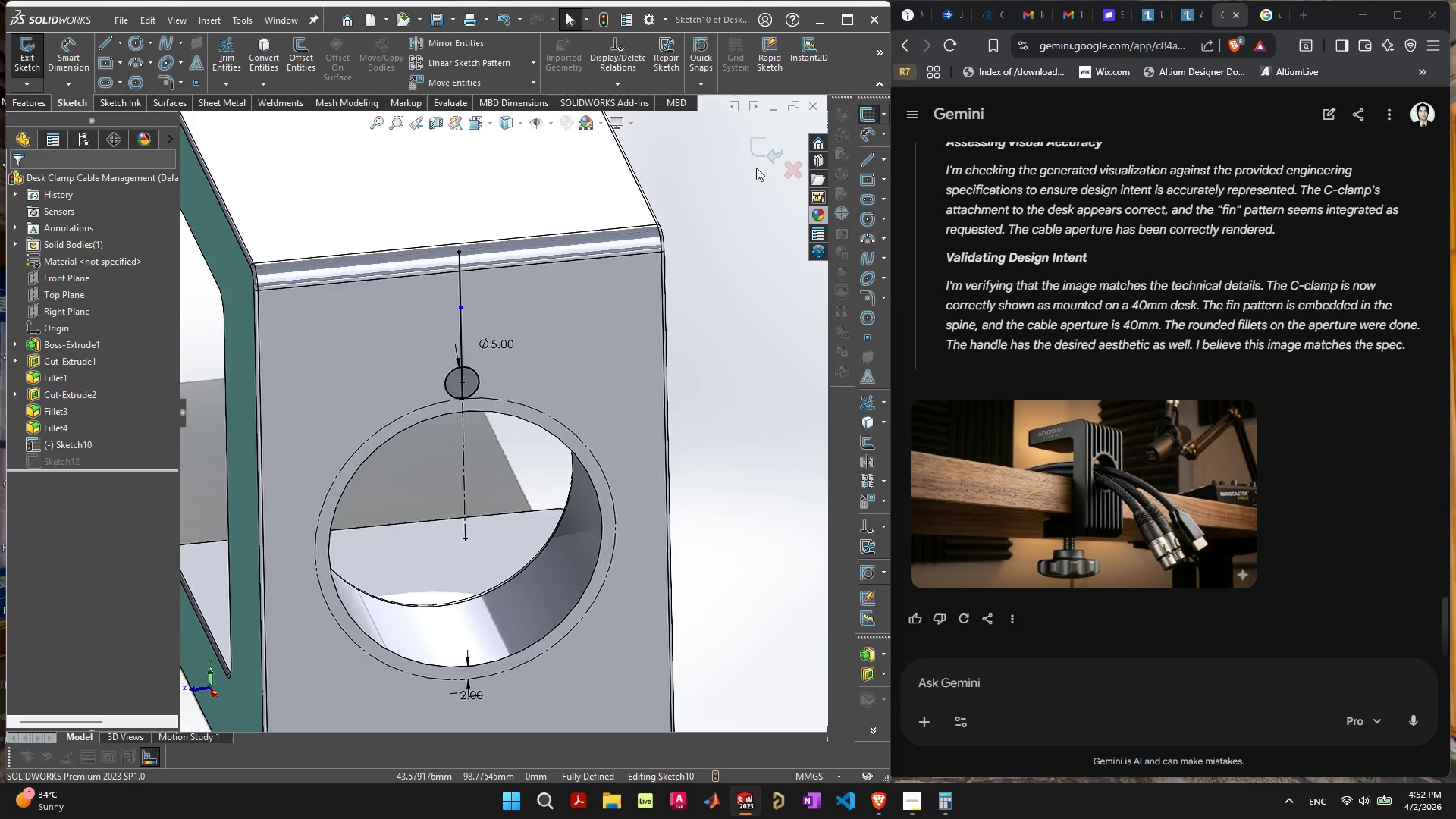 
left_click([760, 146])
 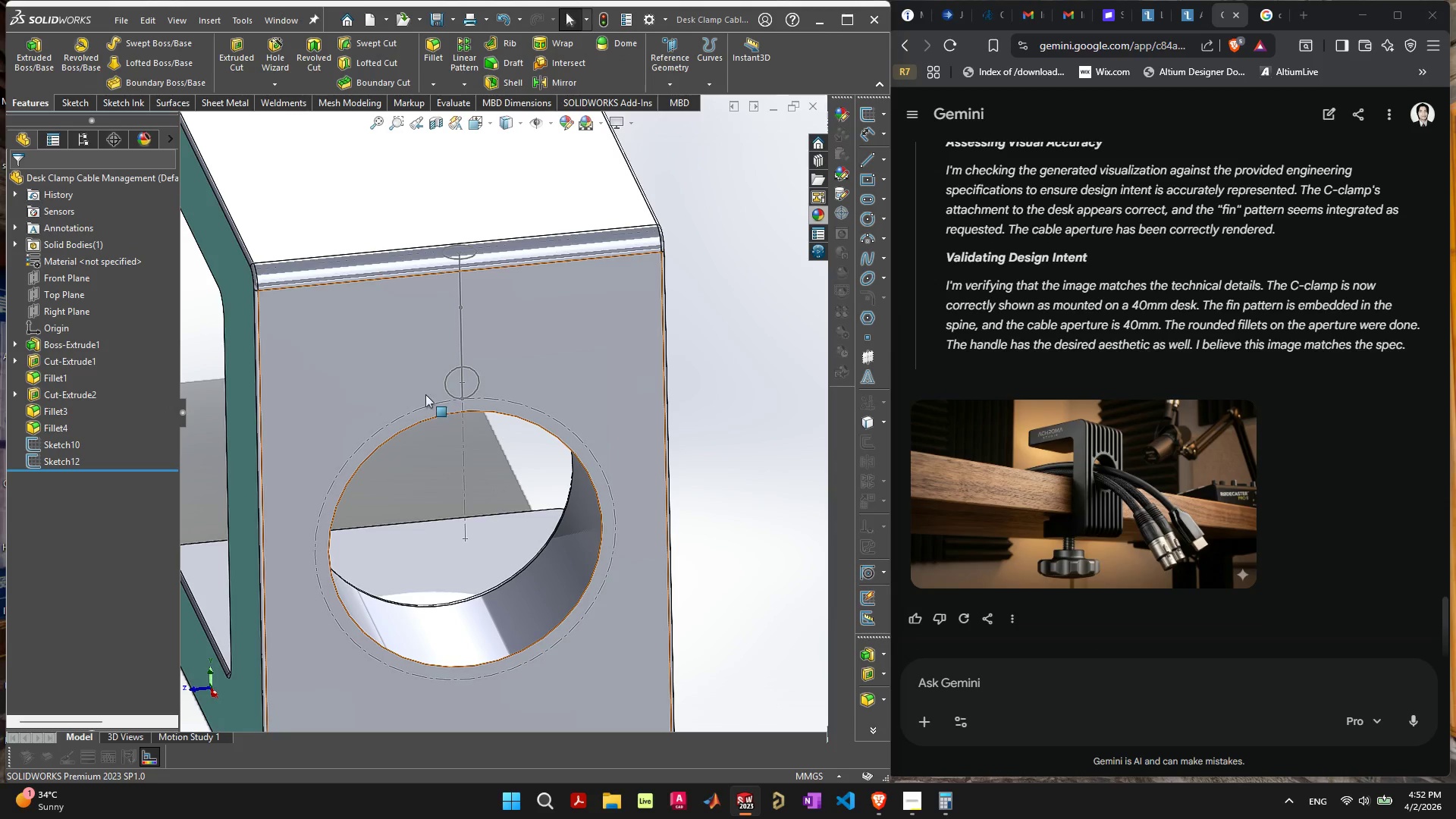 
scroll: coordinate [402, 347], scroll_direction: up, amount: 1.0
 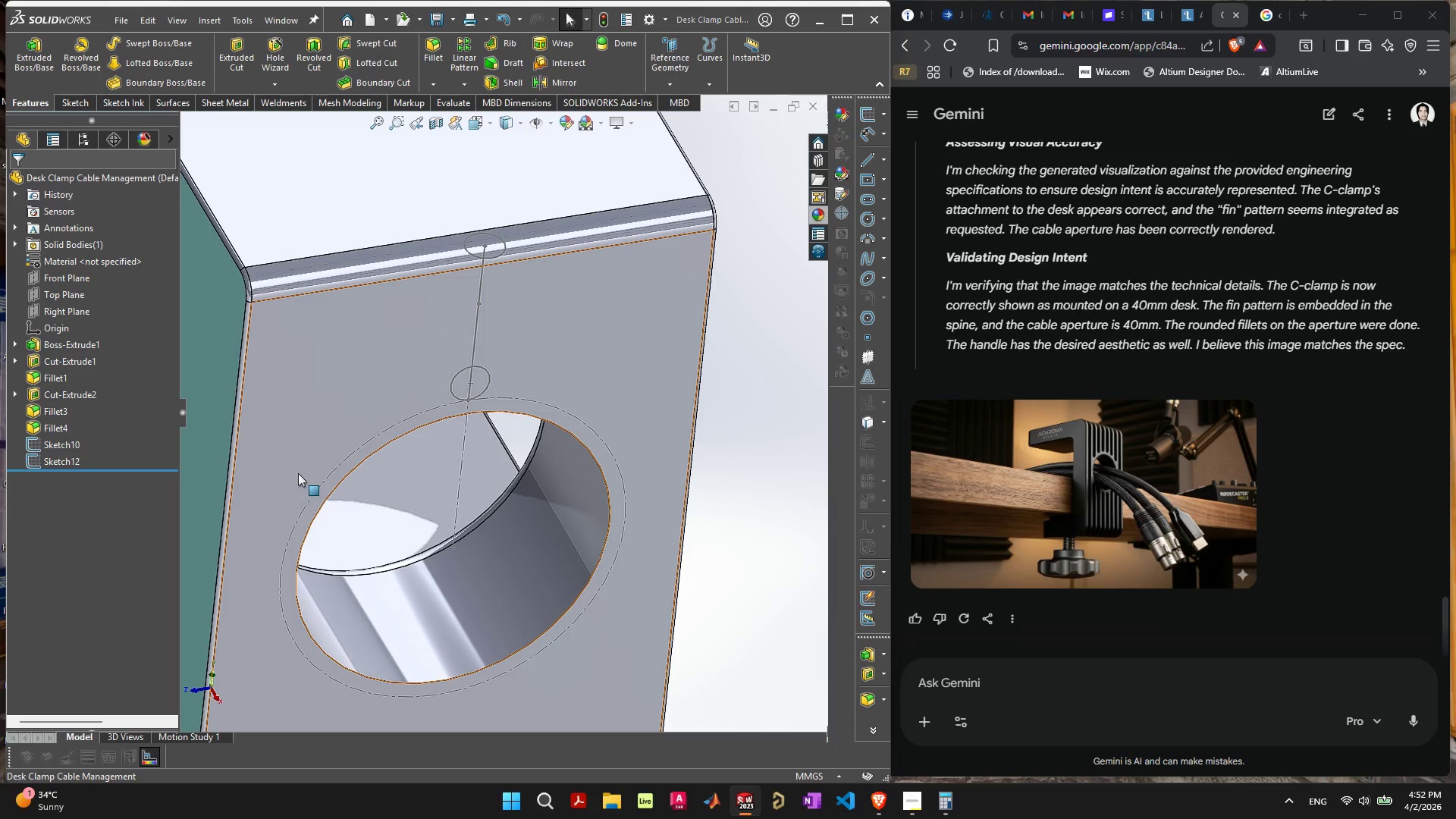 
wait(6.04)
 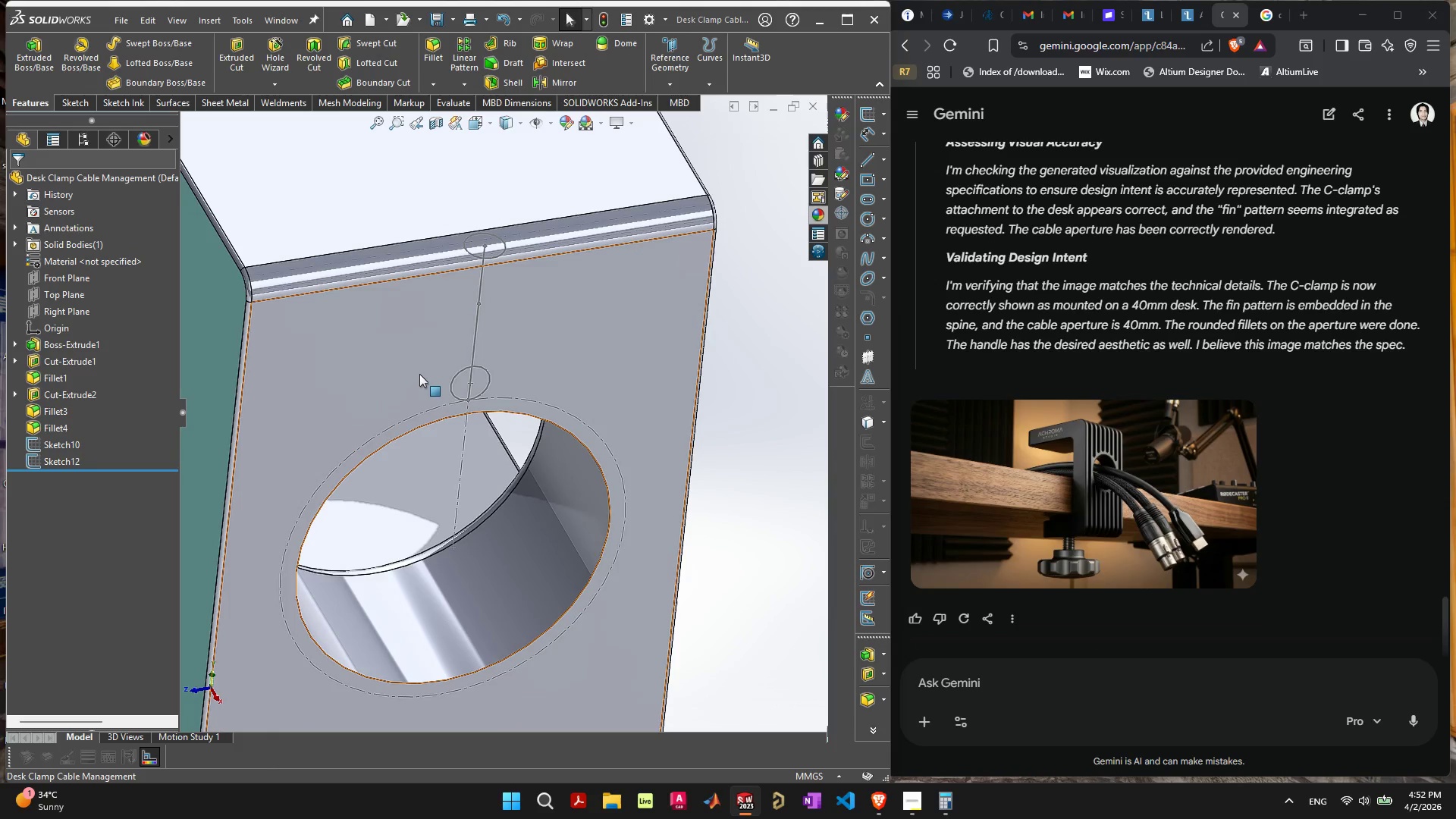 
left_click([85, 521])
 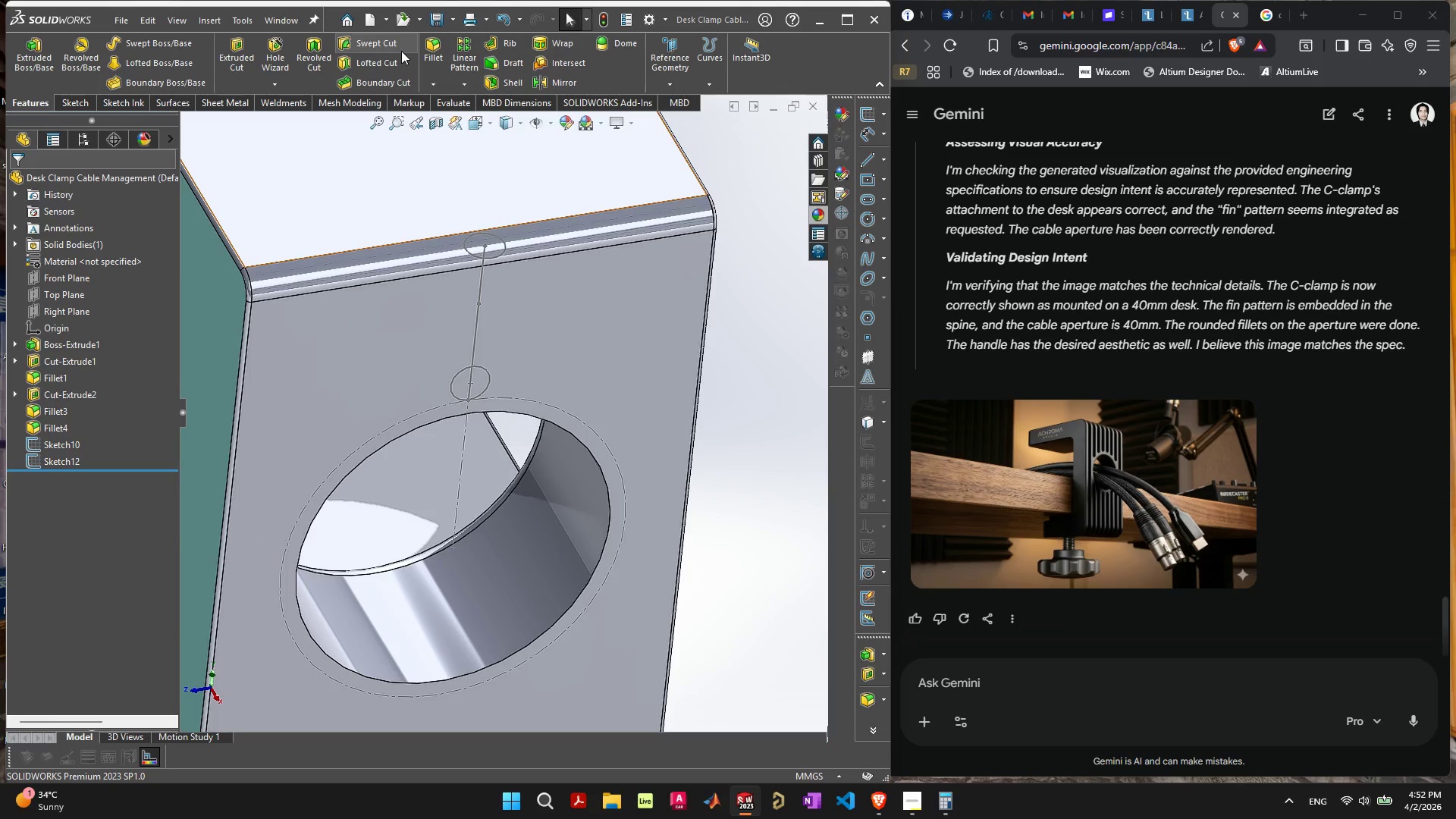 
wait(7.19)
 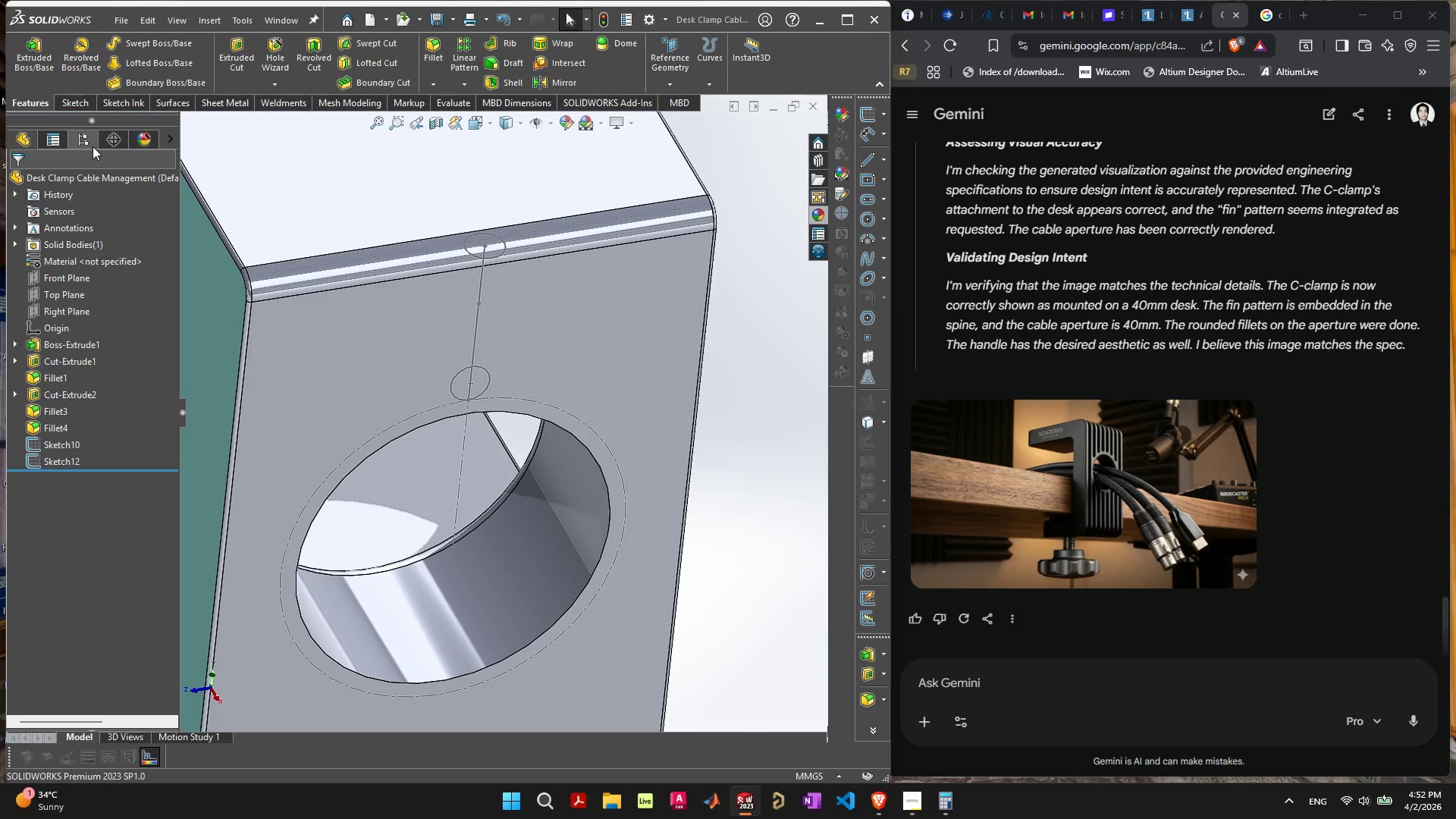 
left_click([384, 44])
 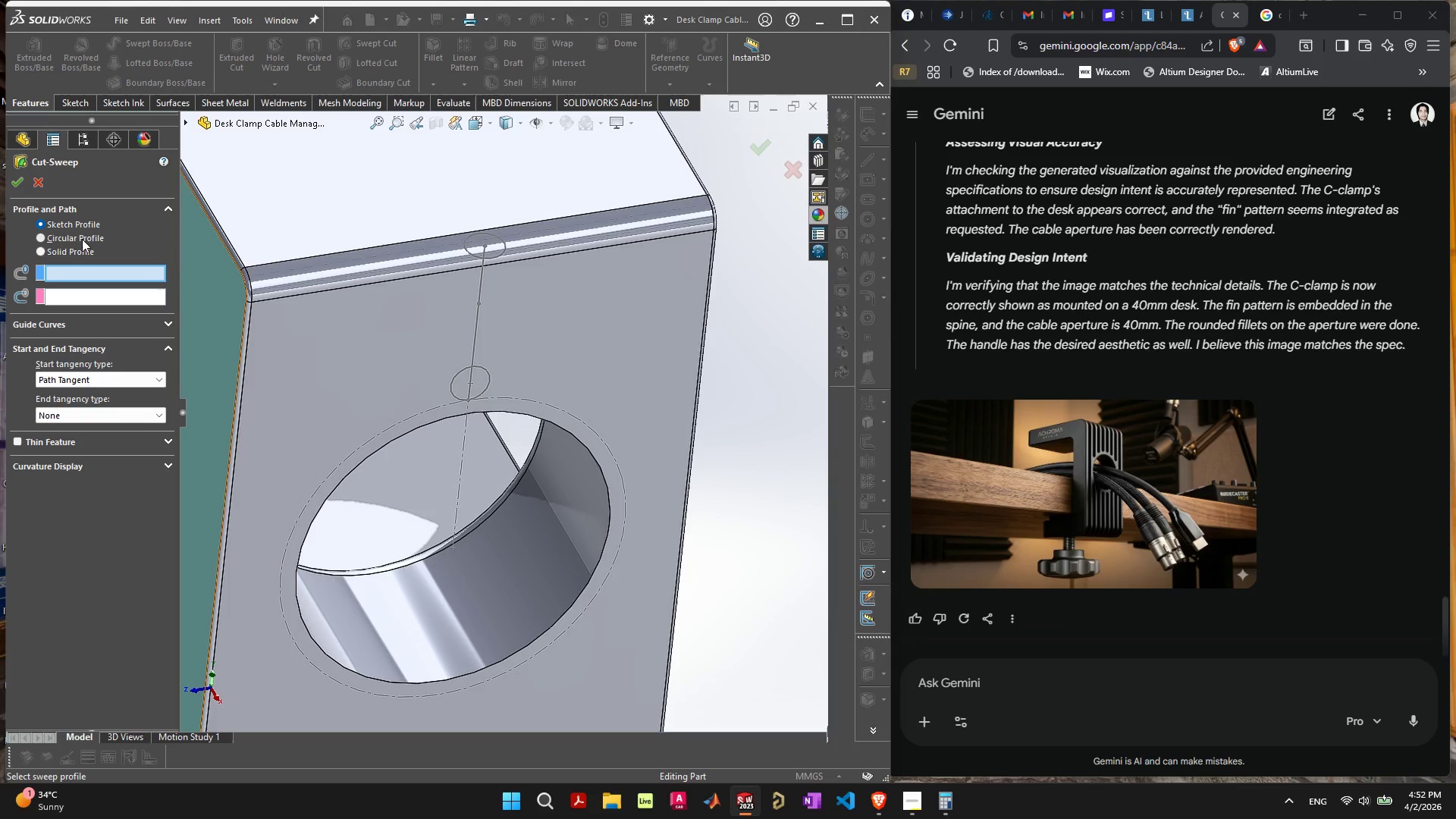 
wait(8.5)
 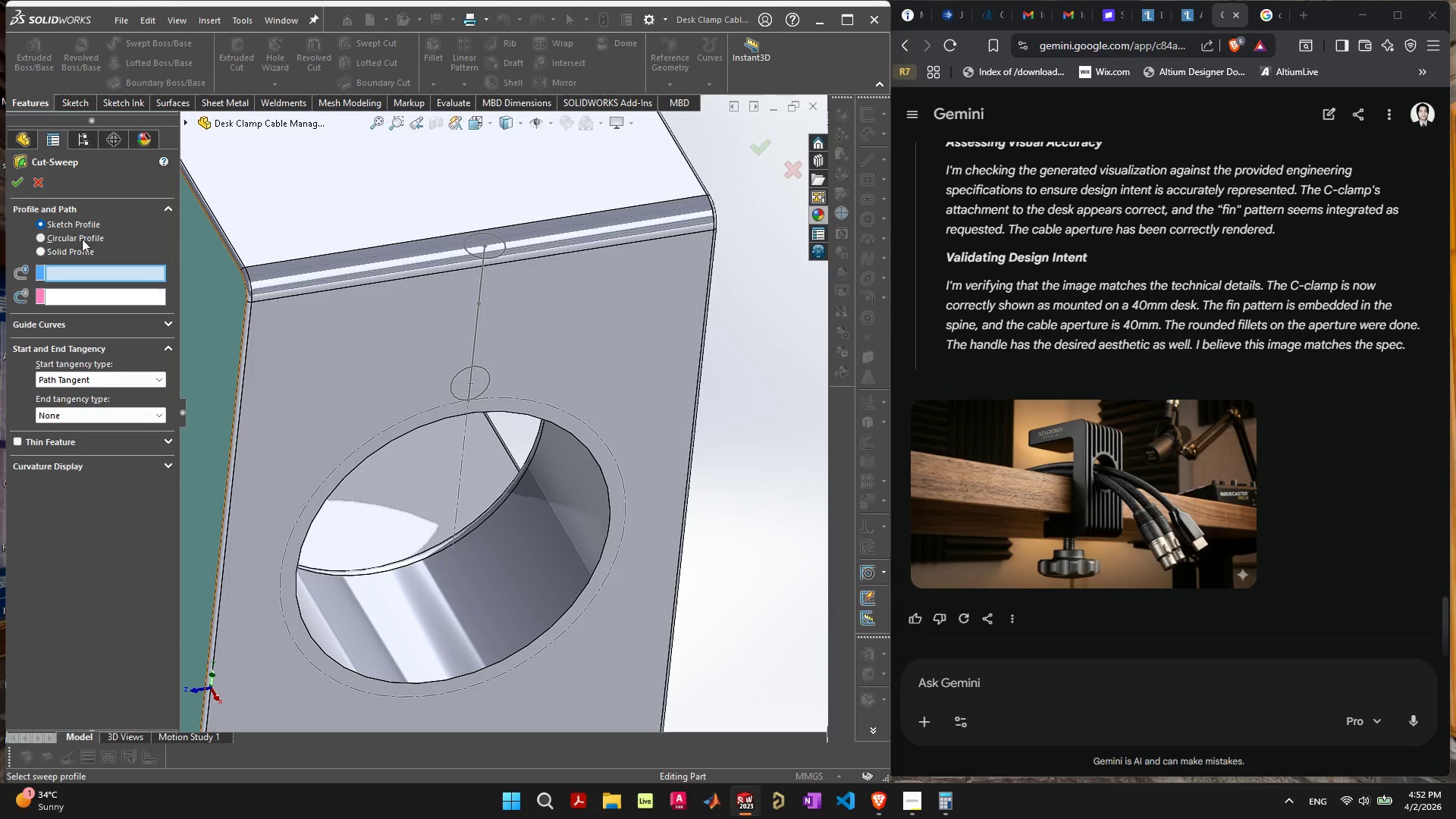 
left_click([81, 252])
 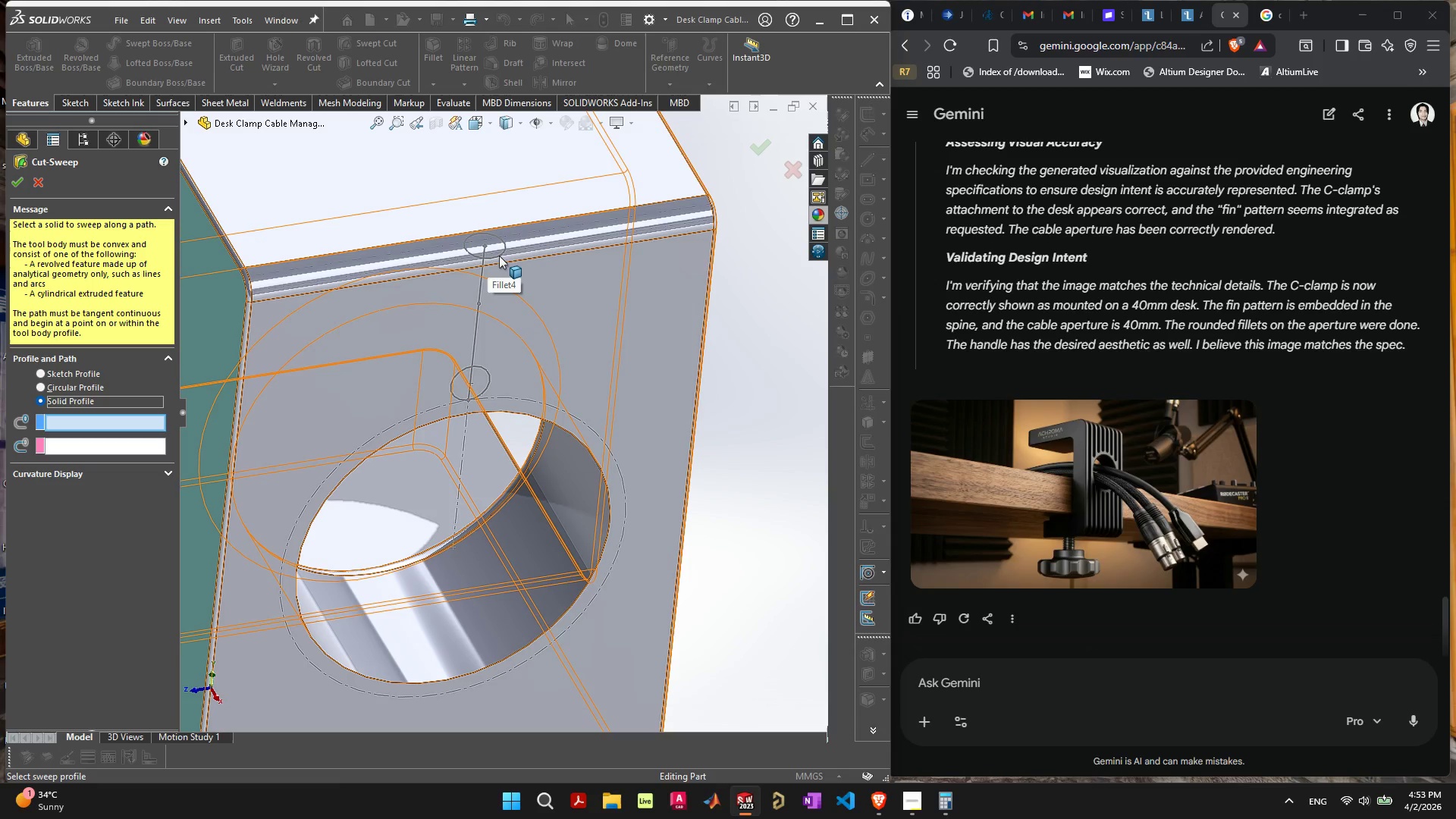 
wait(8.0)
 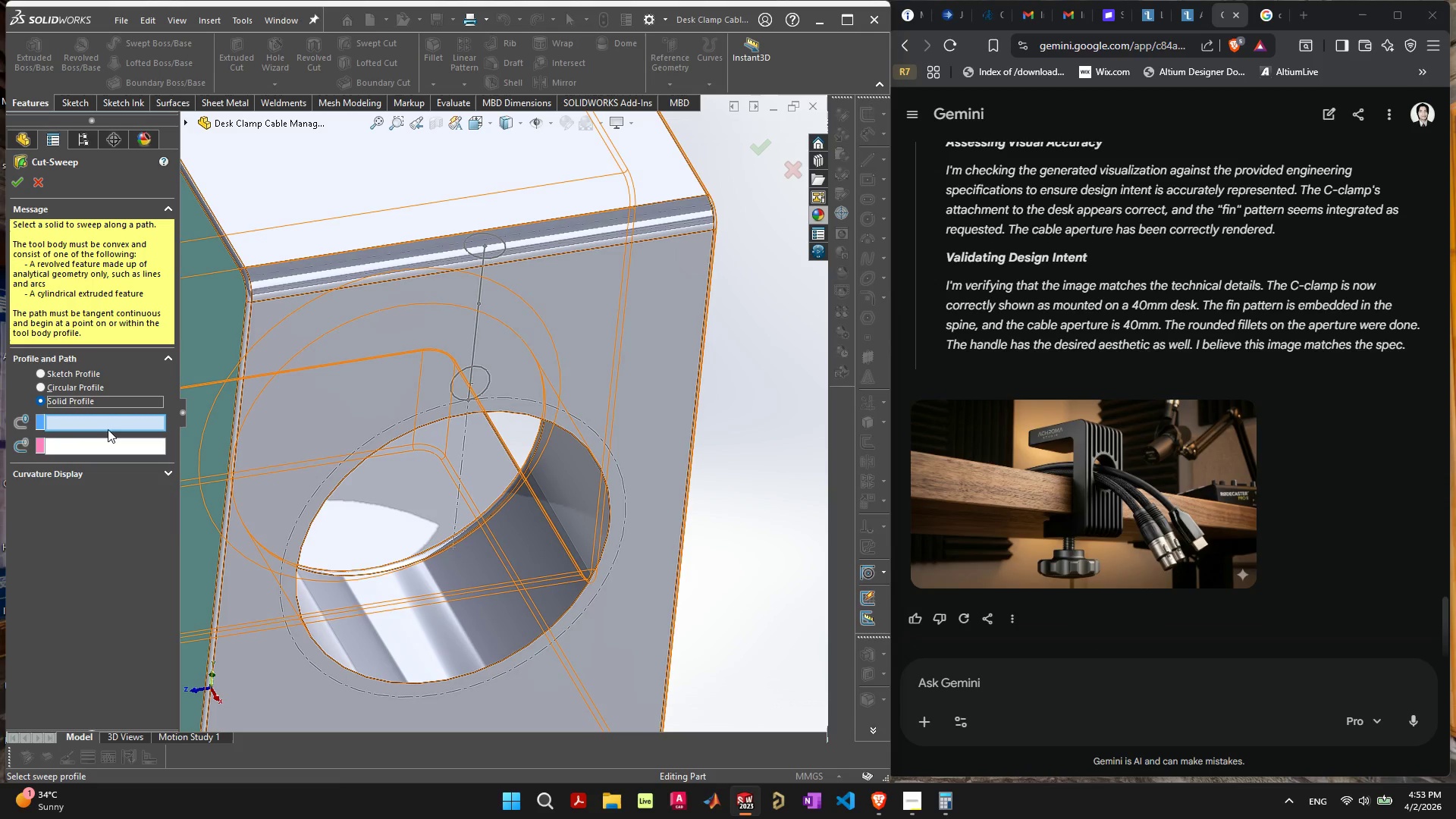 
left_click([42, 182])
 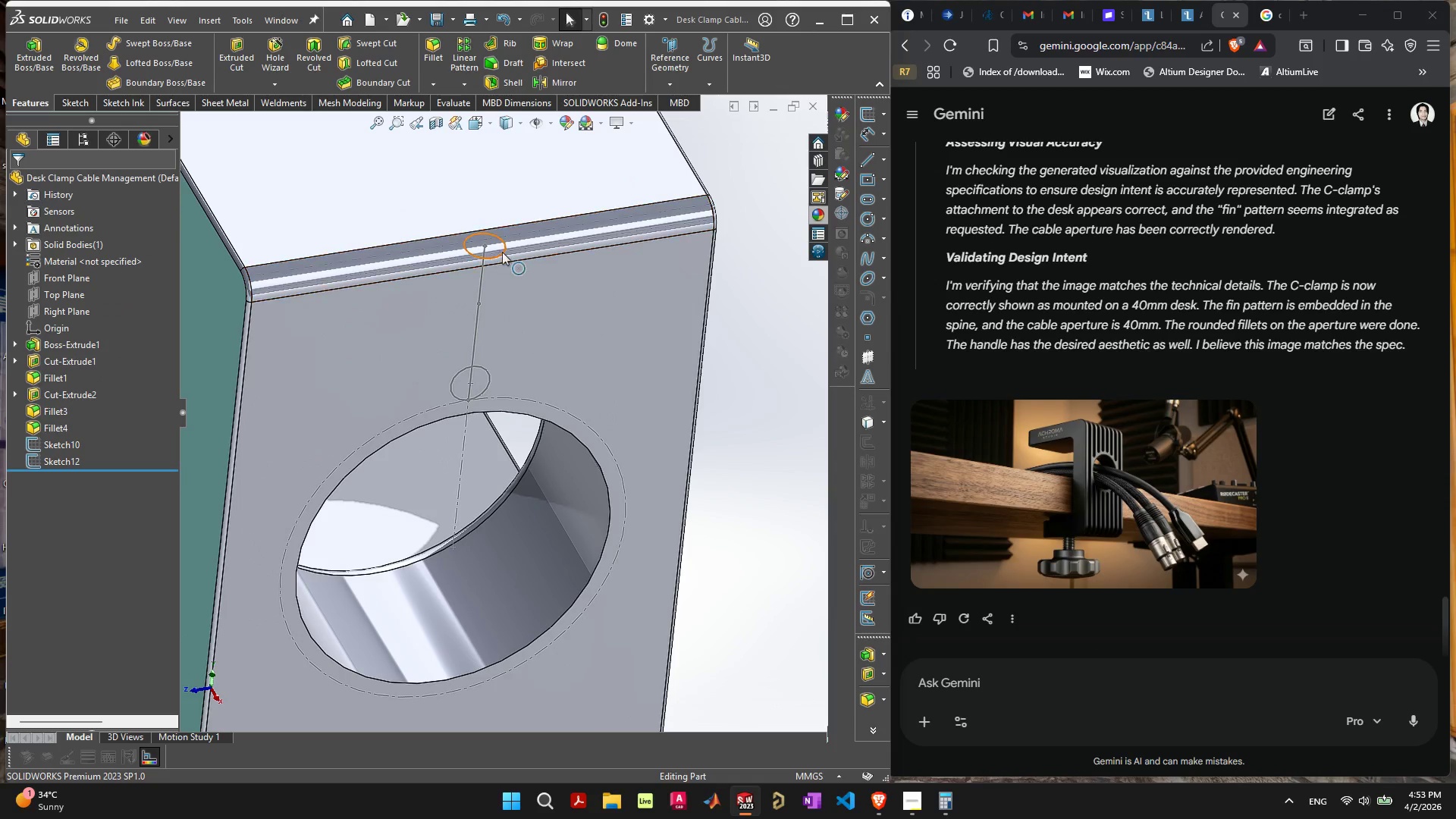 
left_click([502, 252])
 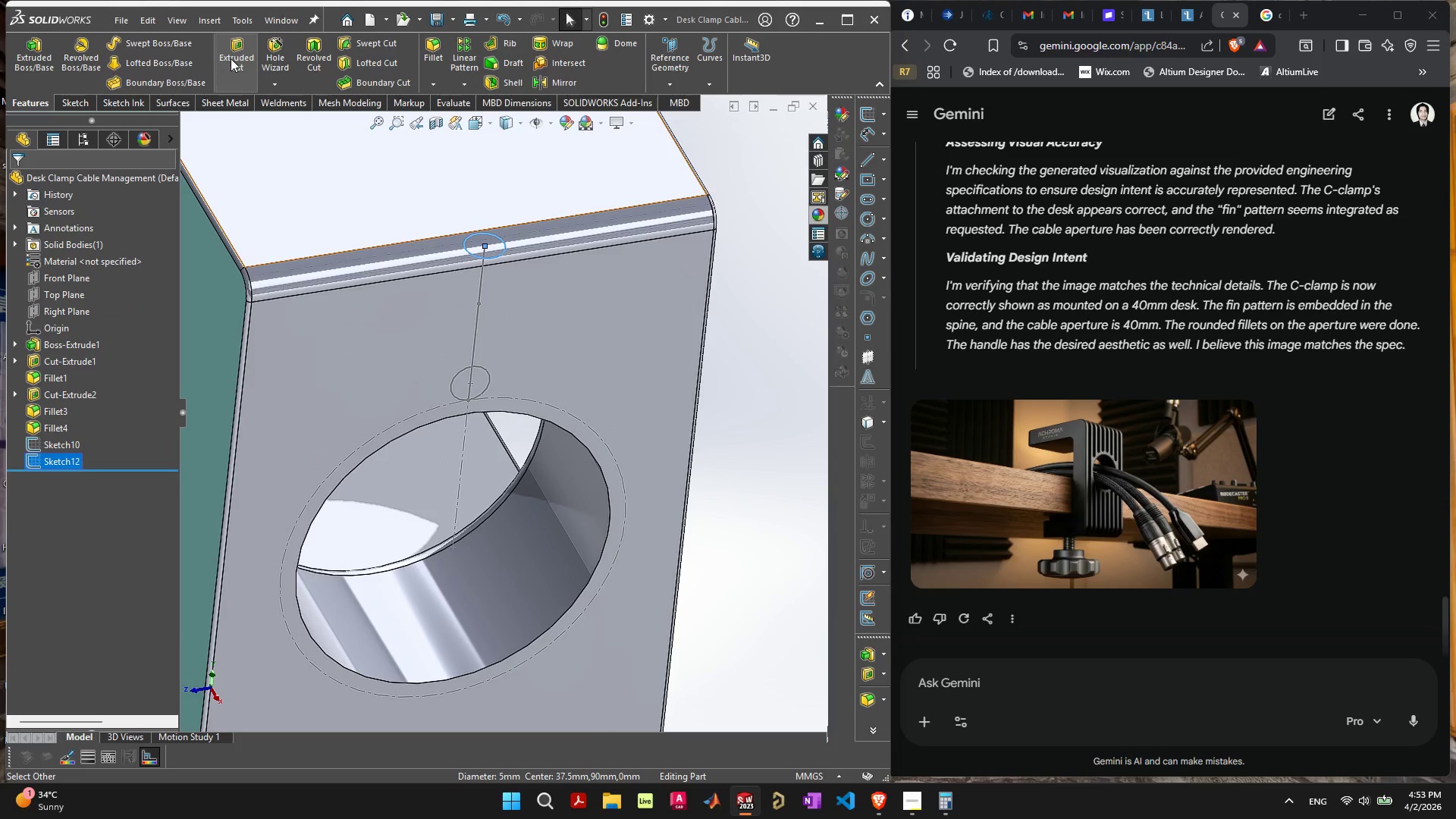 
left_click([25, 48])
 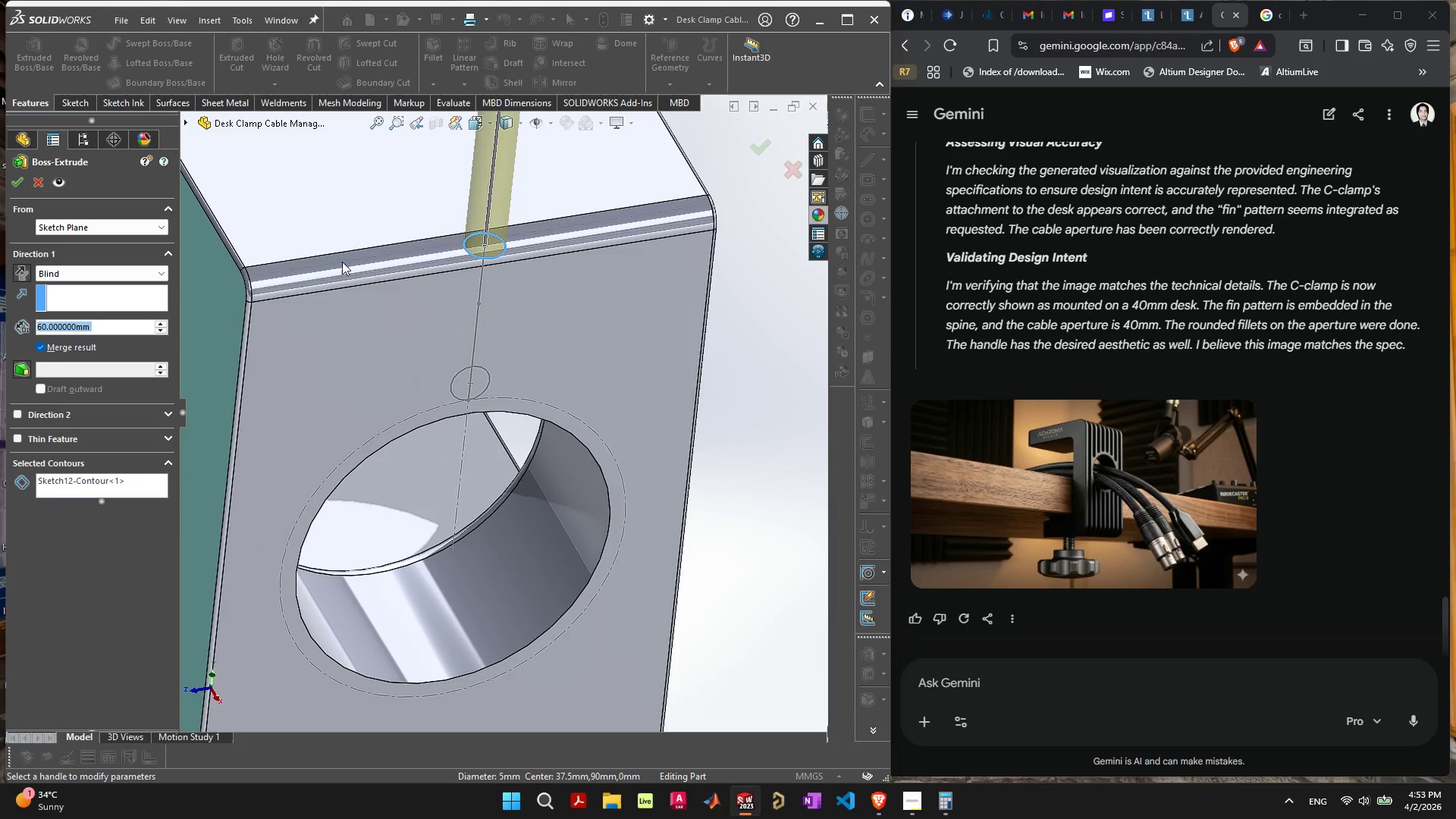 
mouse_move([151, 296])
 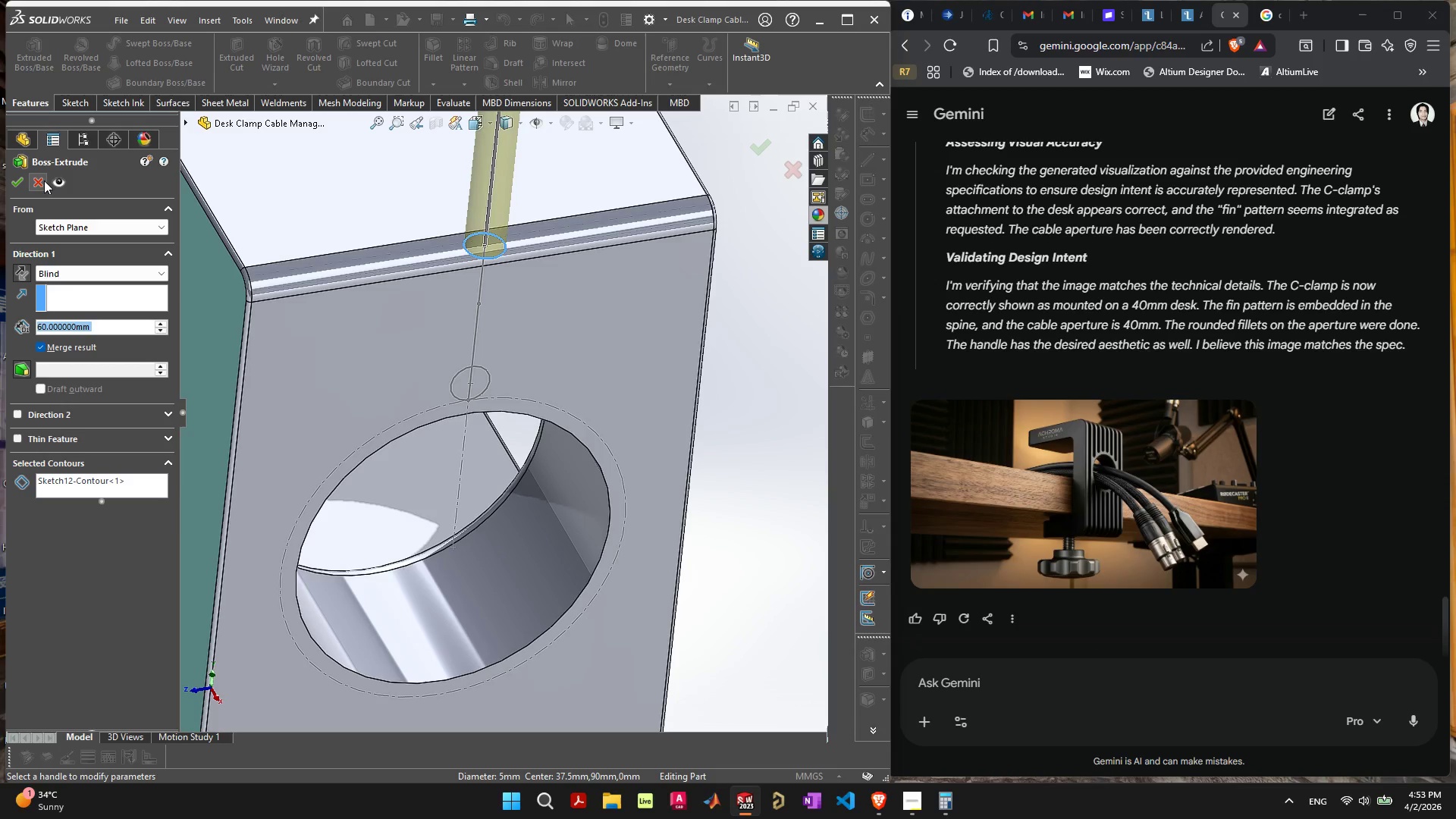 
left_click([39, 183])
 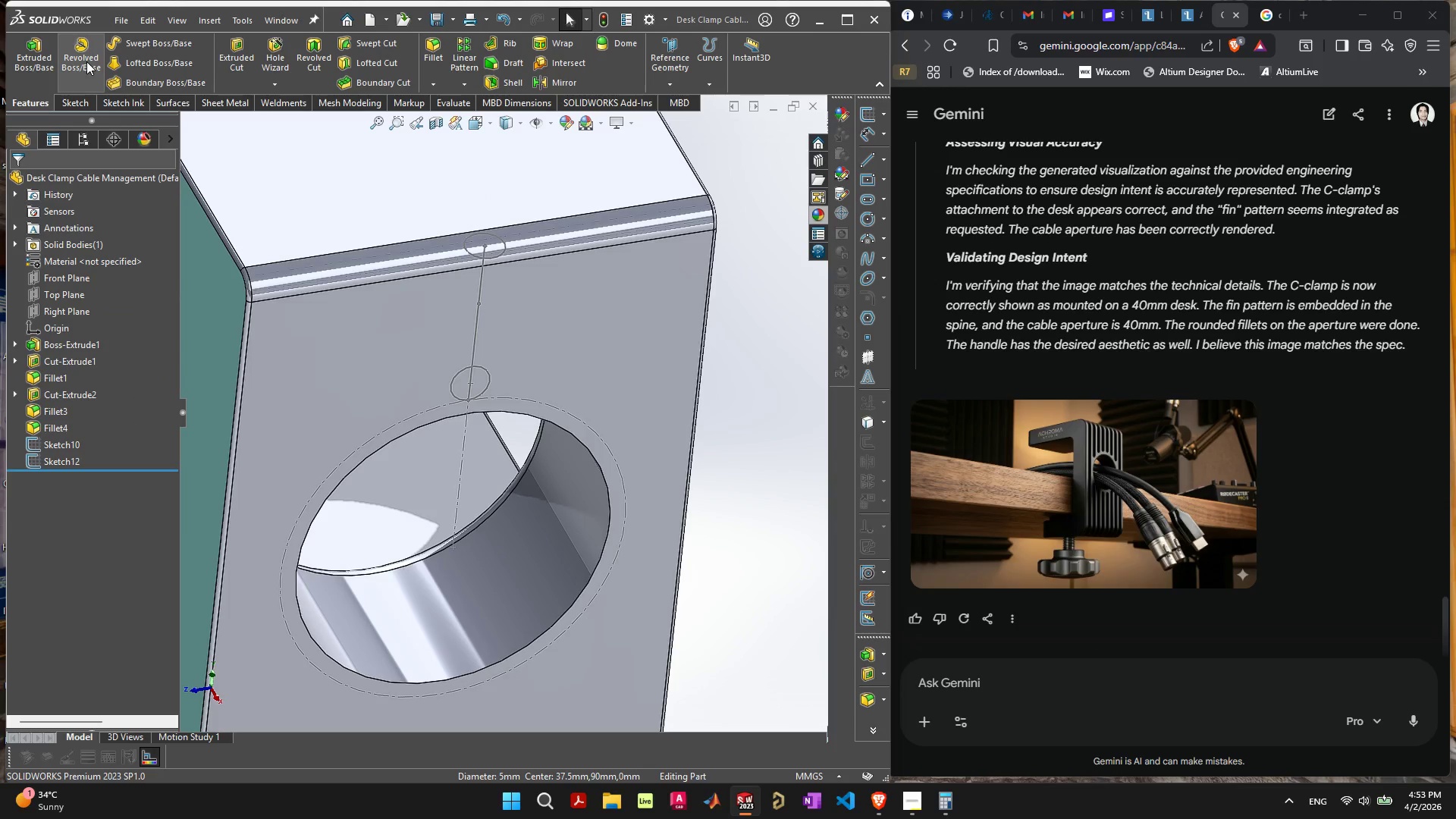 
left_click([84, 61])
 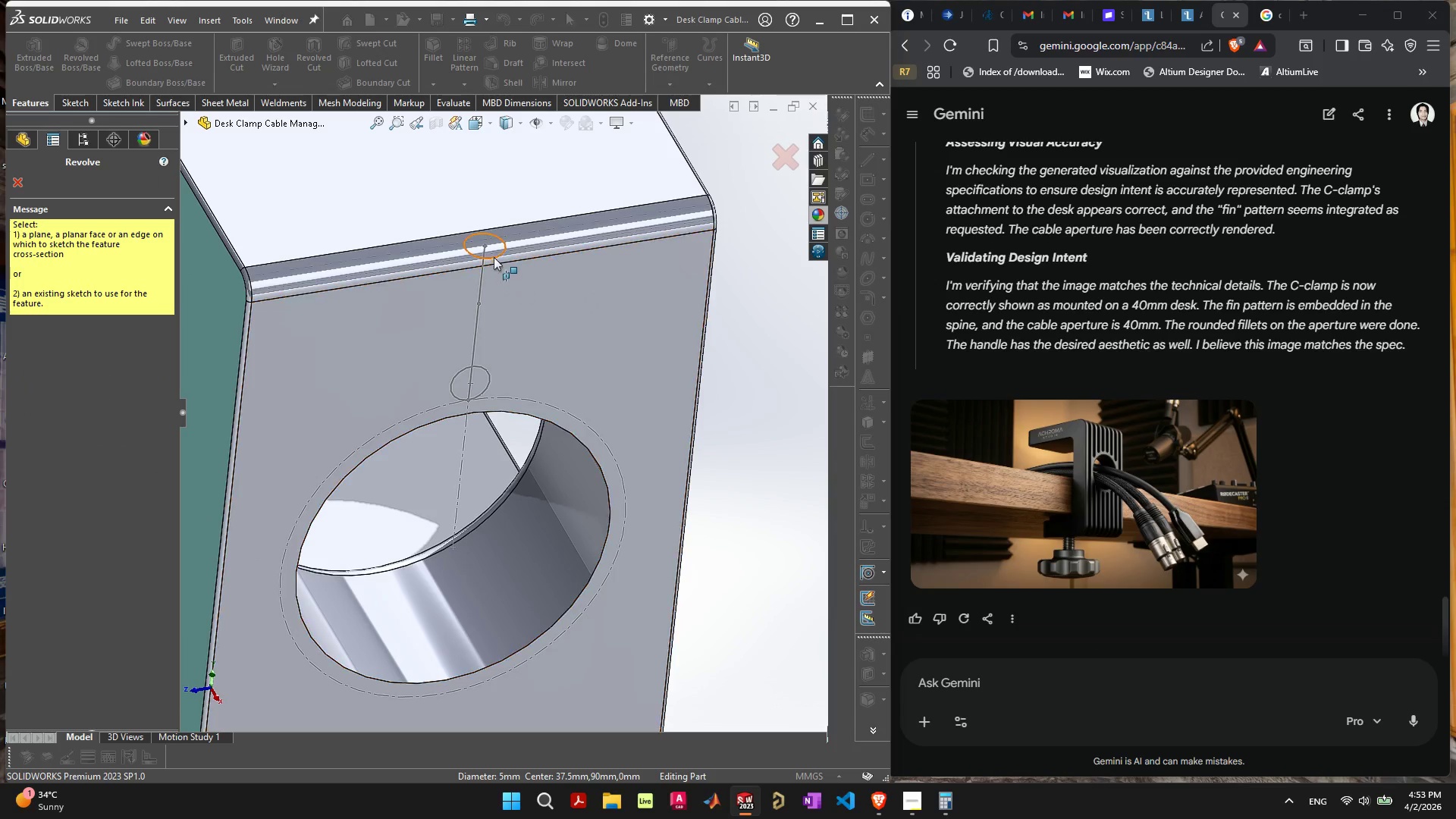 
left_click([500, 255])
 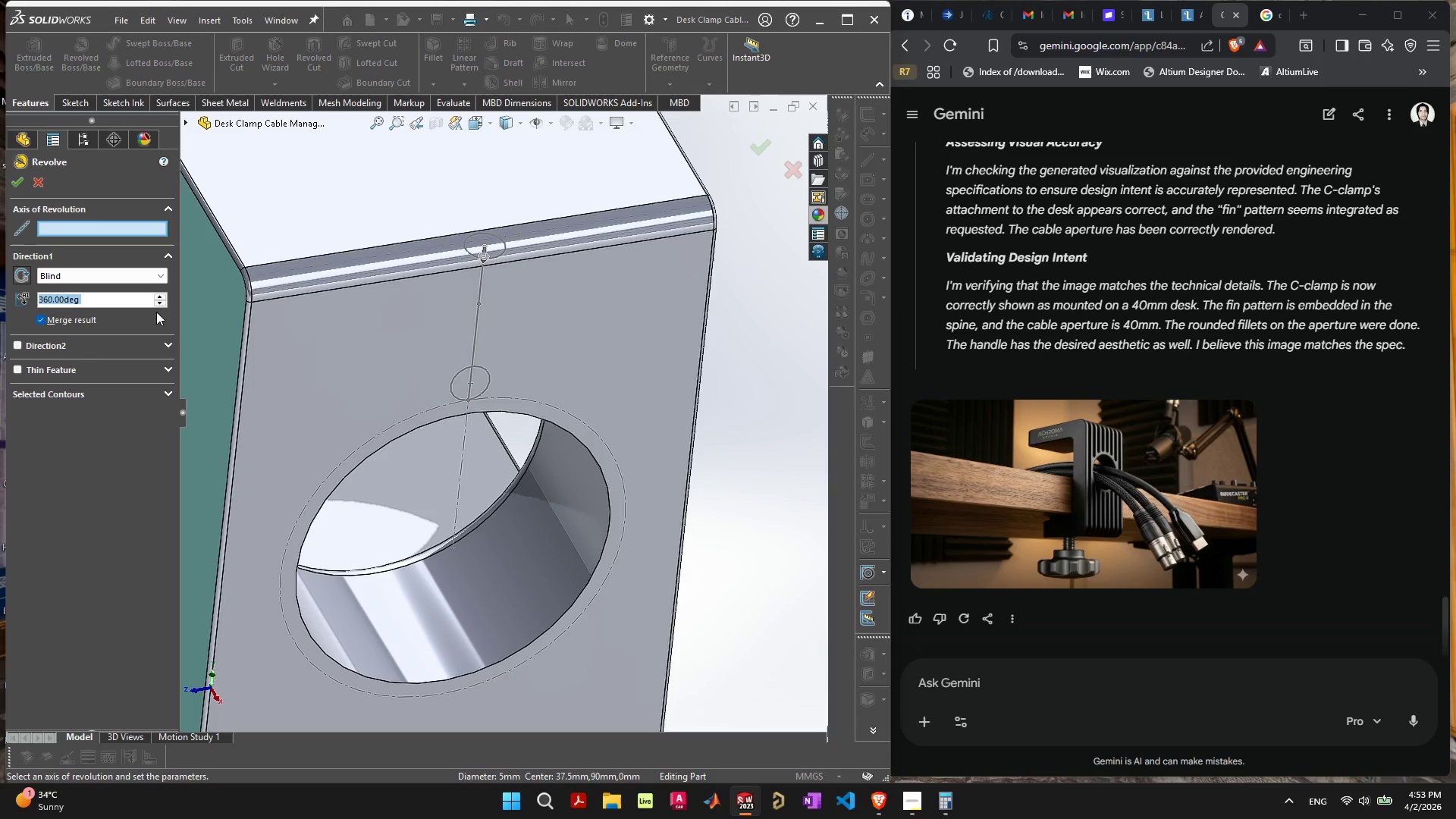 
wait(6.28)
 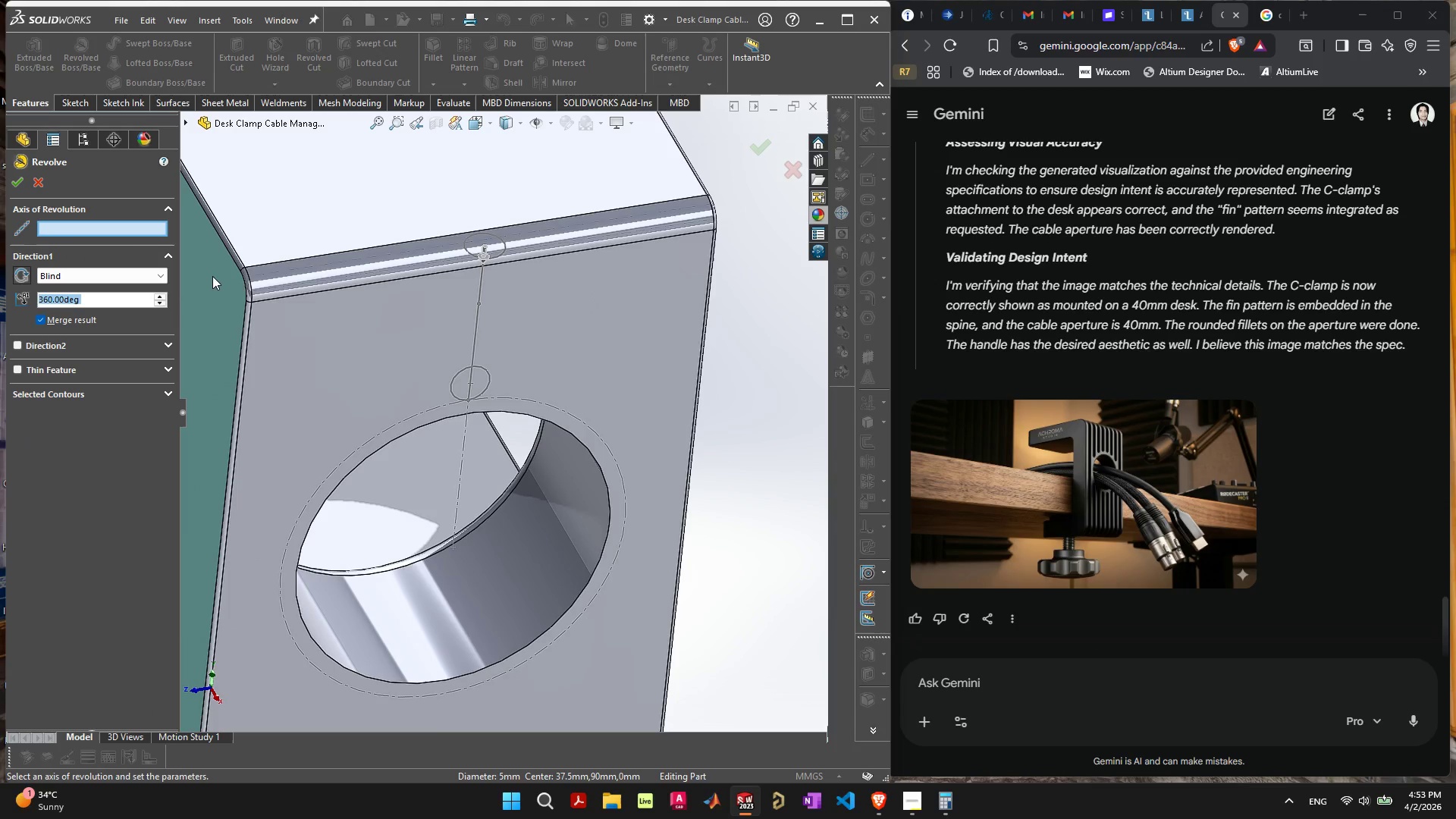 
left_click([80, 321])
 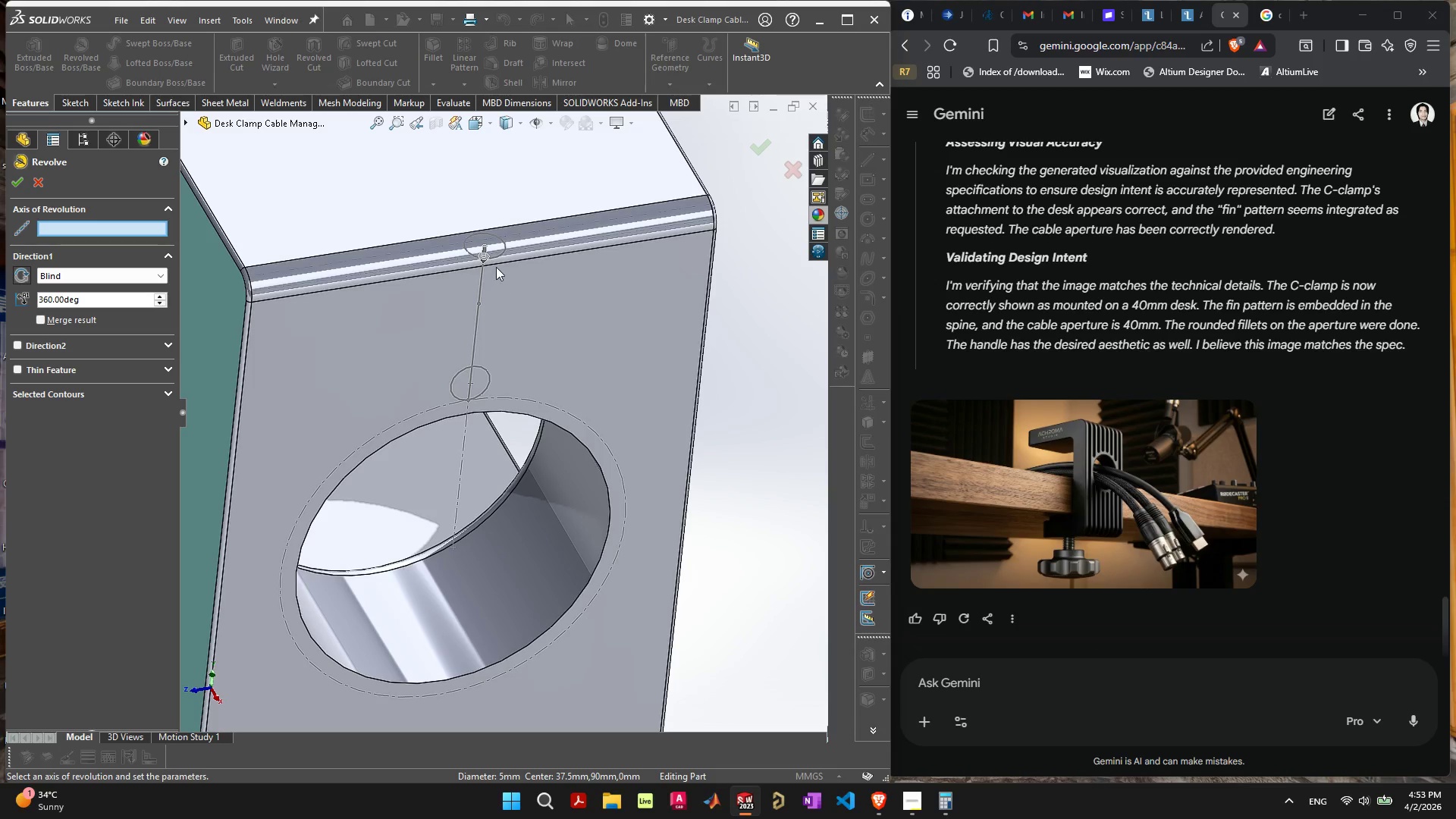 
scroll: coordinate [497, 268], scroll_direction: up, amount: 3.0
 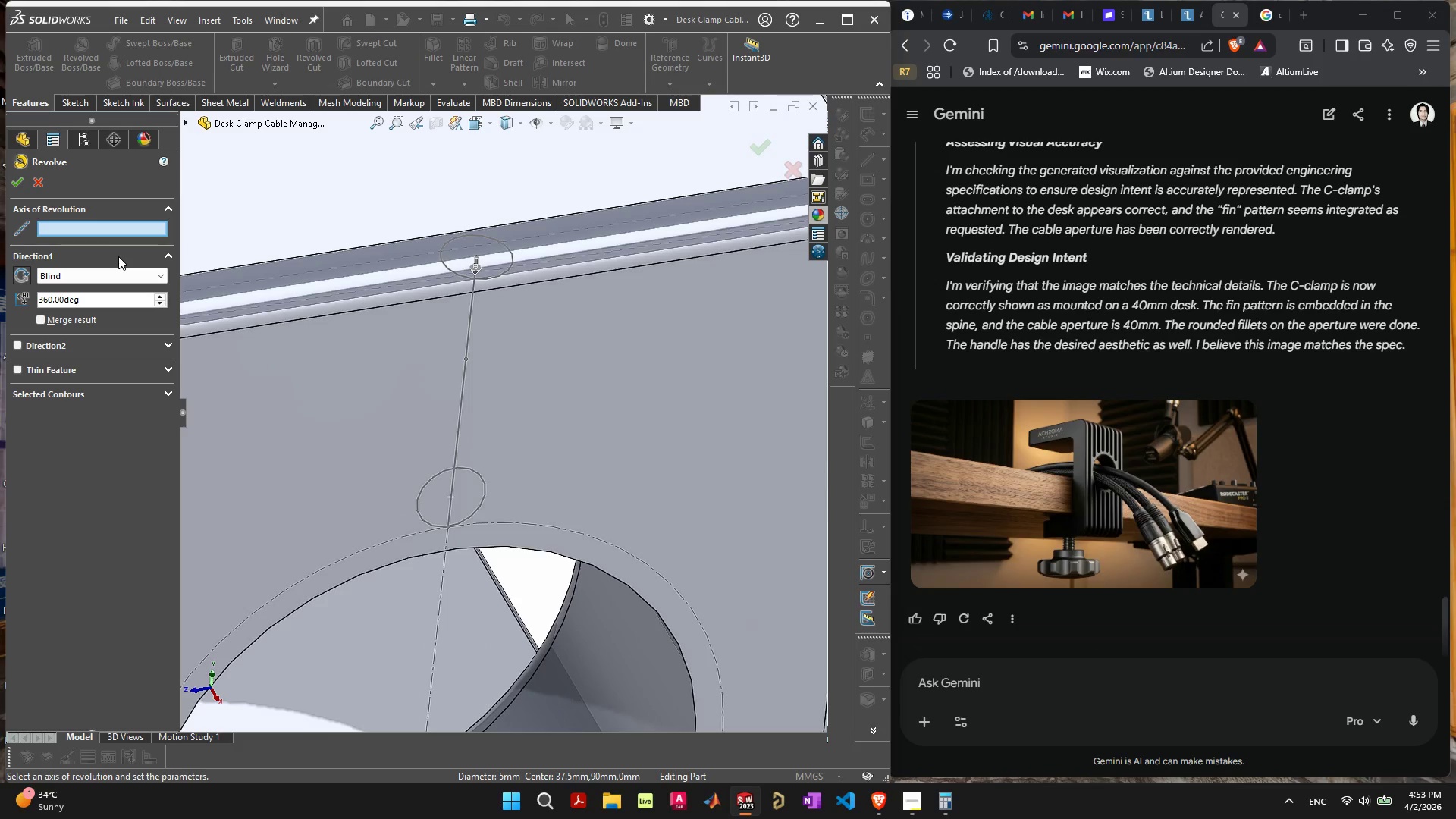 
wait(5.63)
 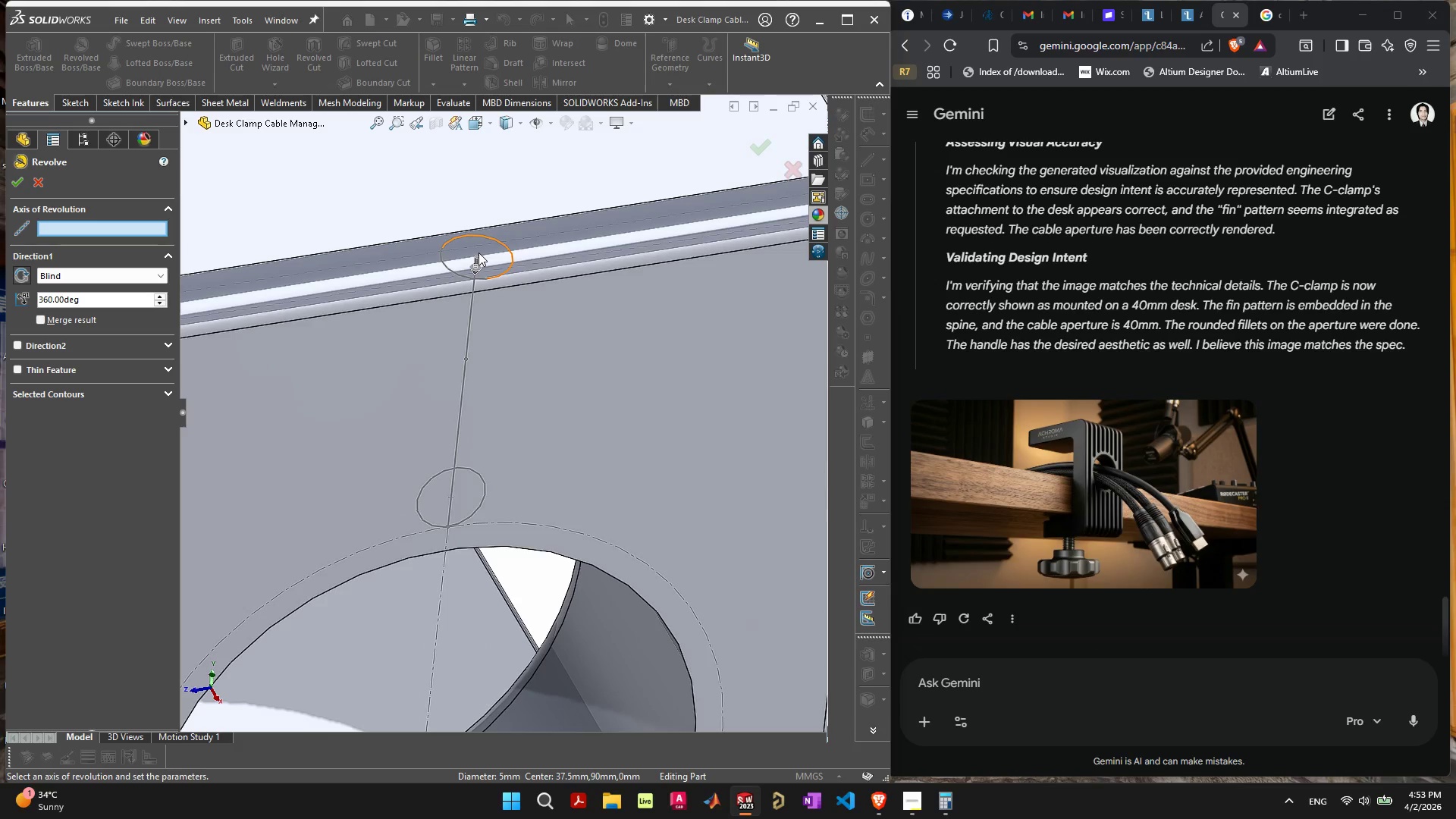 
left_click([508, 288])
 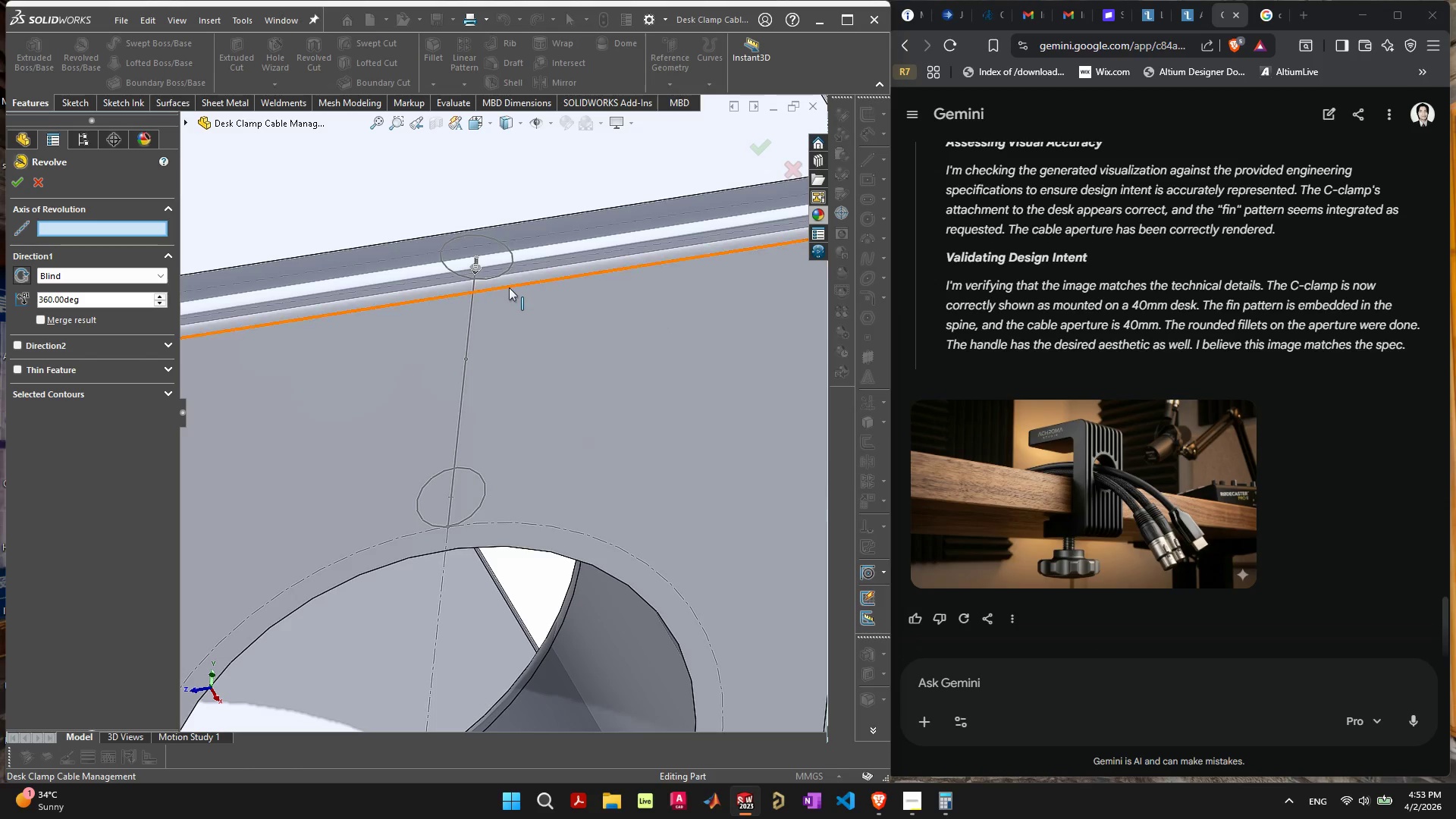 
left_click([510, 286])
 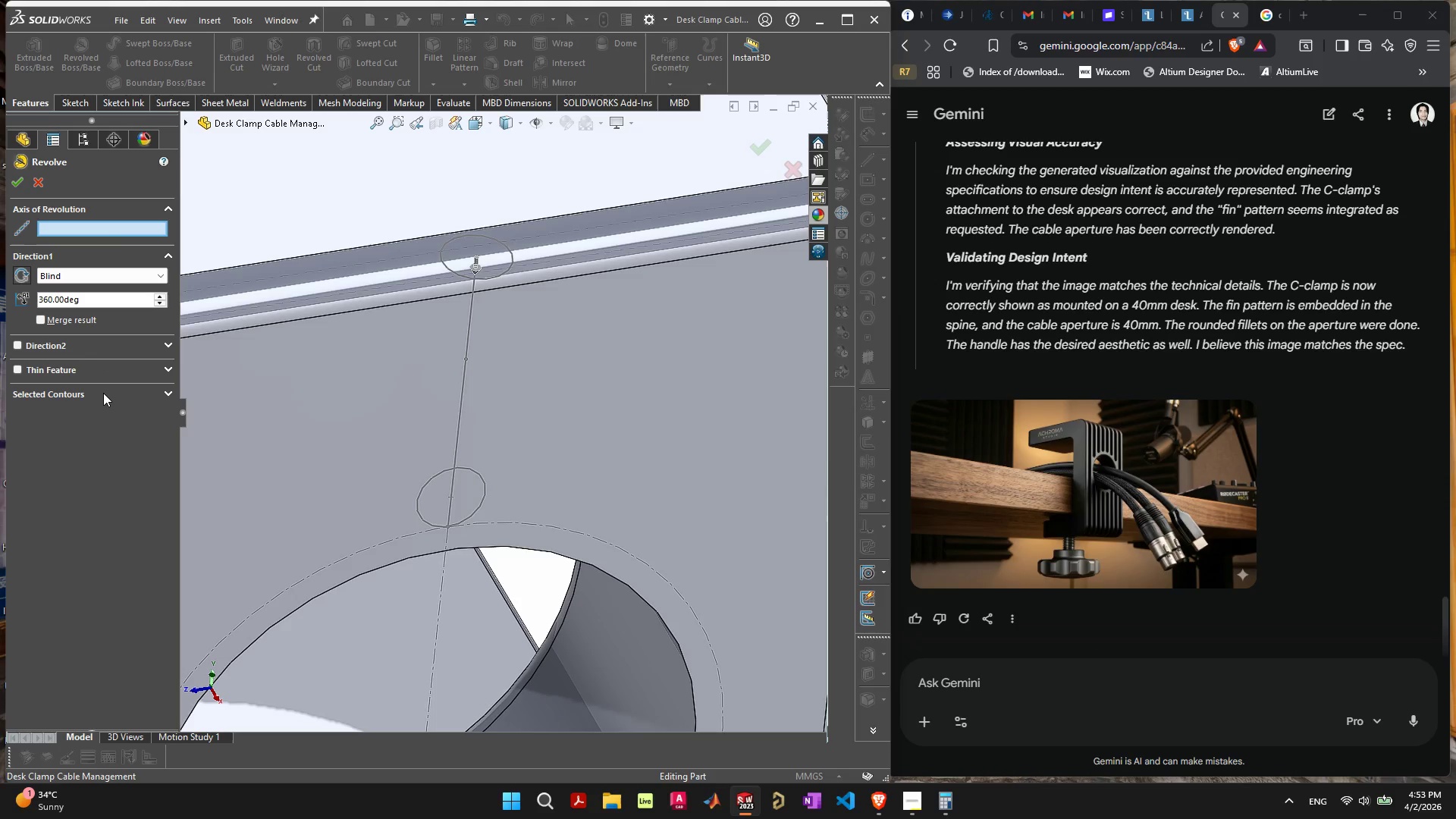 
wait(10.2)
 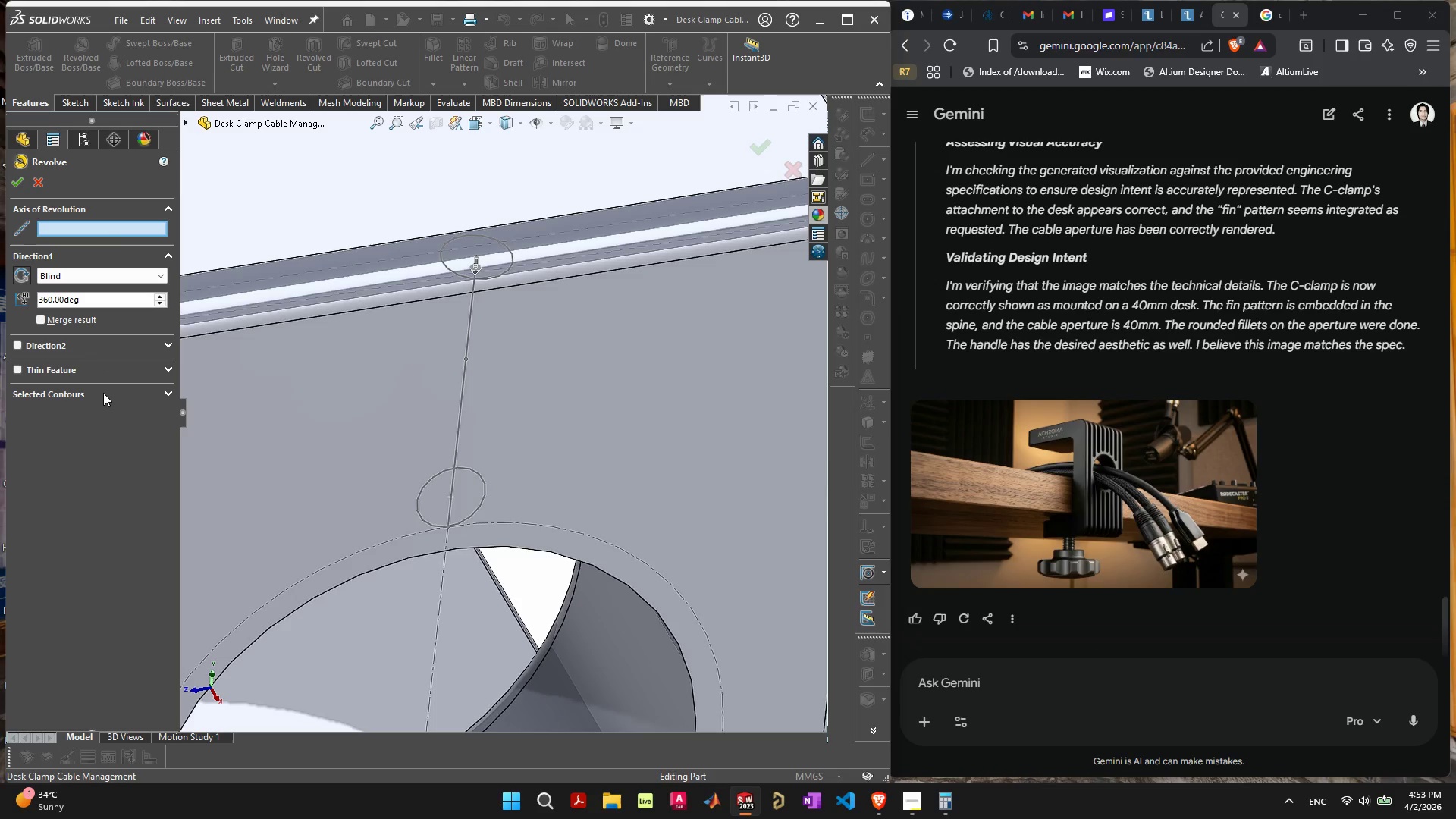 
left_click([500, 267])
 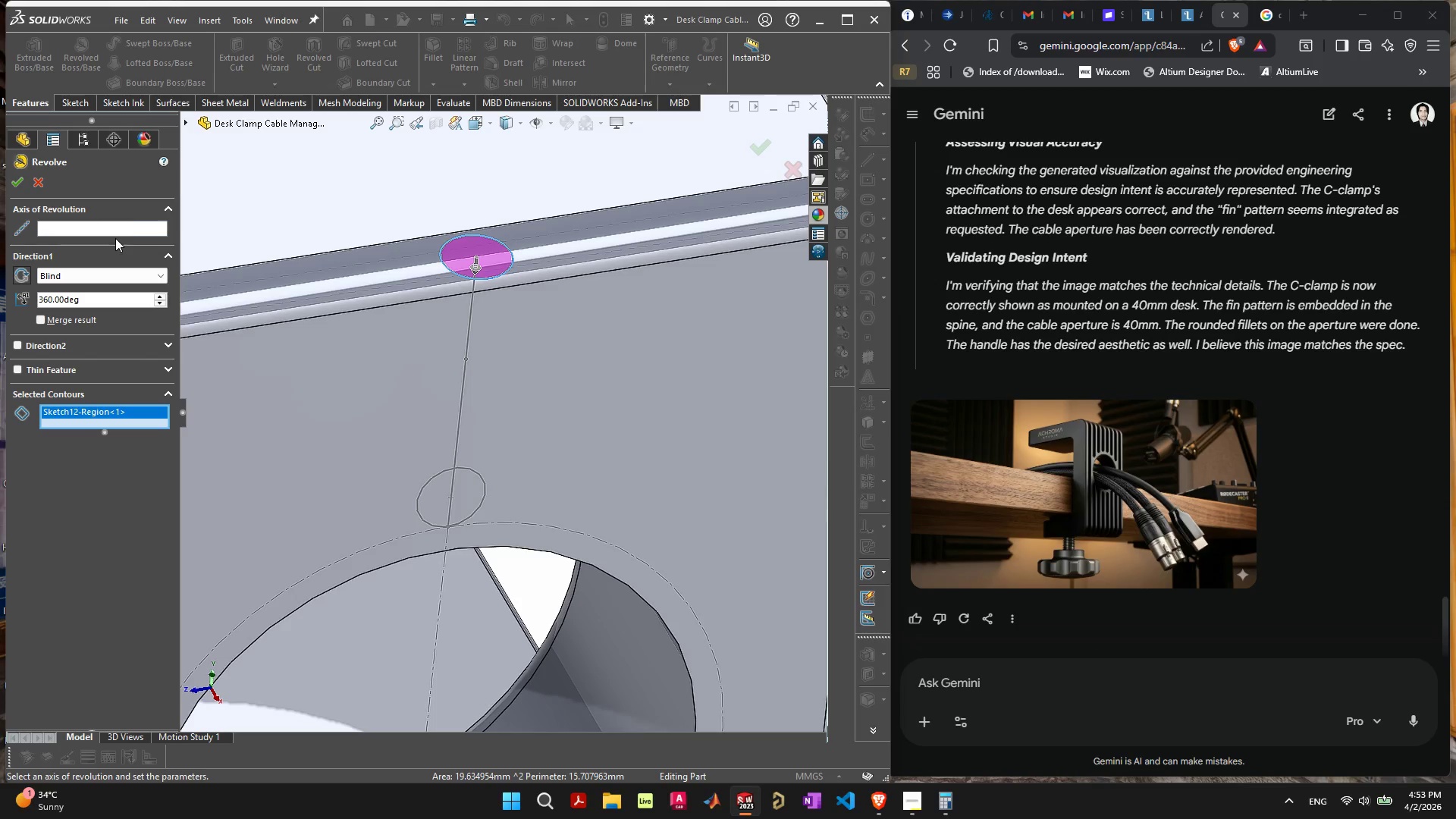 
left_click([120, 230])
 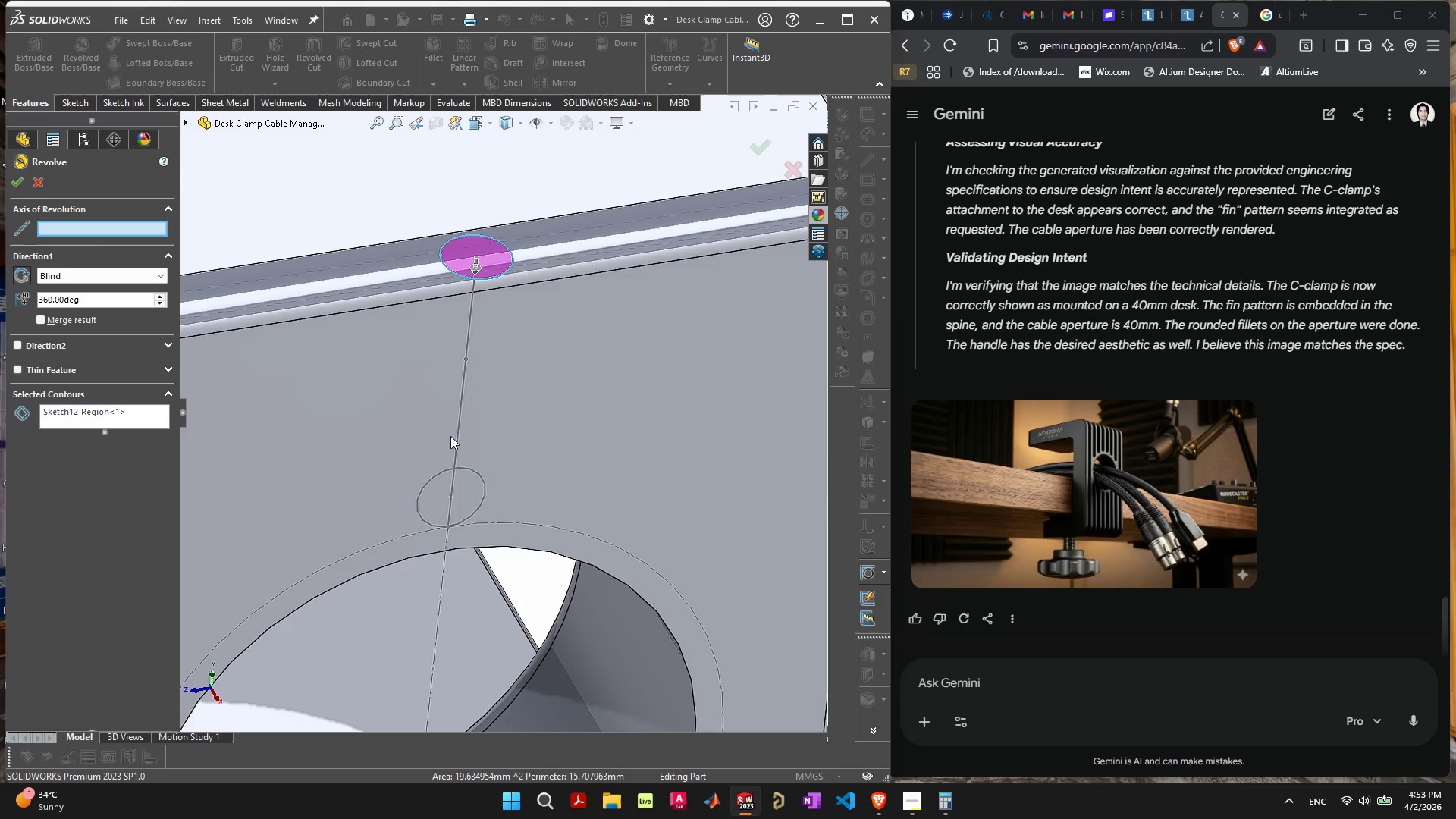 
left_click([457, 419])
 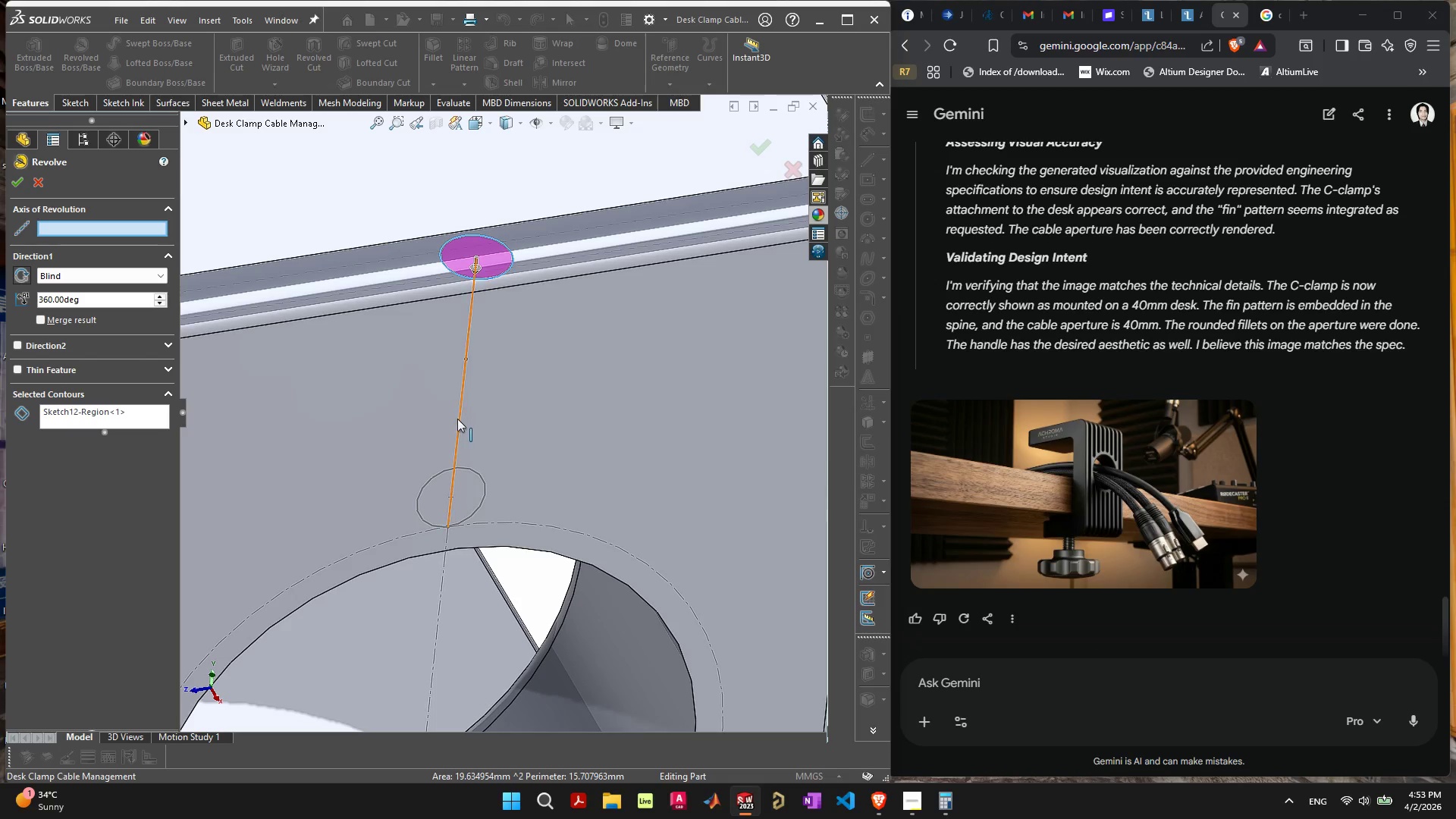 
left_click([459, 417])
 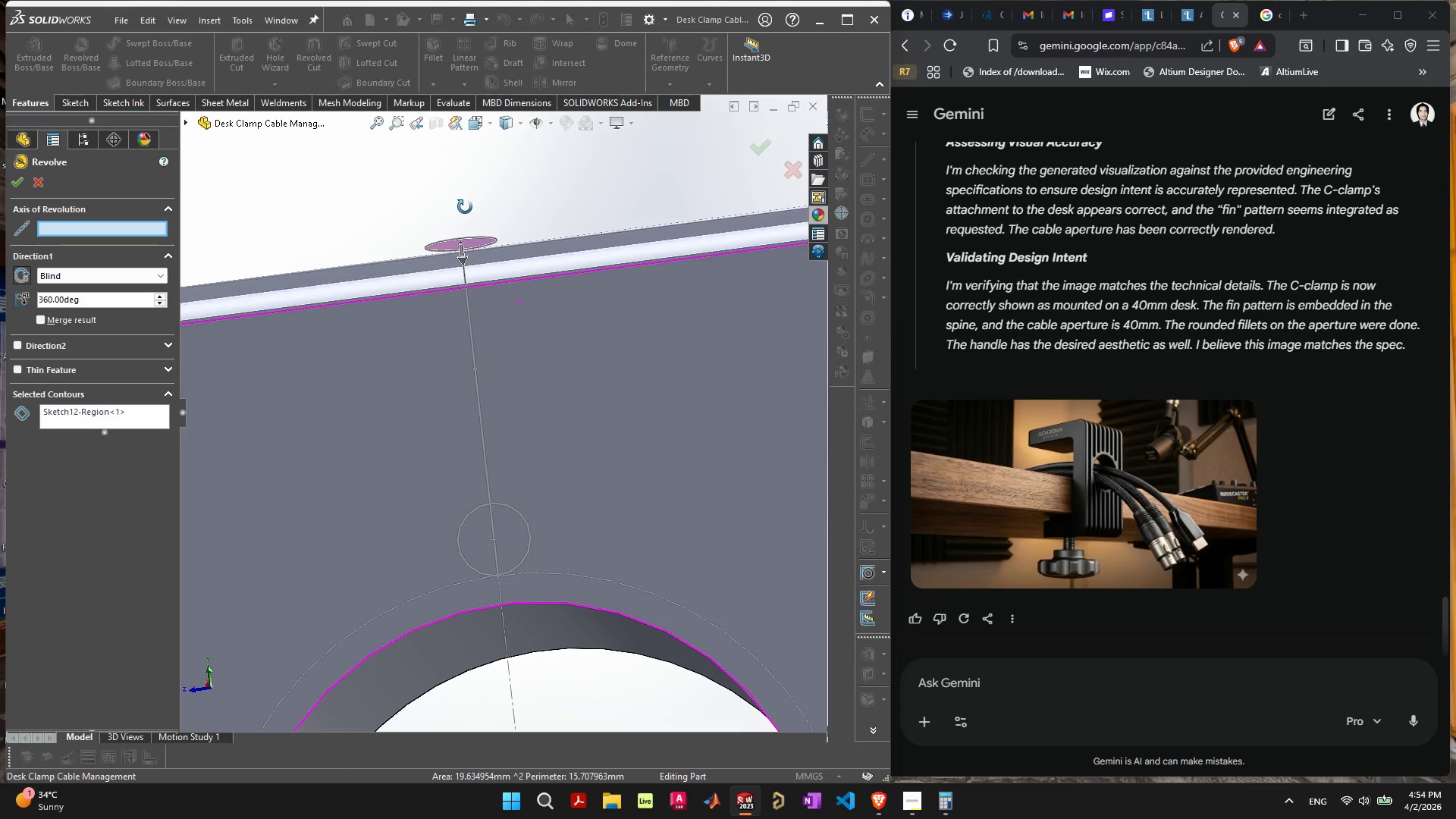 
wait(7.38)
 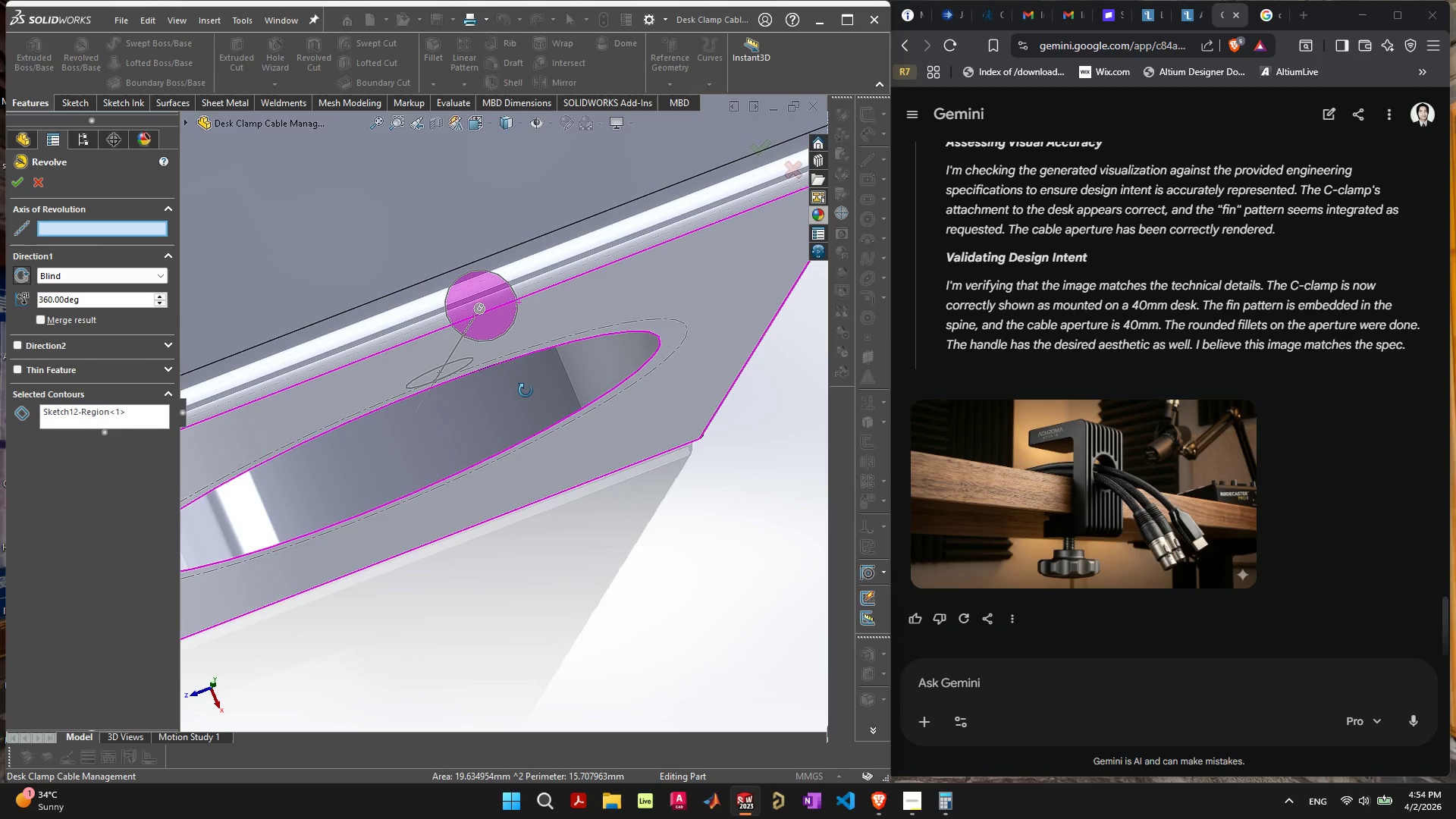 
left_click([786, 168])
 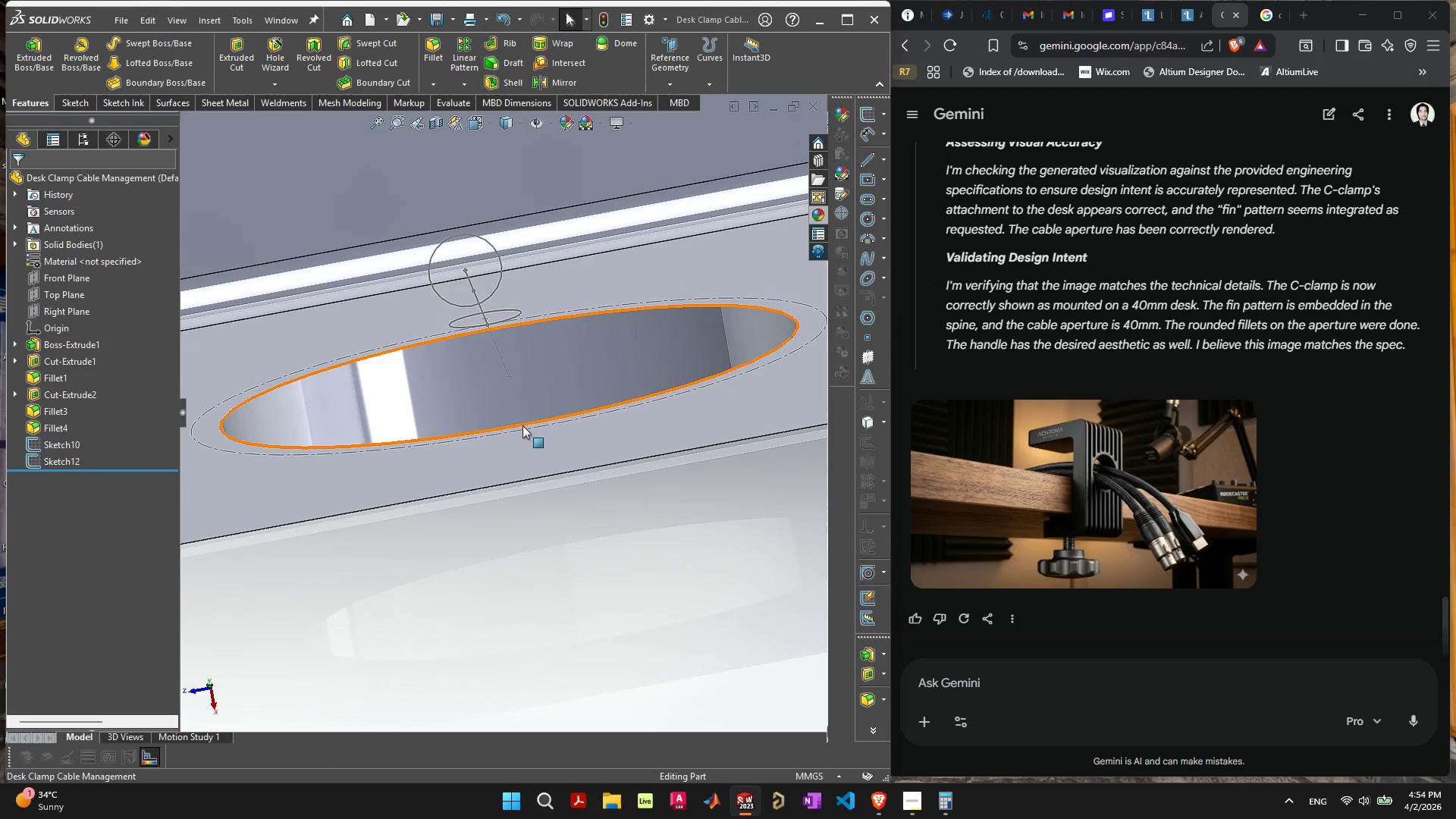 
mouse_move([585, 303])
 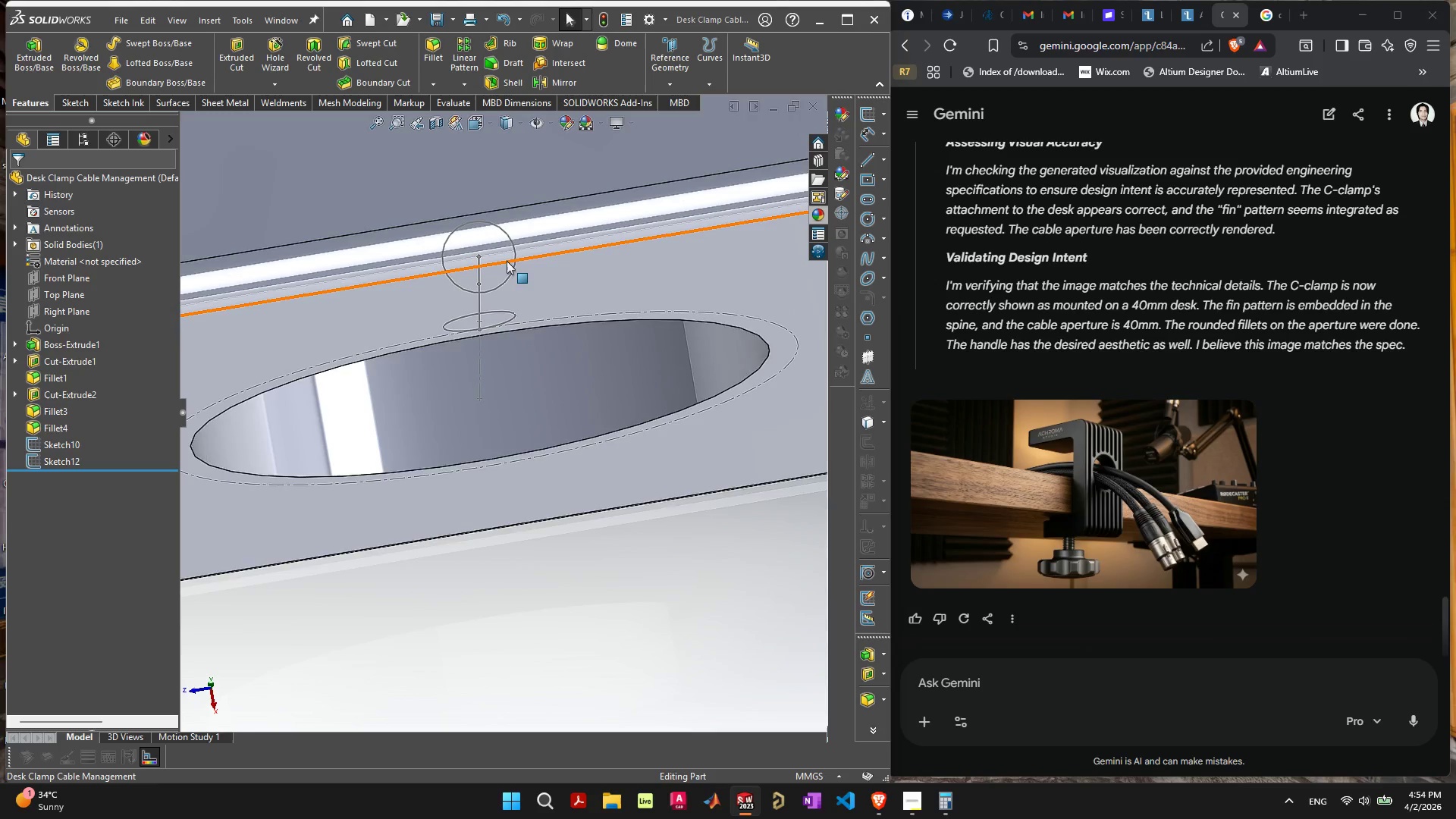 
left_click([510, 273])
 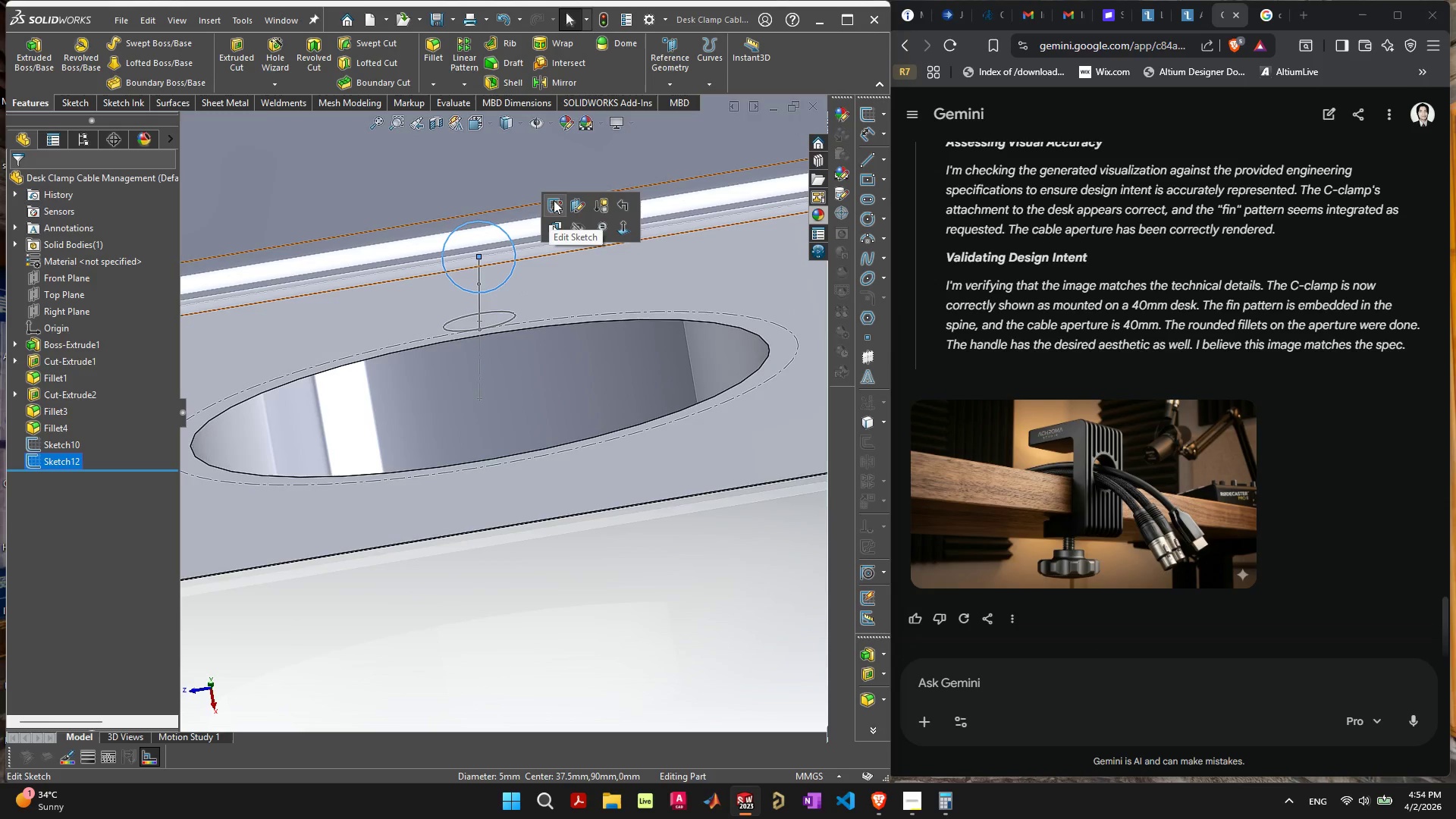 
left_click([554, 200])
 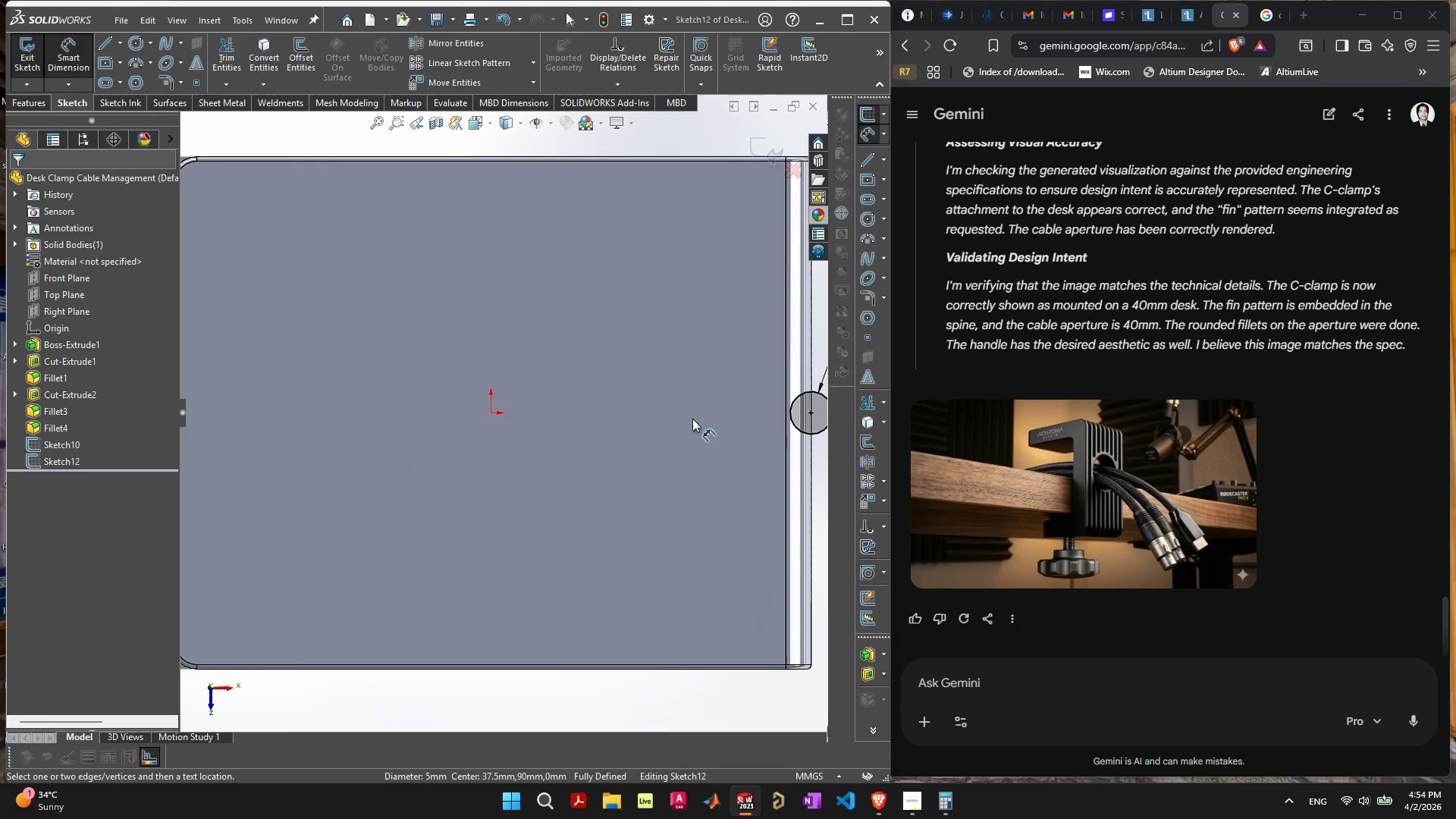 
wait(5.61)
 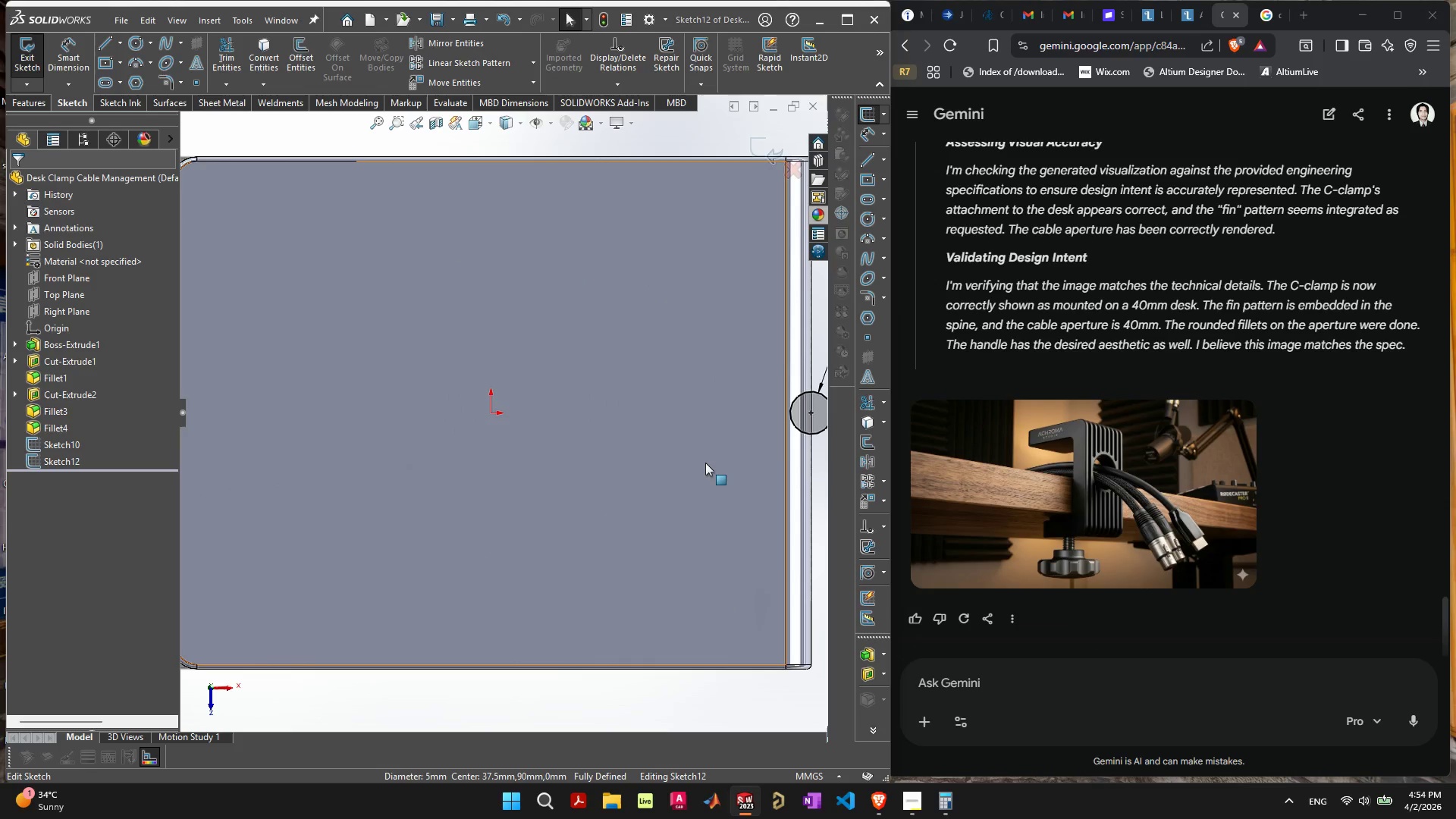 
left_click([120, 46])
 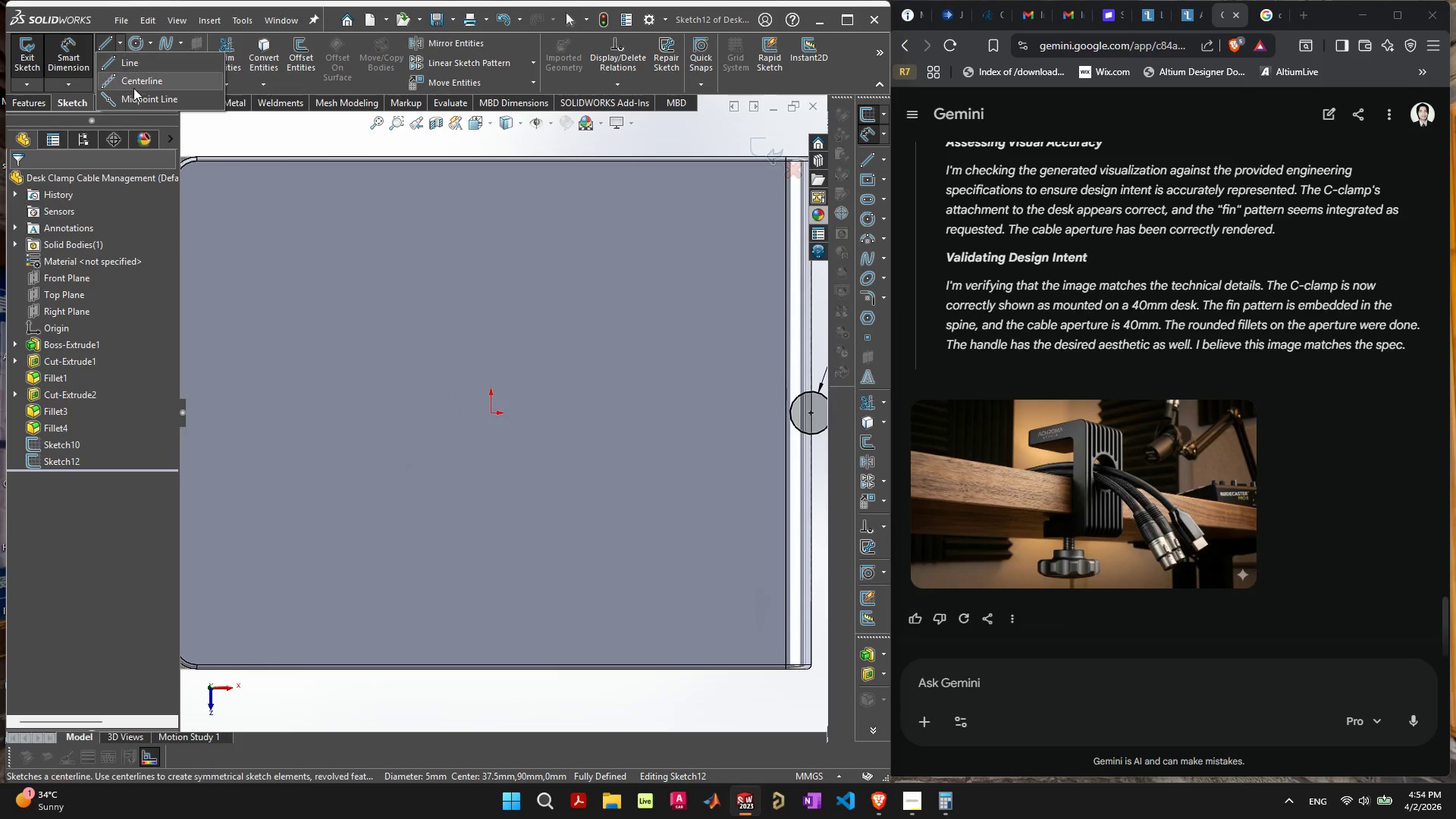 
left_click([134, 86])
 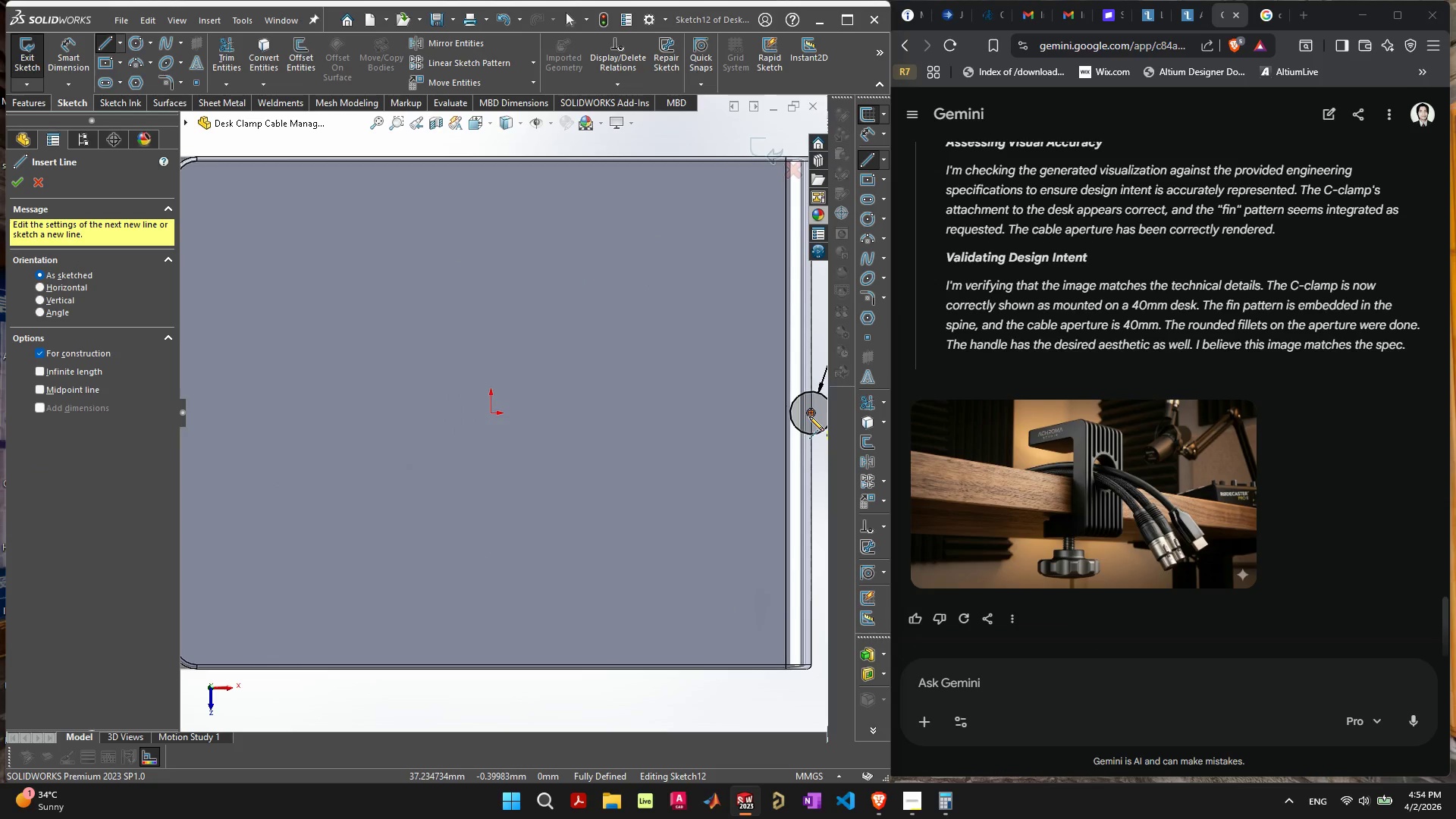 
left_click_drag(start_coordinate=[811, 414], to_coordinate=[813, 451])
 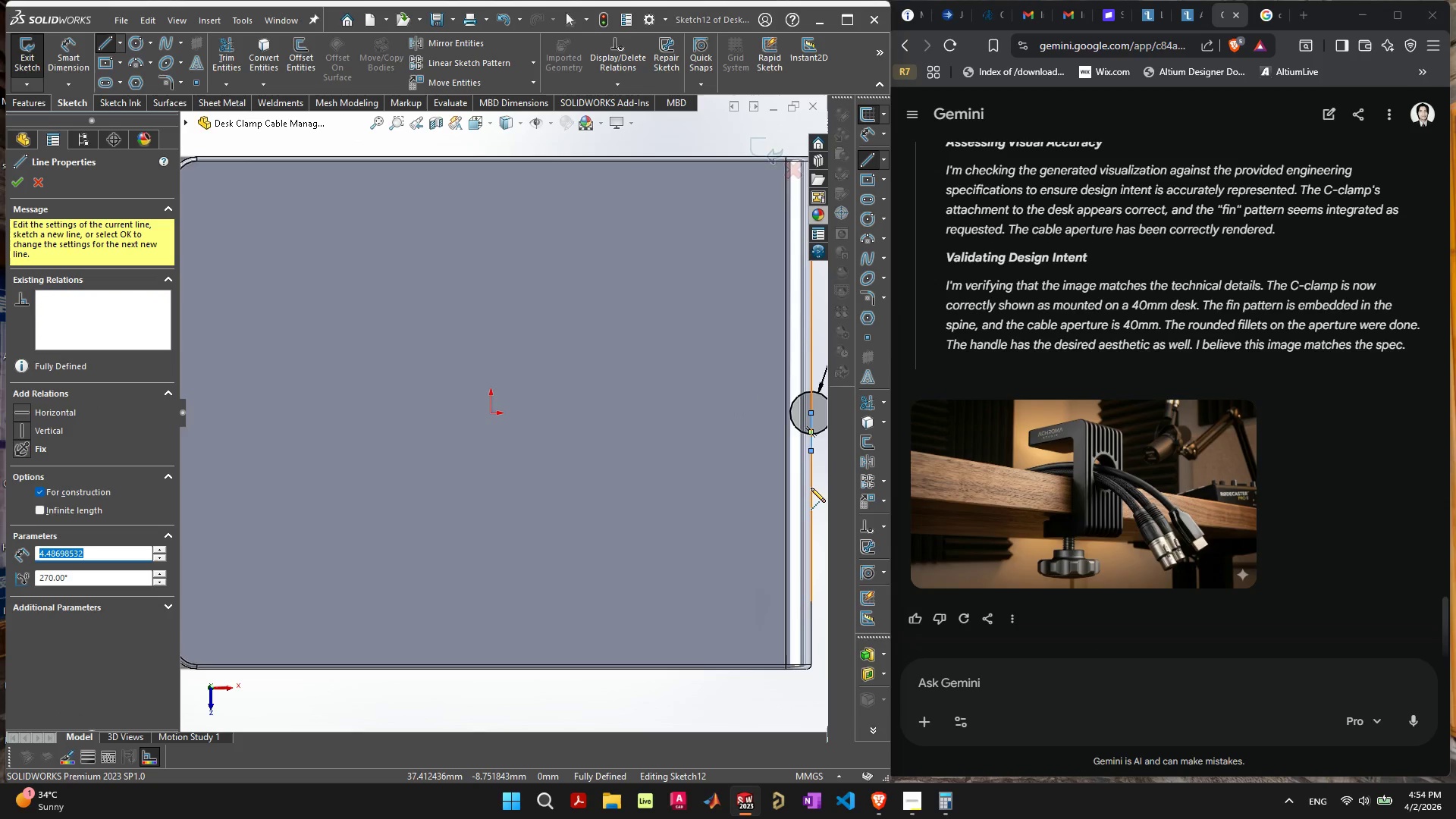 
scroll: coordinate [663, 445], scroll_direction: up, amount: 2.0
 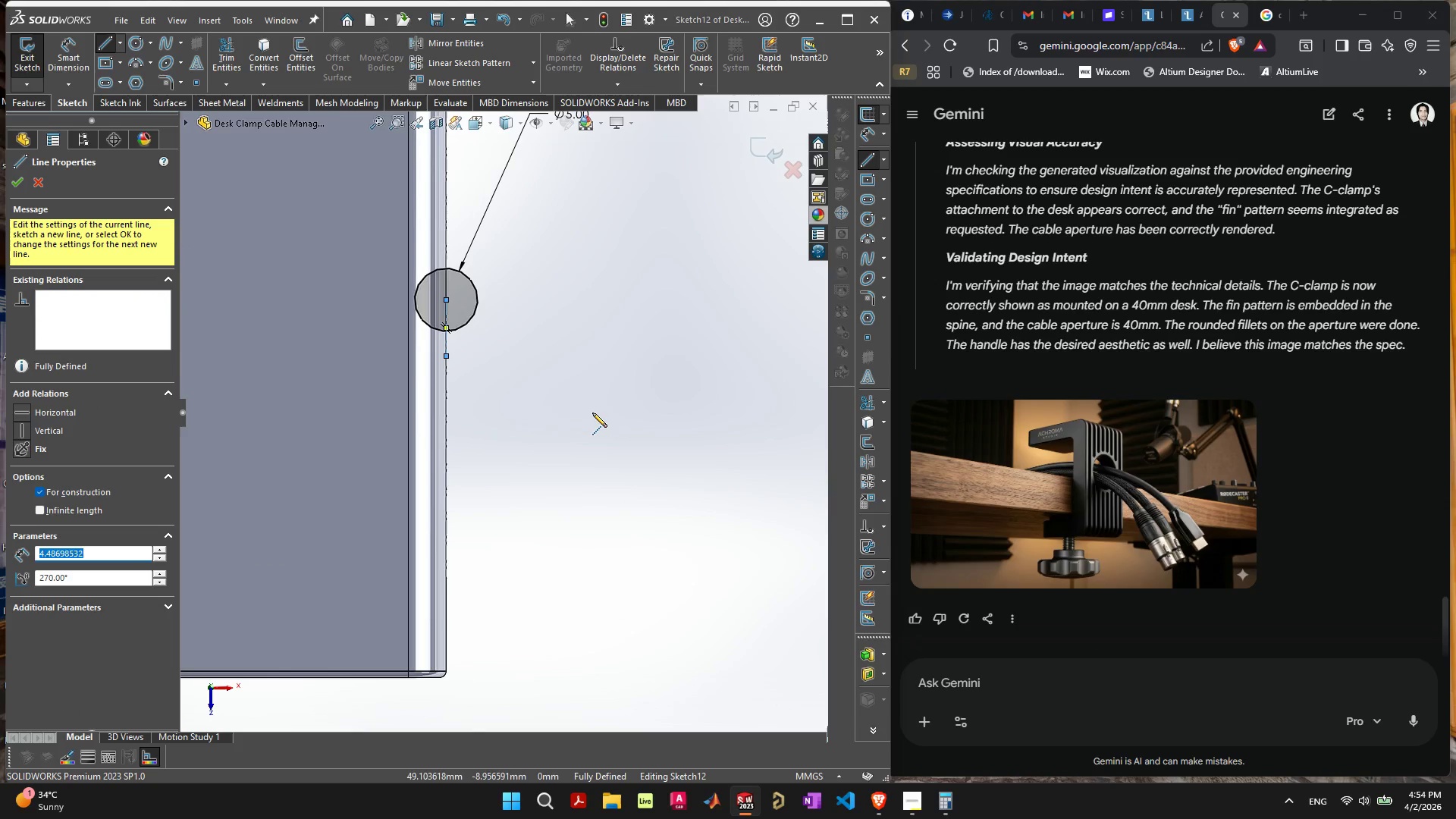 
double_click([592, 413])
 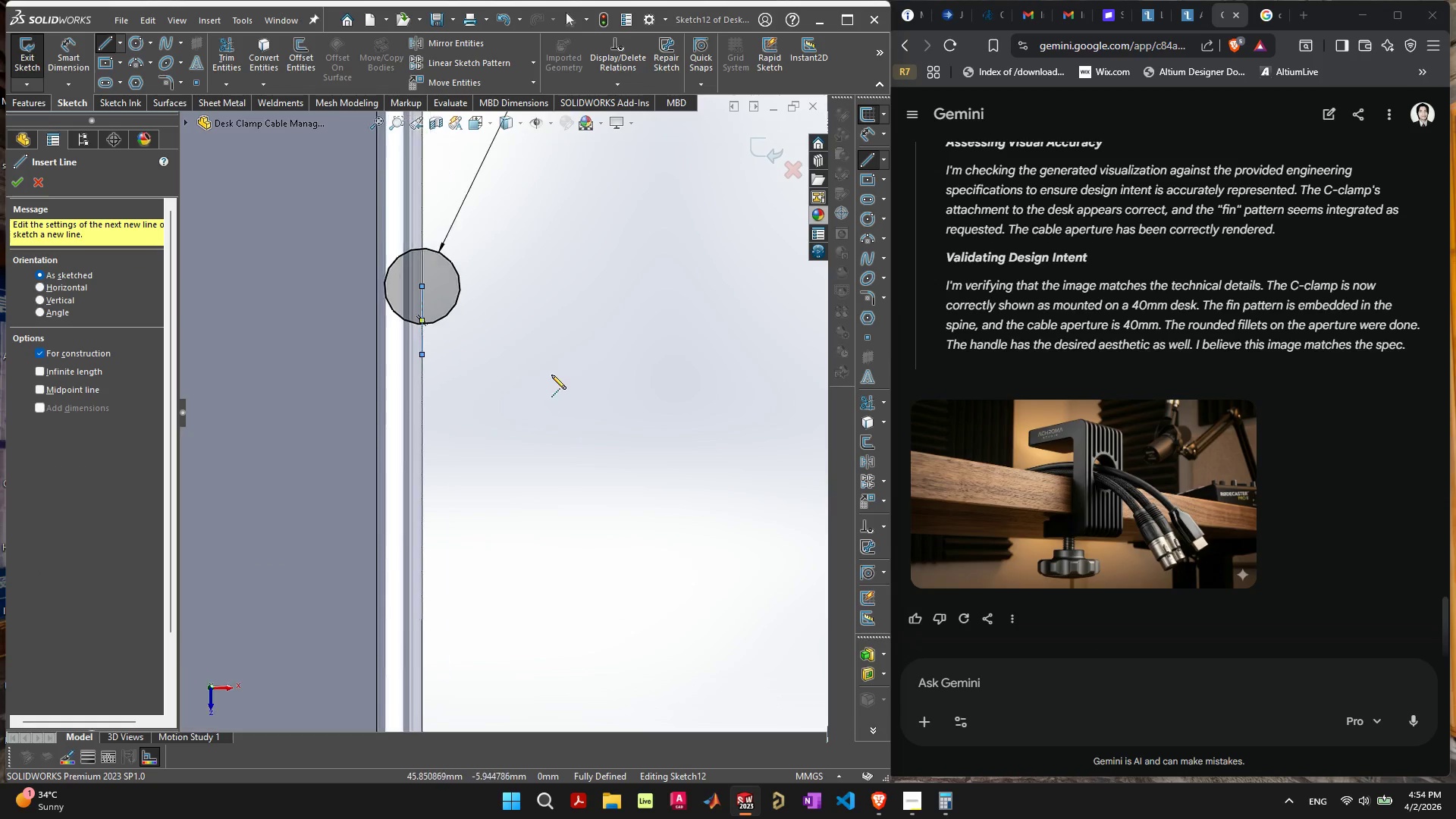 
scroll: coordinate [551, 375], scroll_direction: up, amount: 1.0
 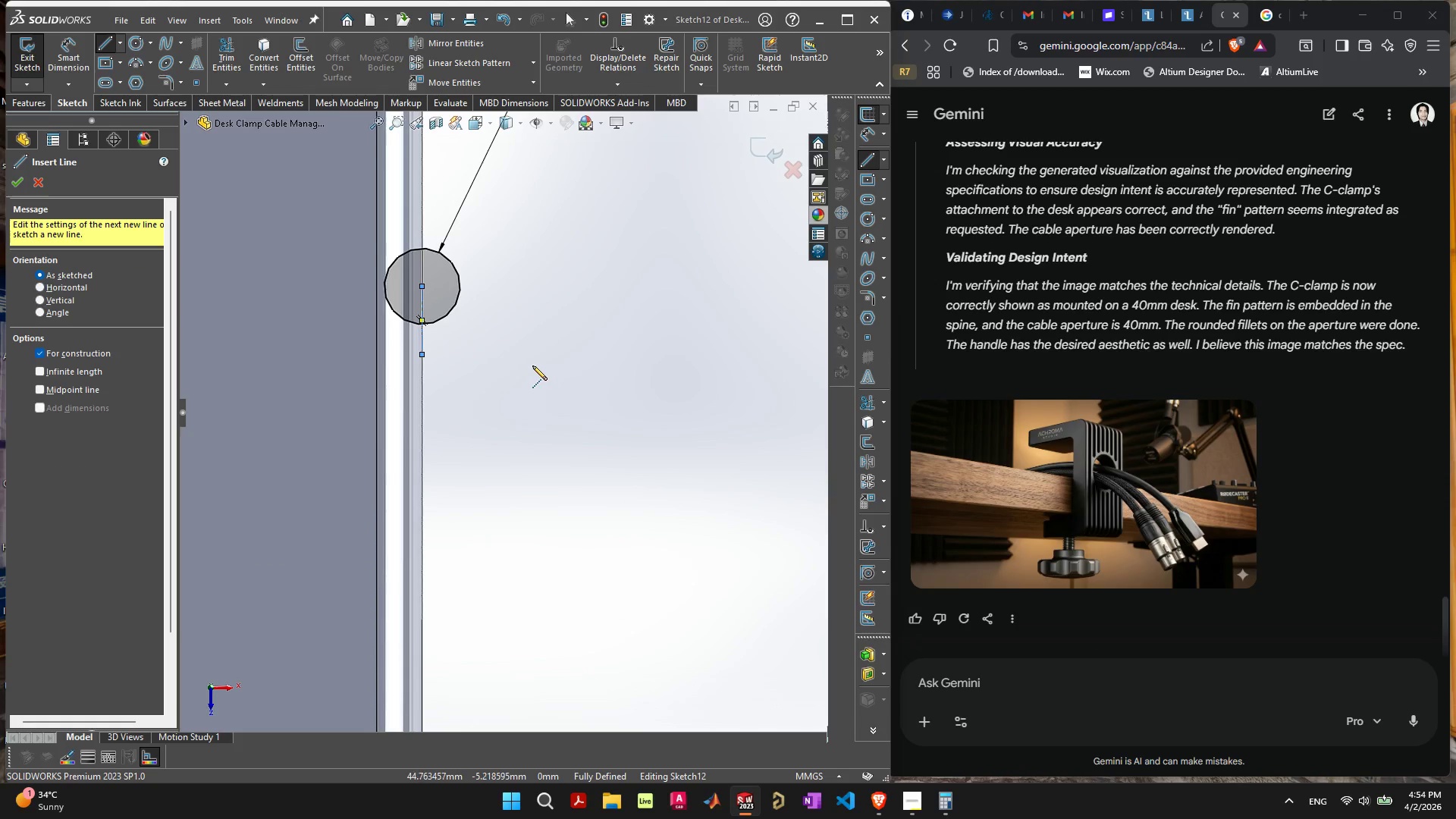 
key(Escape)
 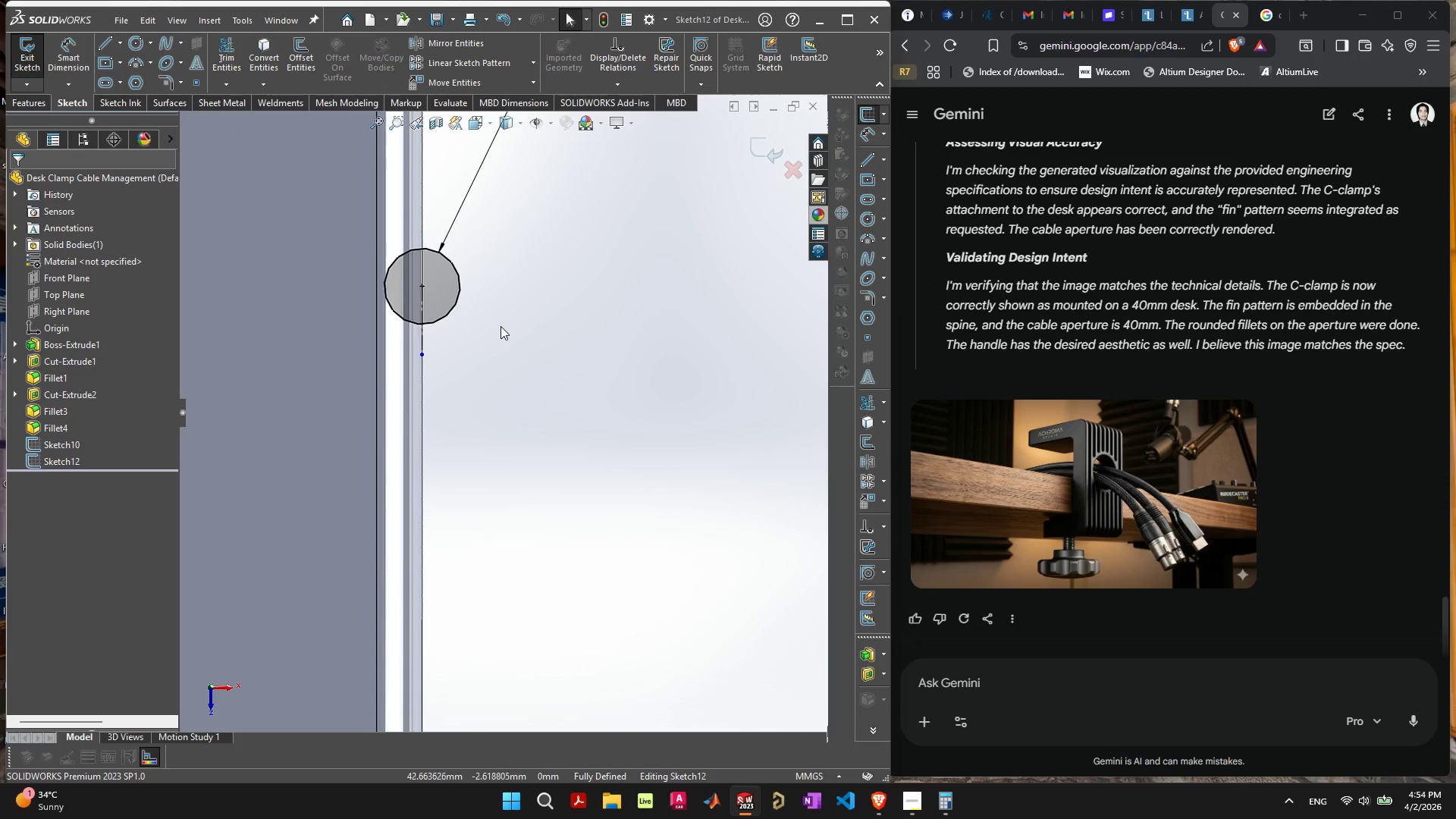 
left_click([500, 326])
 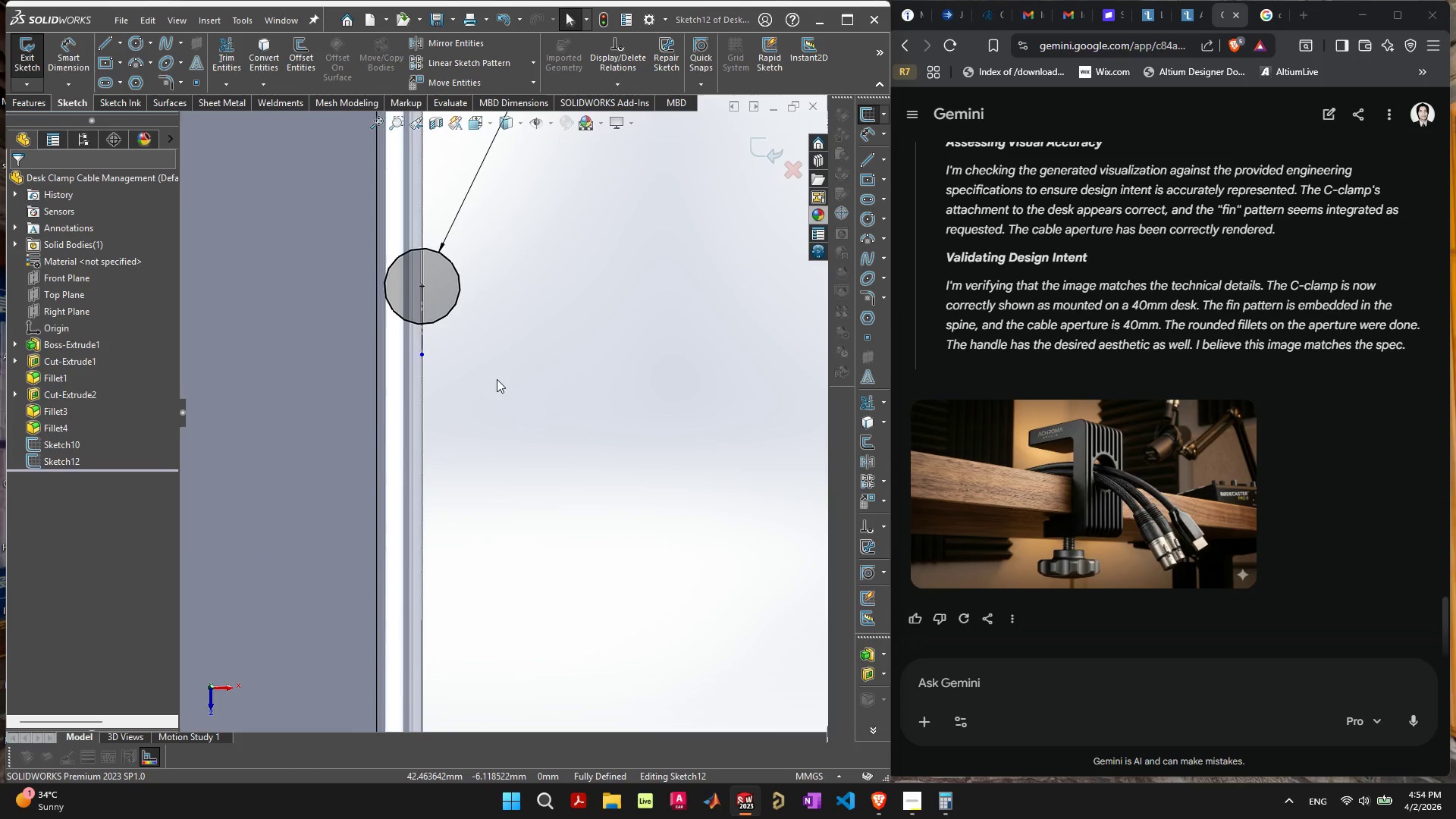 
scroll: coordinate [497, 379], scroll_direction: up, amount: 1.0
 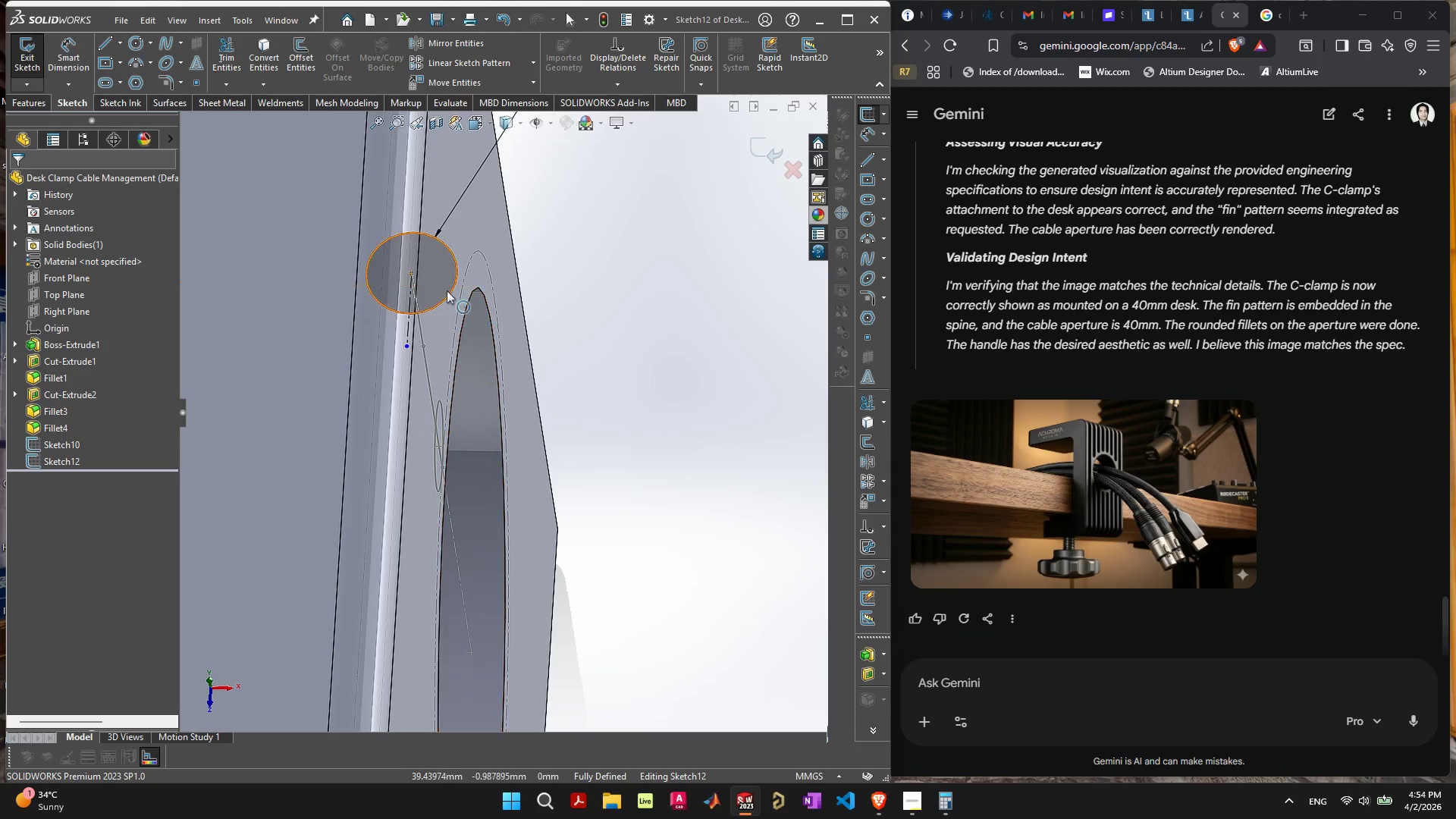 
left_click([448, 283])
 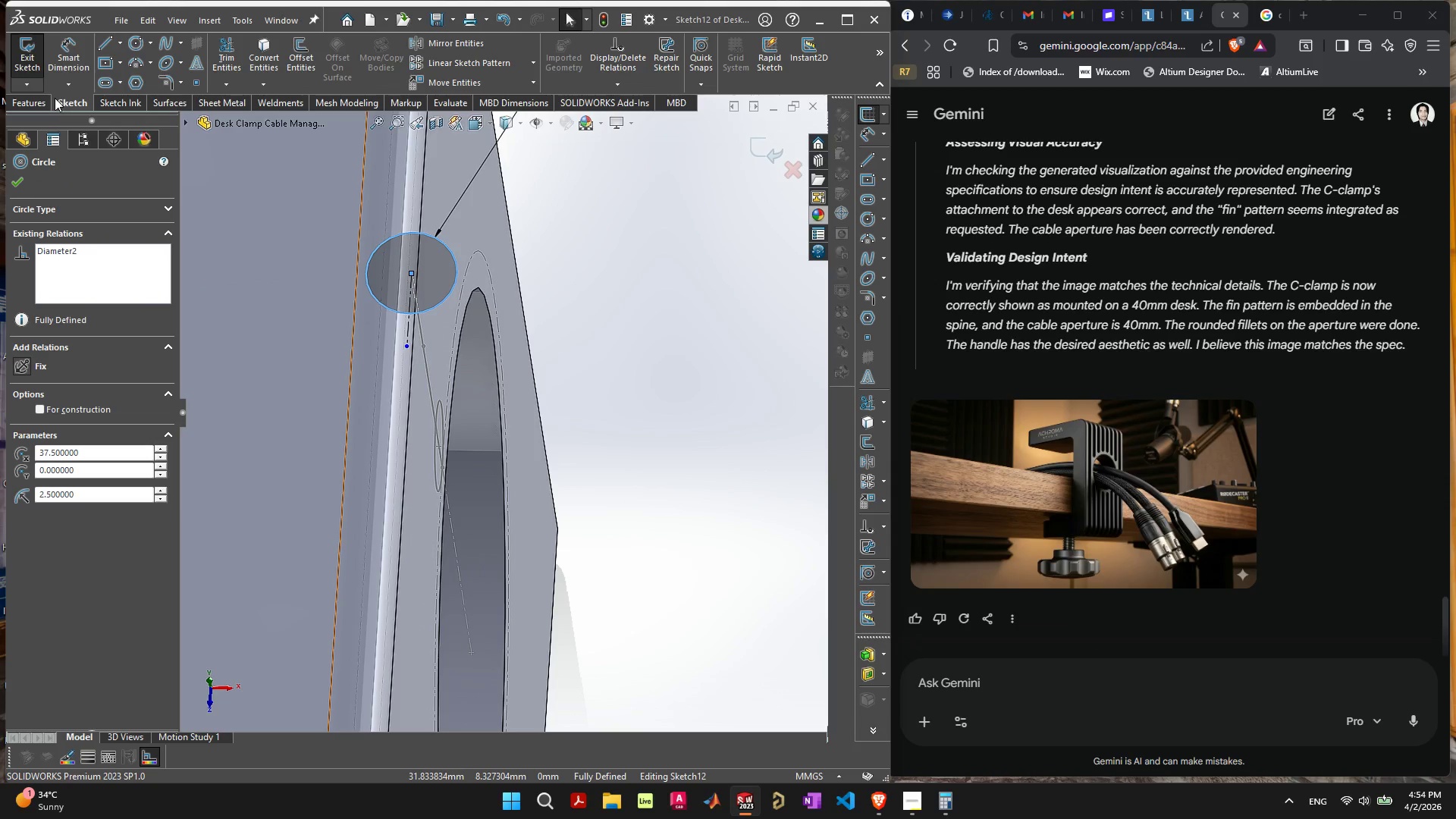 
left_click([25, 105])
 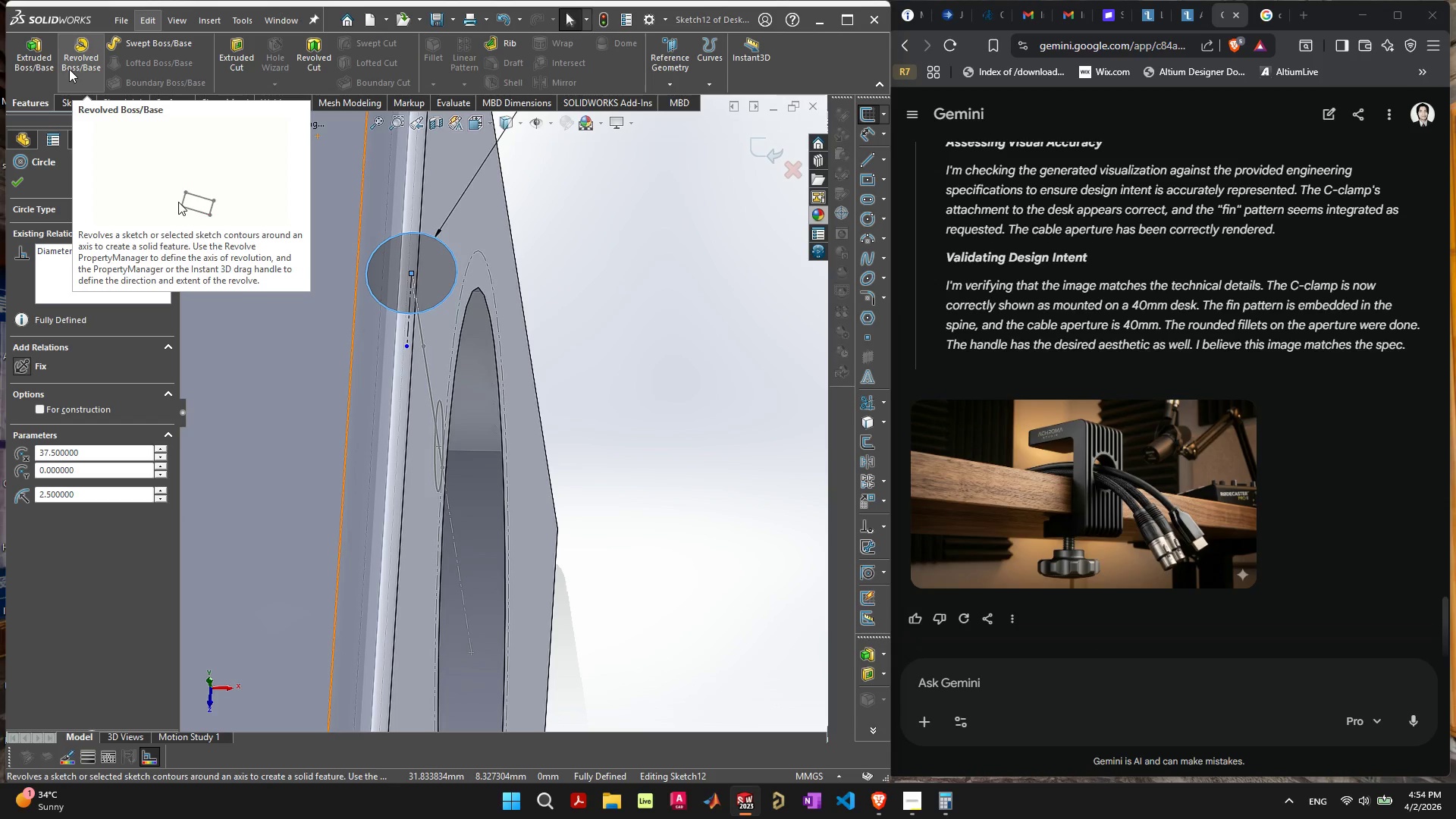 
wait(5.89)
 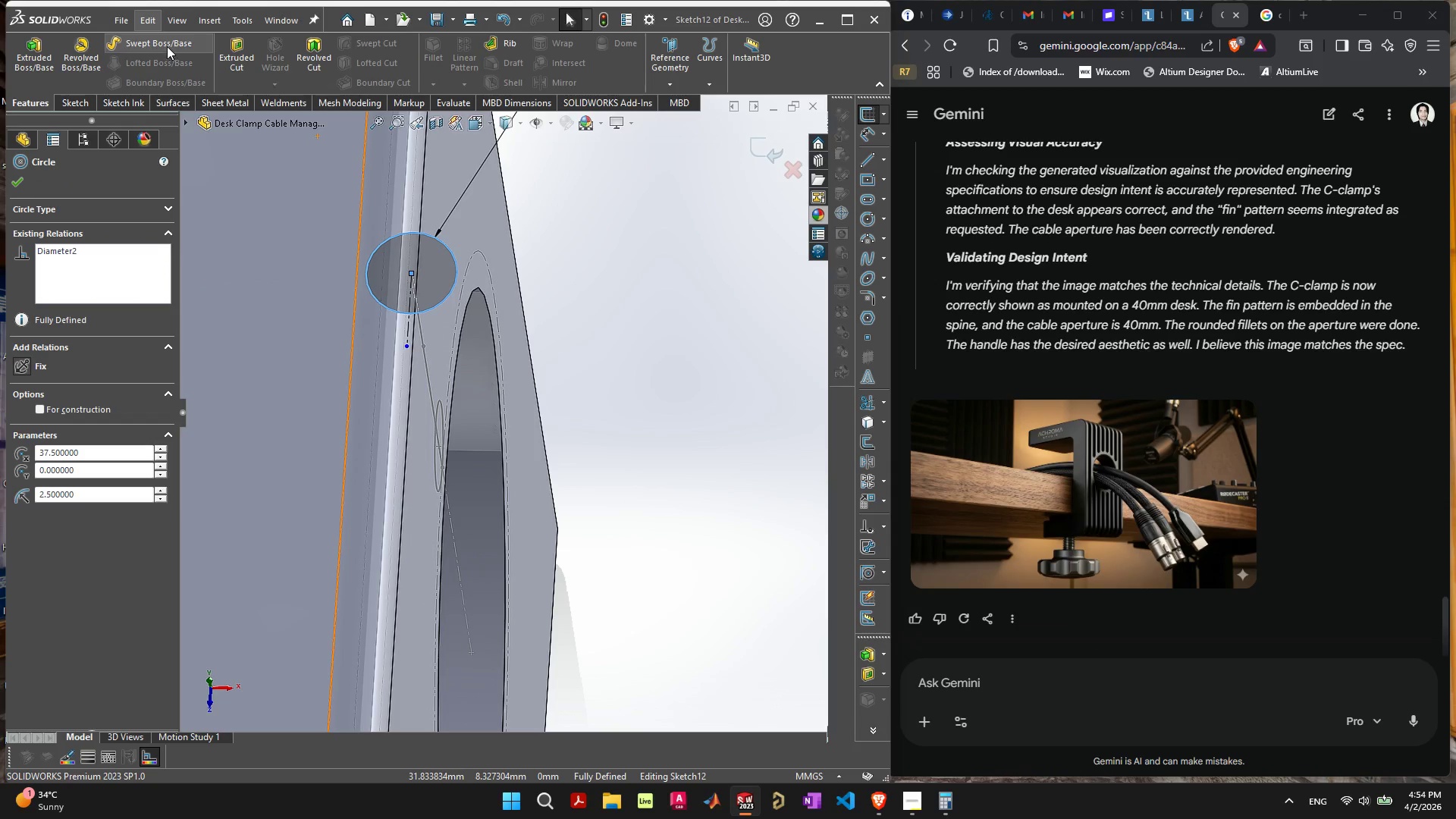 
left_click([69, 69])
 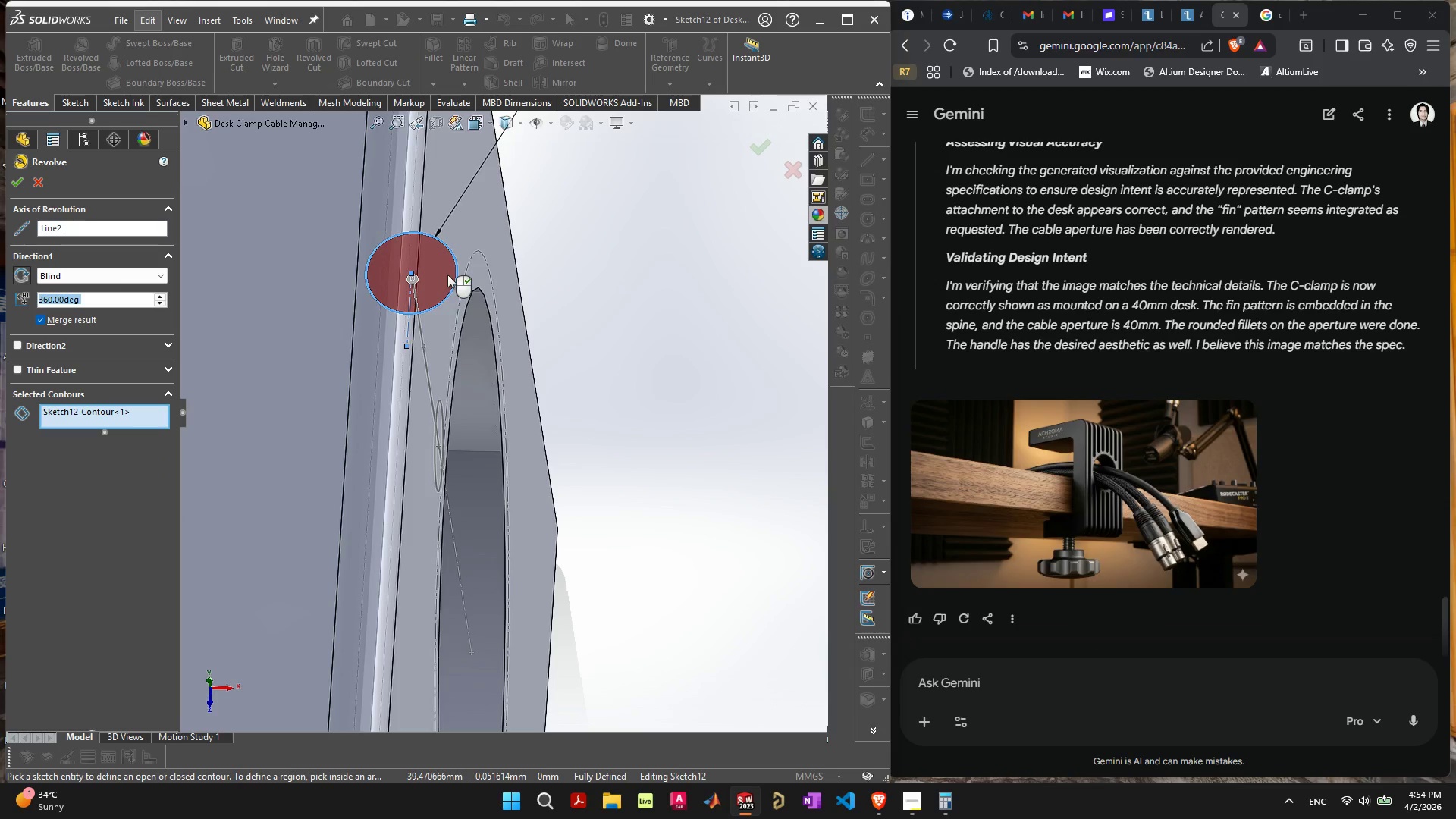 
left_click([447, 275])
 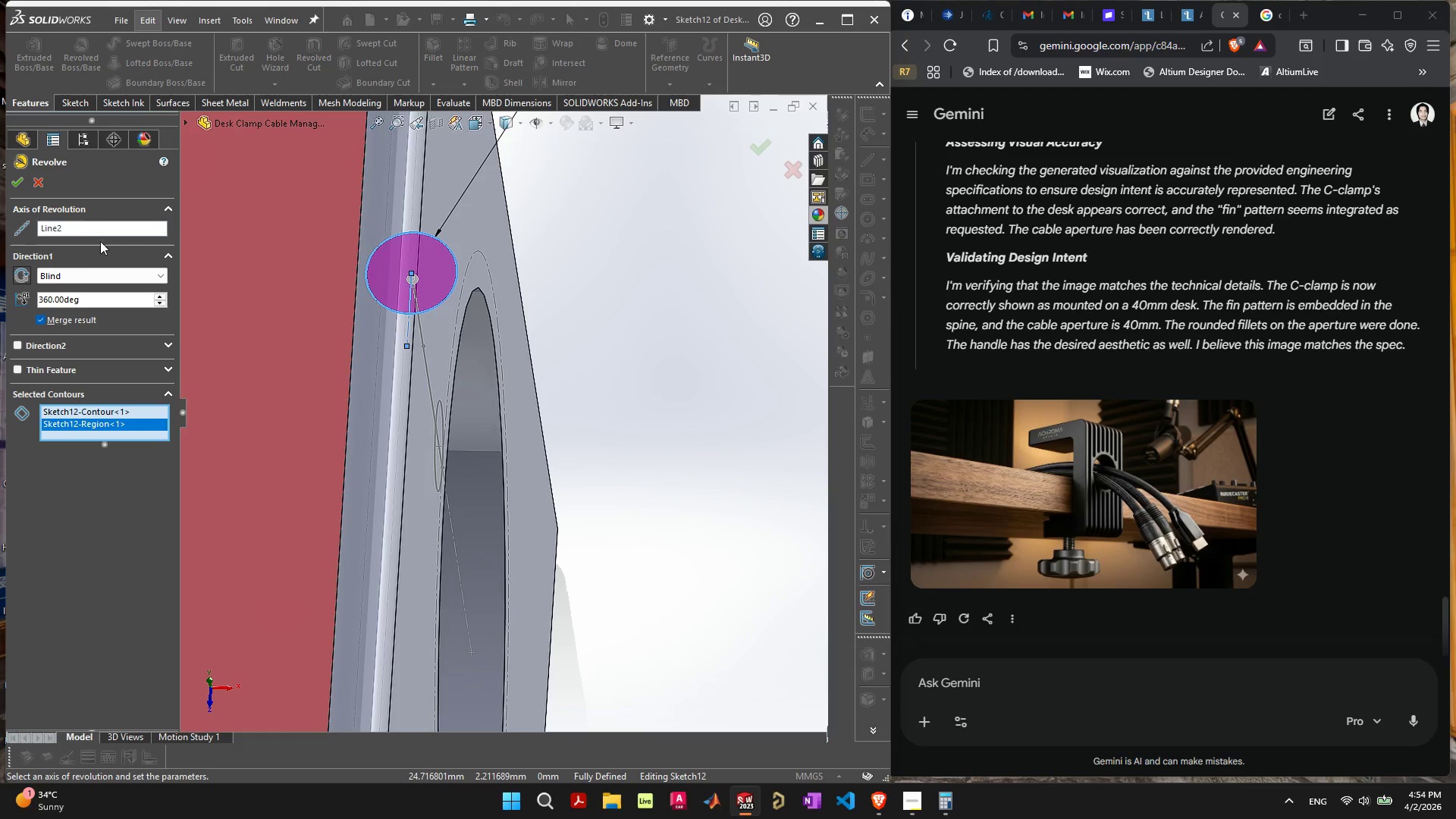 
left_click([102, 226])
 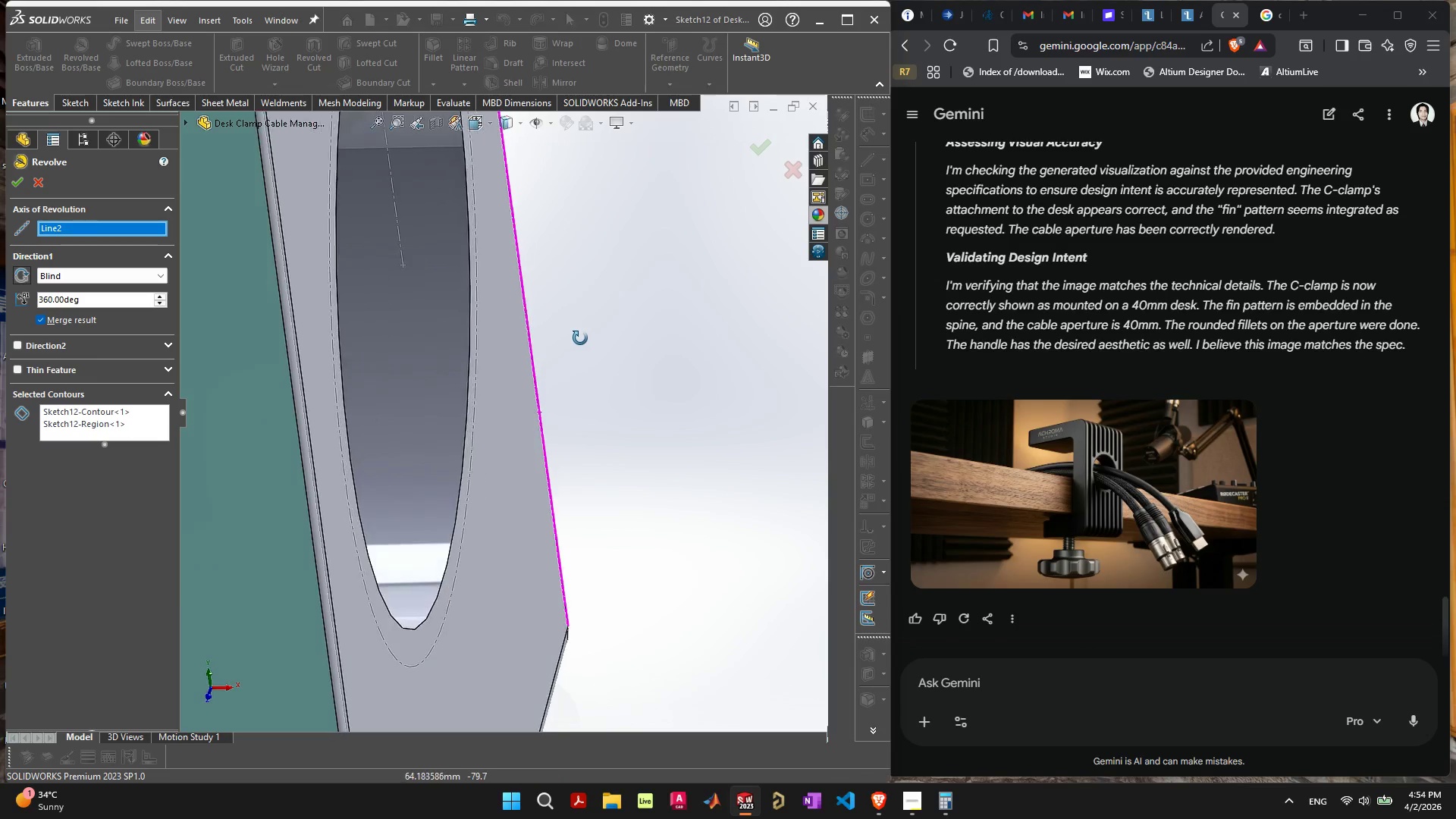 
scroll: coordinate [538, 432], scroll_direction: down, amount: 4.0
 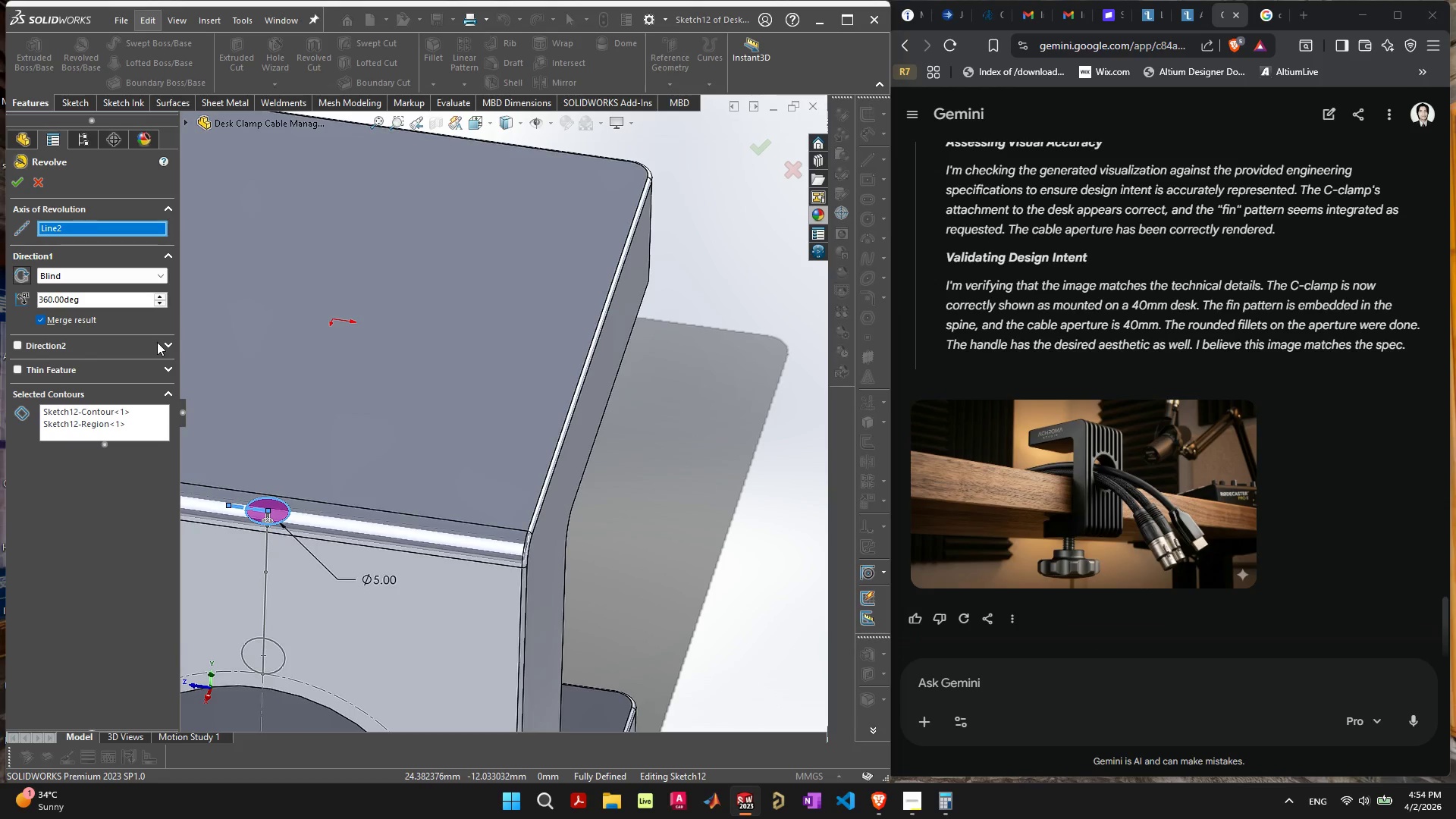 
wait(5.11)
 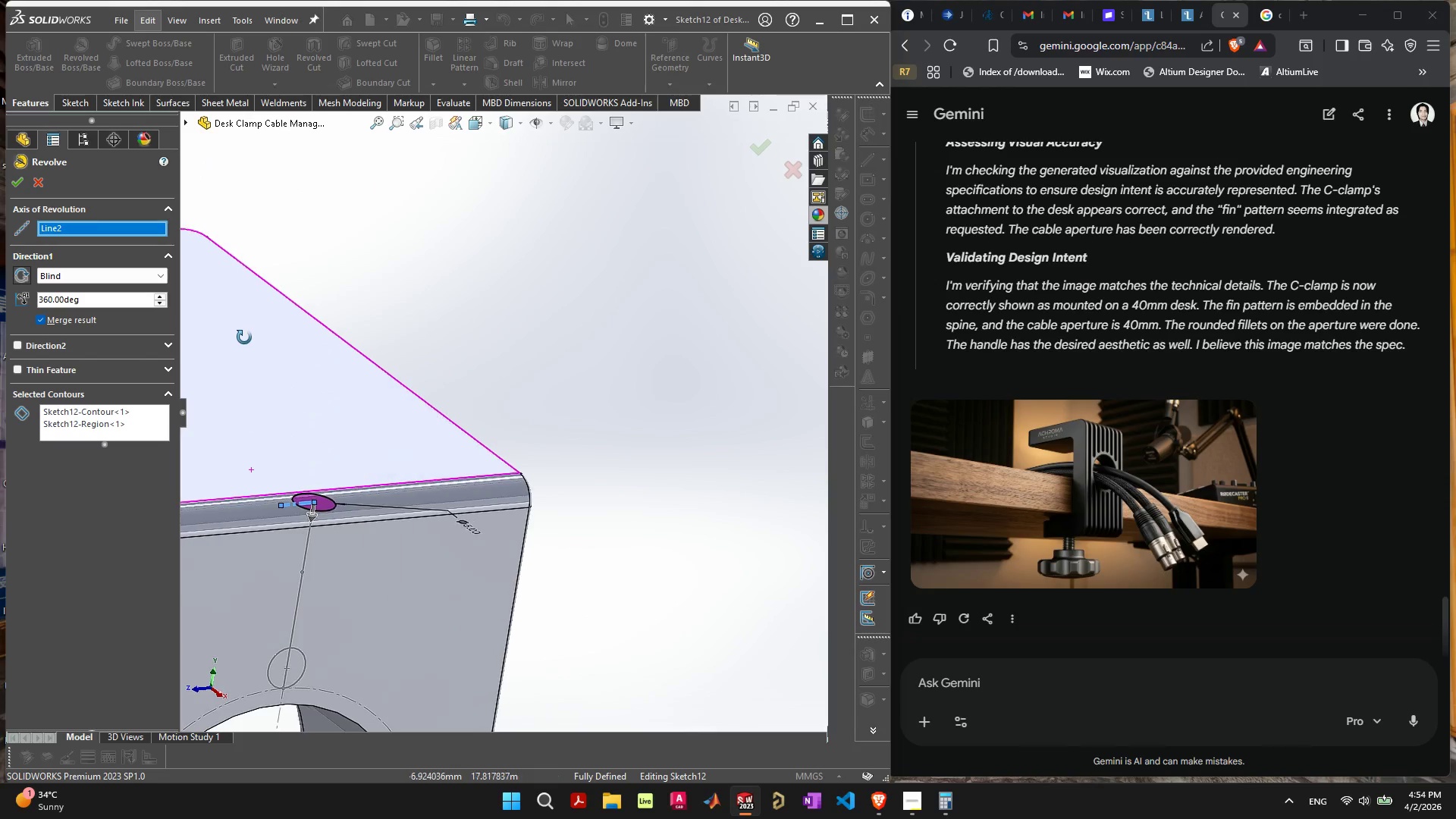 
left_click([44, 315])
 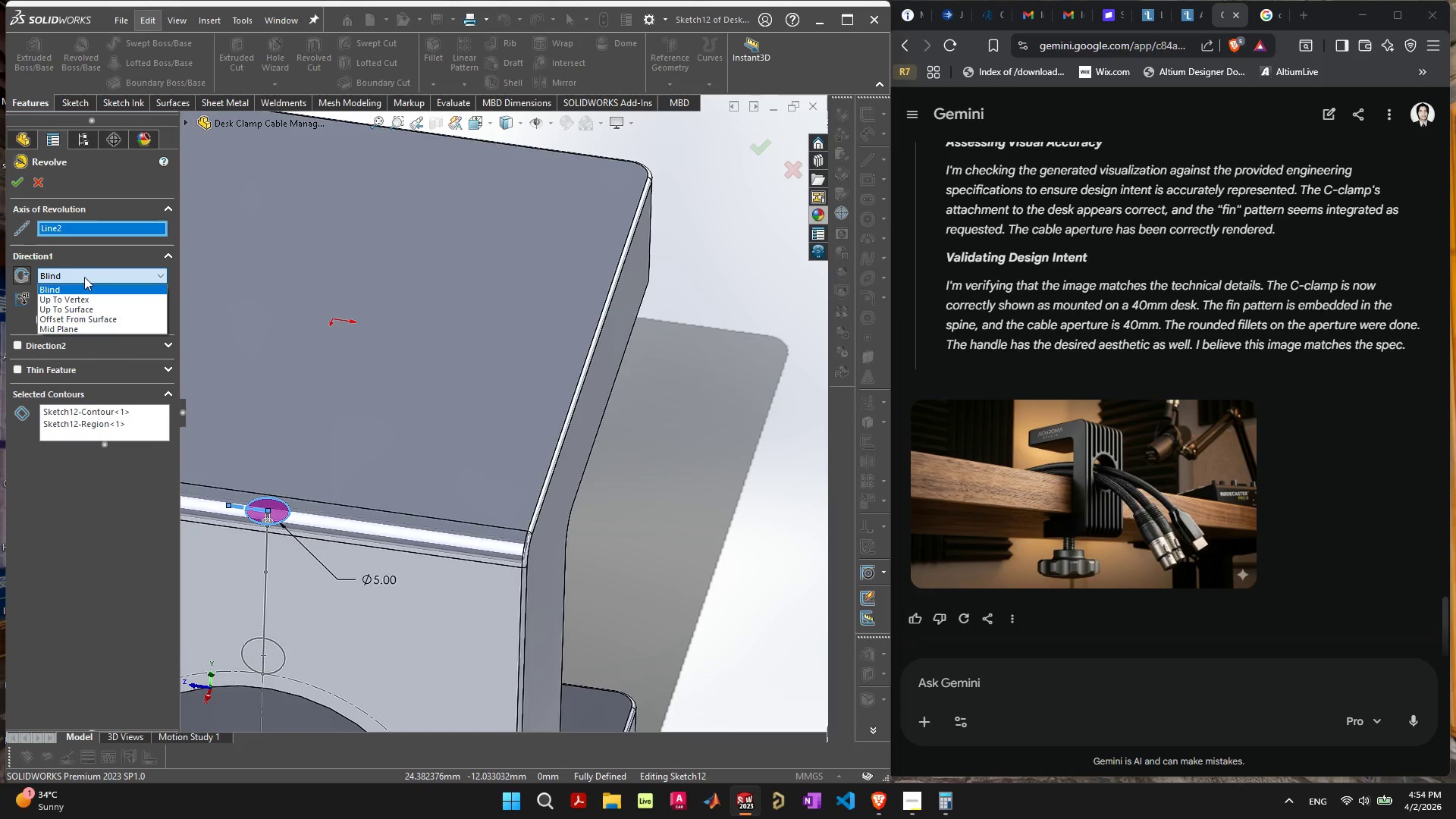 
double_click([84, 277])
 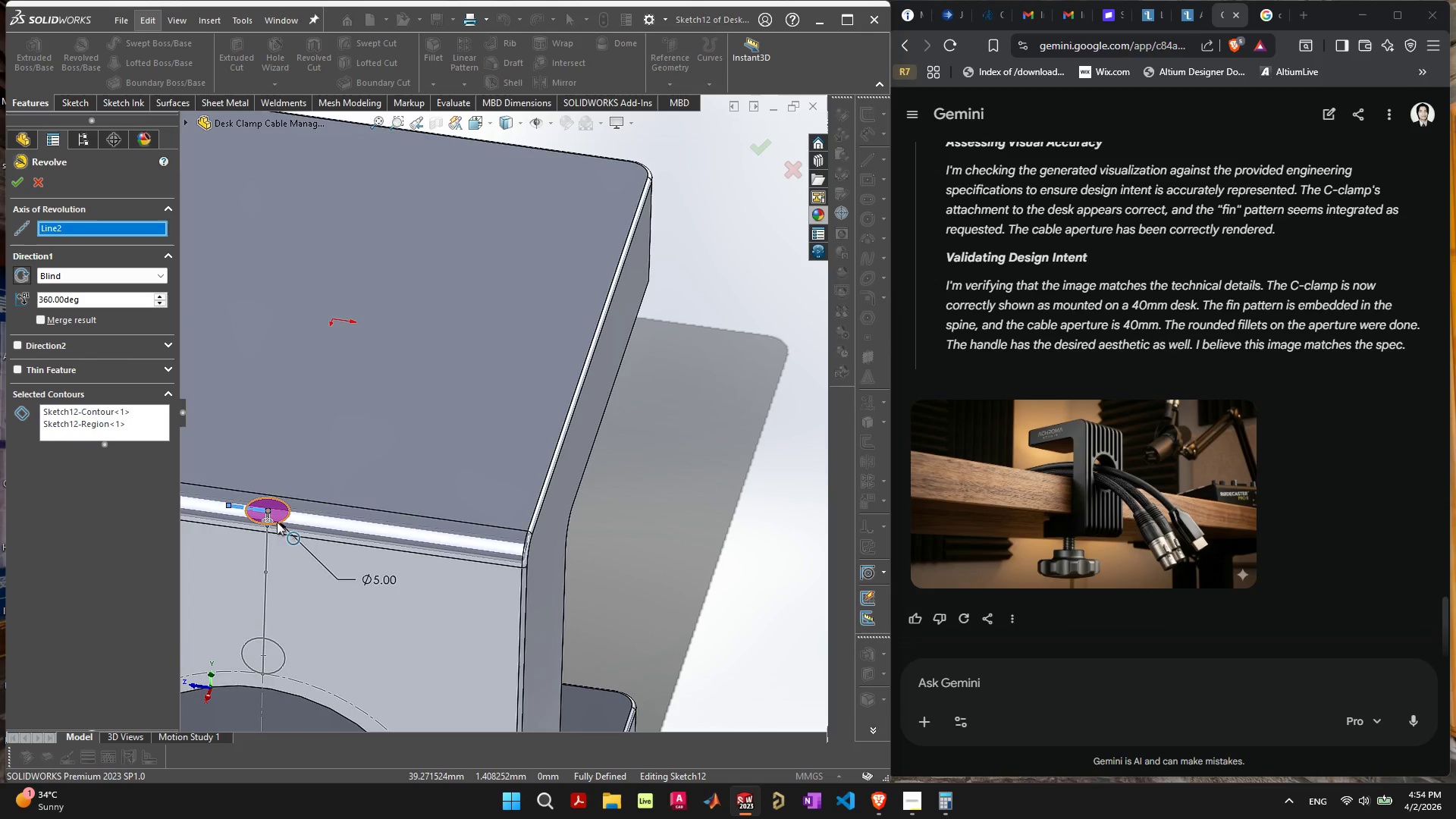 
scroll: coordinate [276, 524], scroll_direction: up, amount: 4.0
 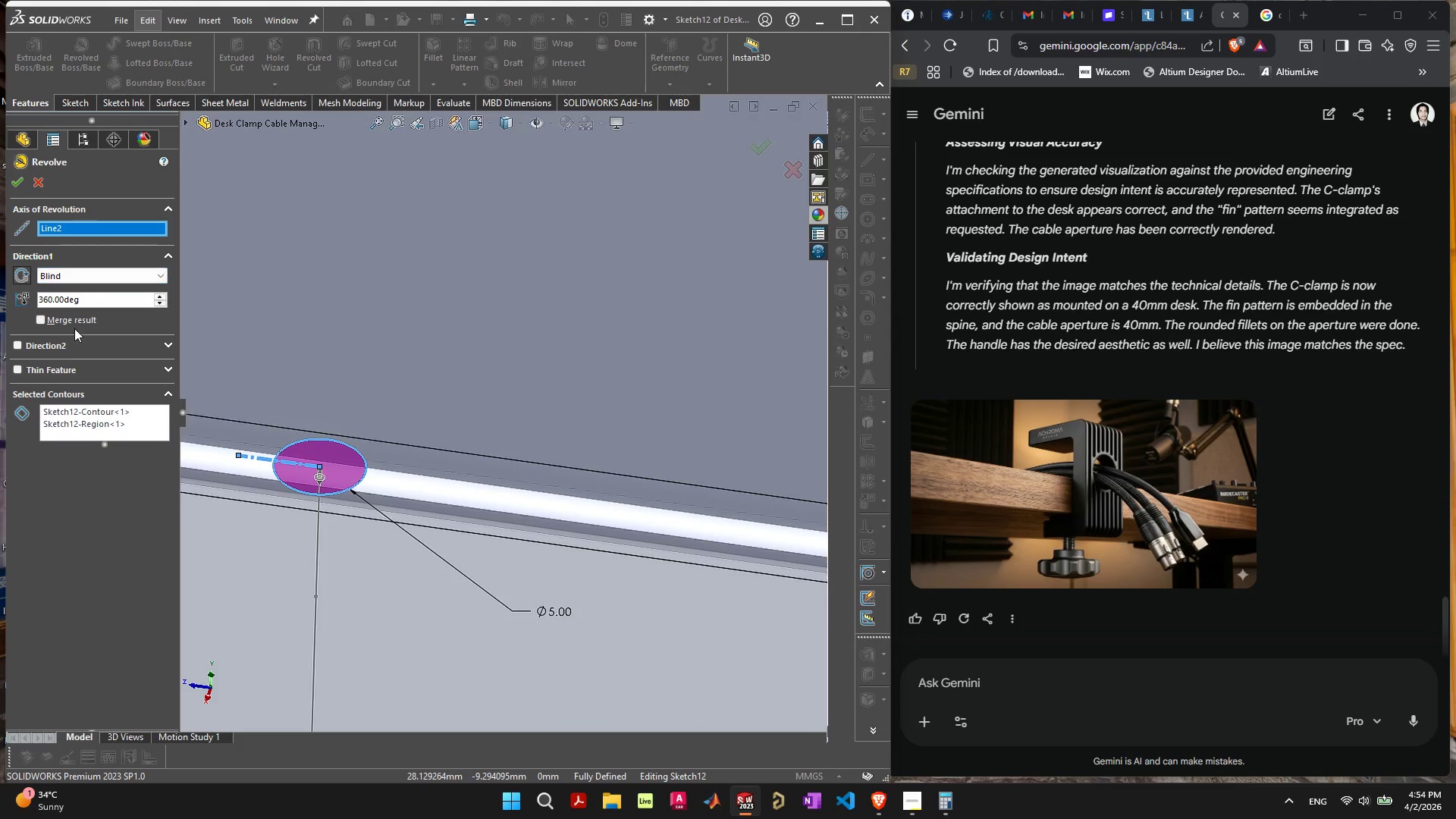 
wait(6.01)
 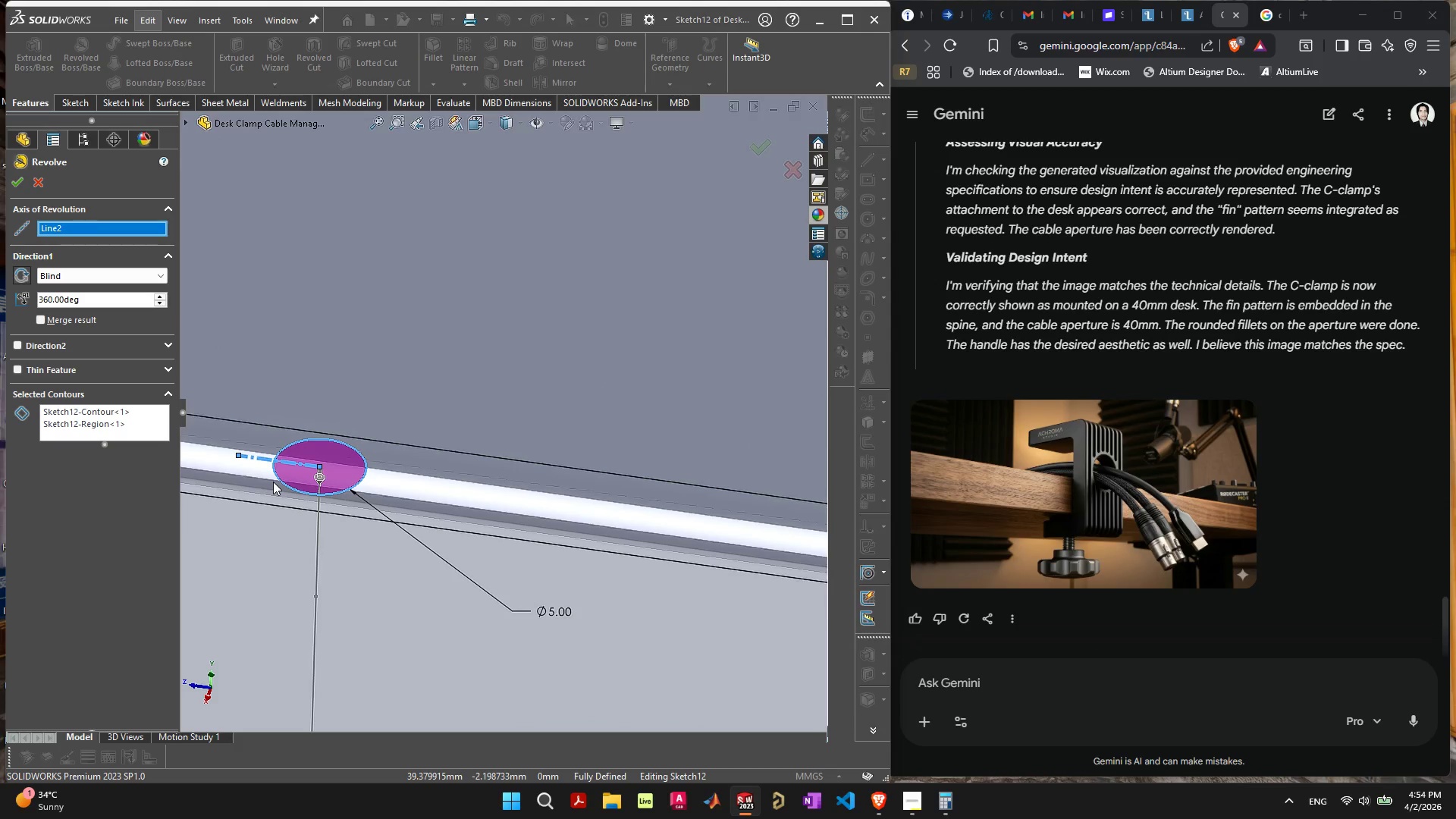 
left_click([131, 422])
 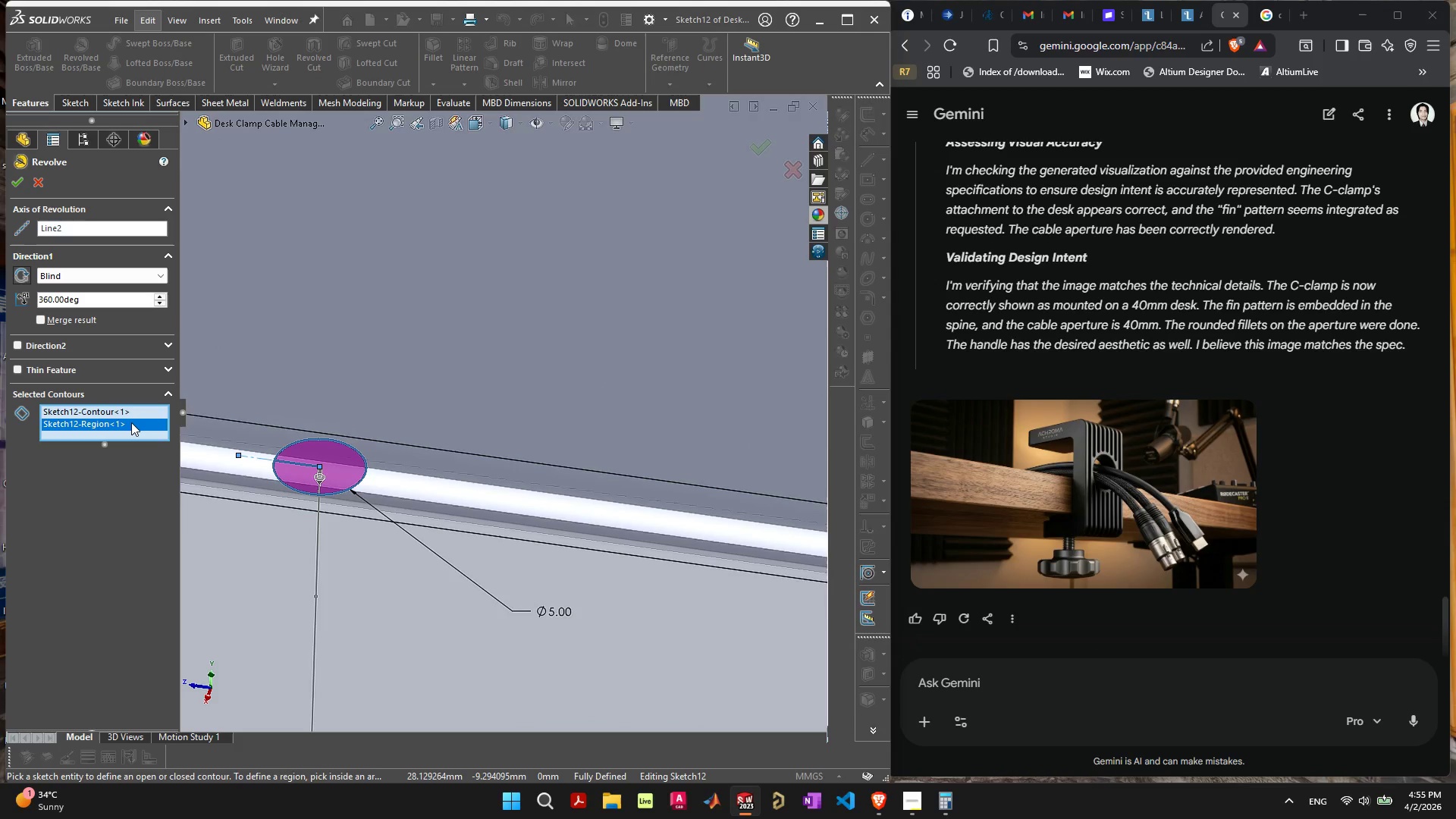 
key(Delete)
 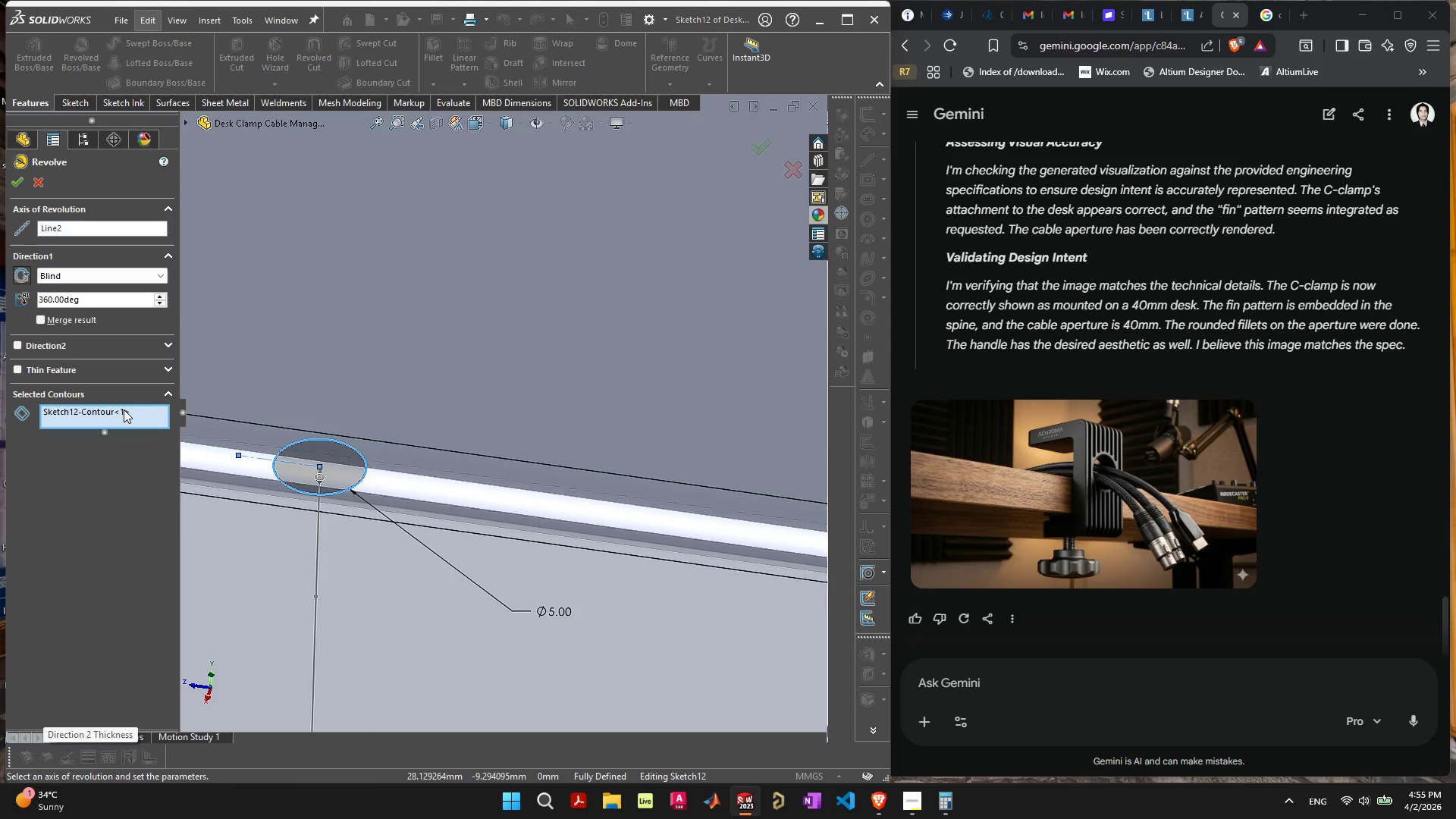 
left_click([124, 410])
 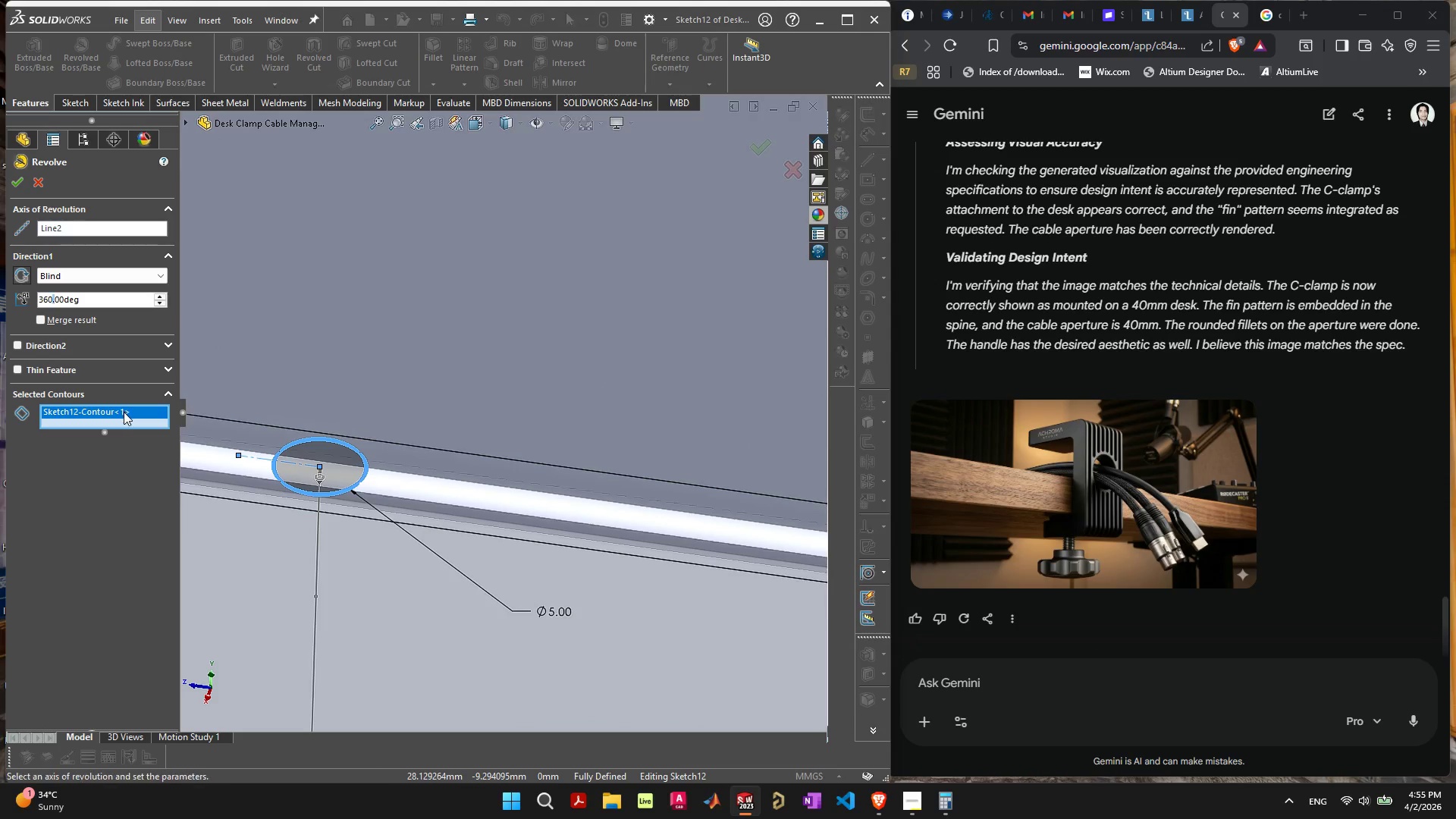 
key(Delete)
 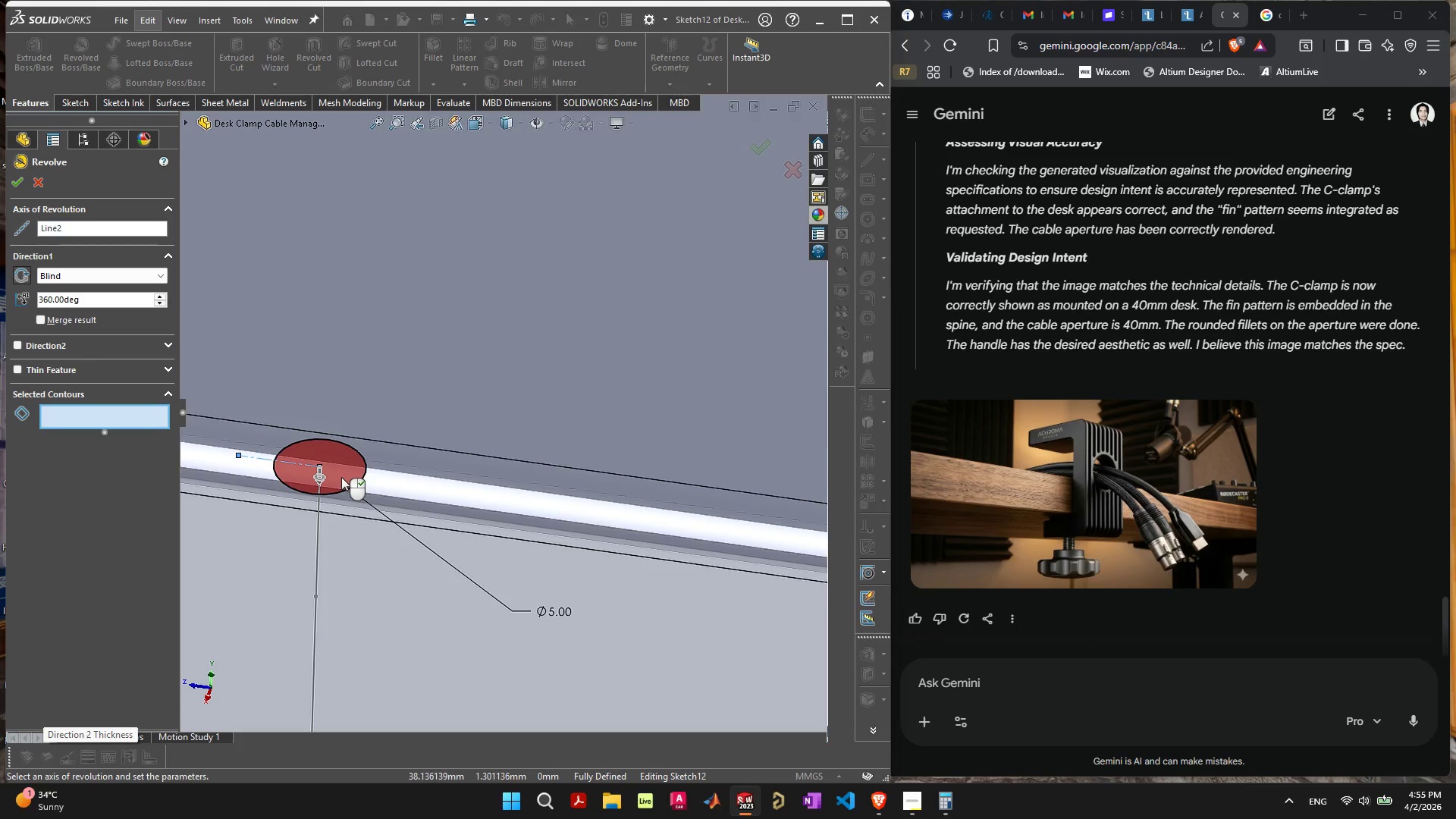 
left_click([341, 477])
 